 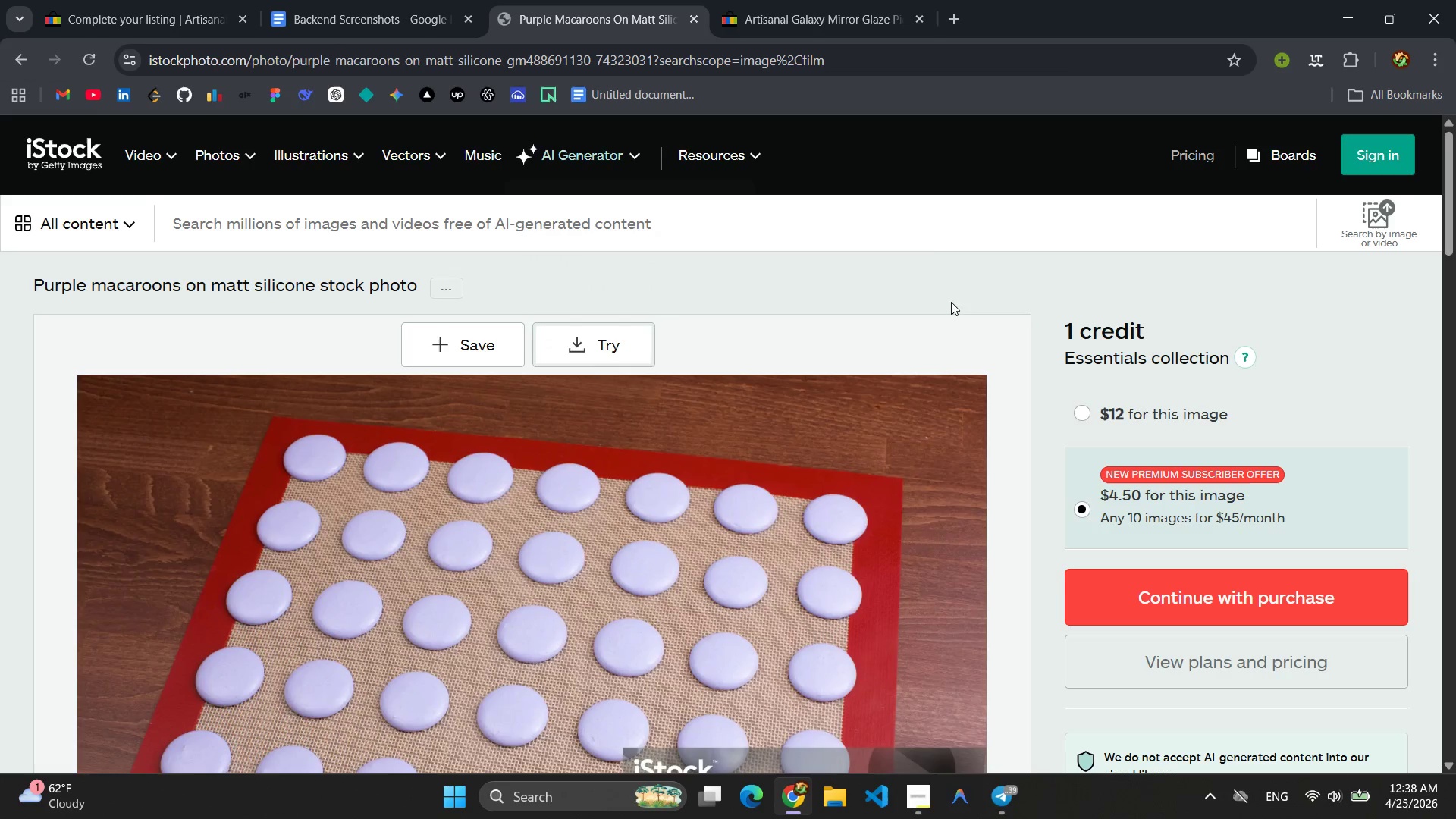 
left_click([582, 212])
 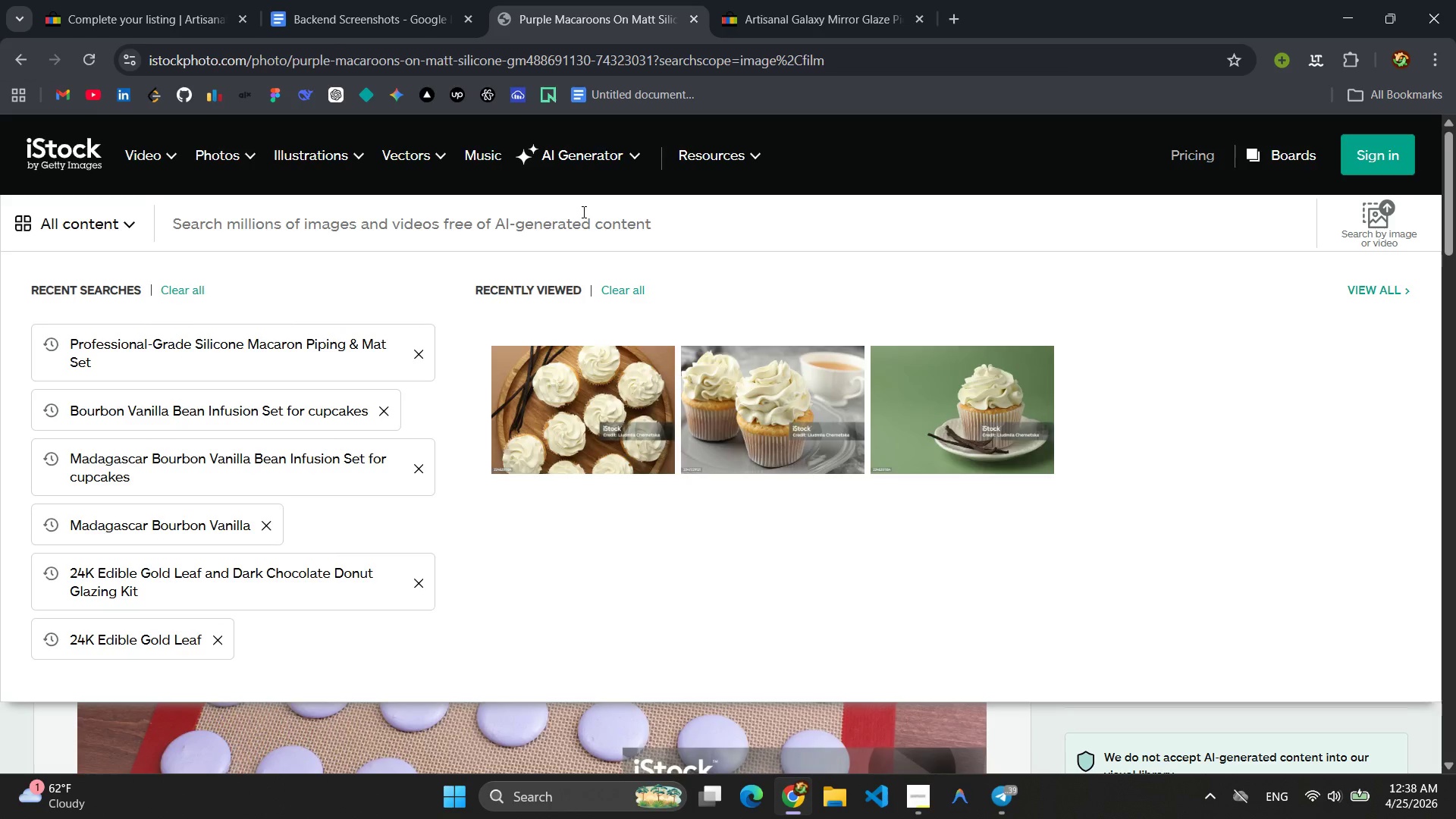 
key(Control+V)
 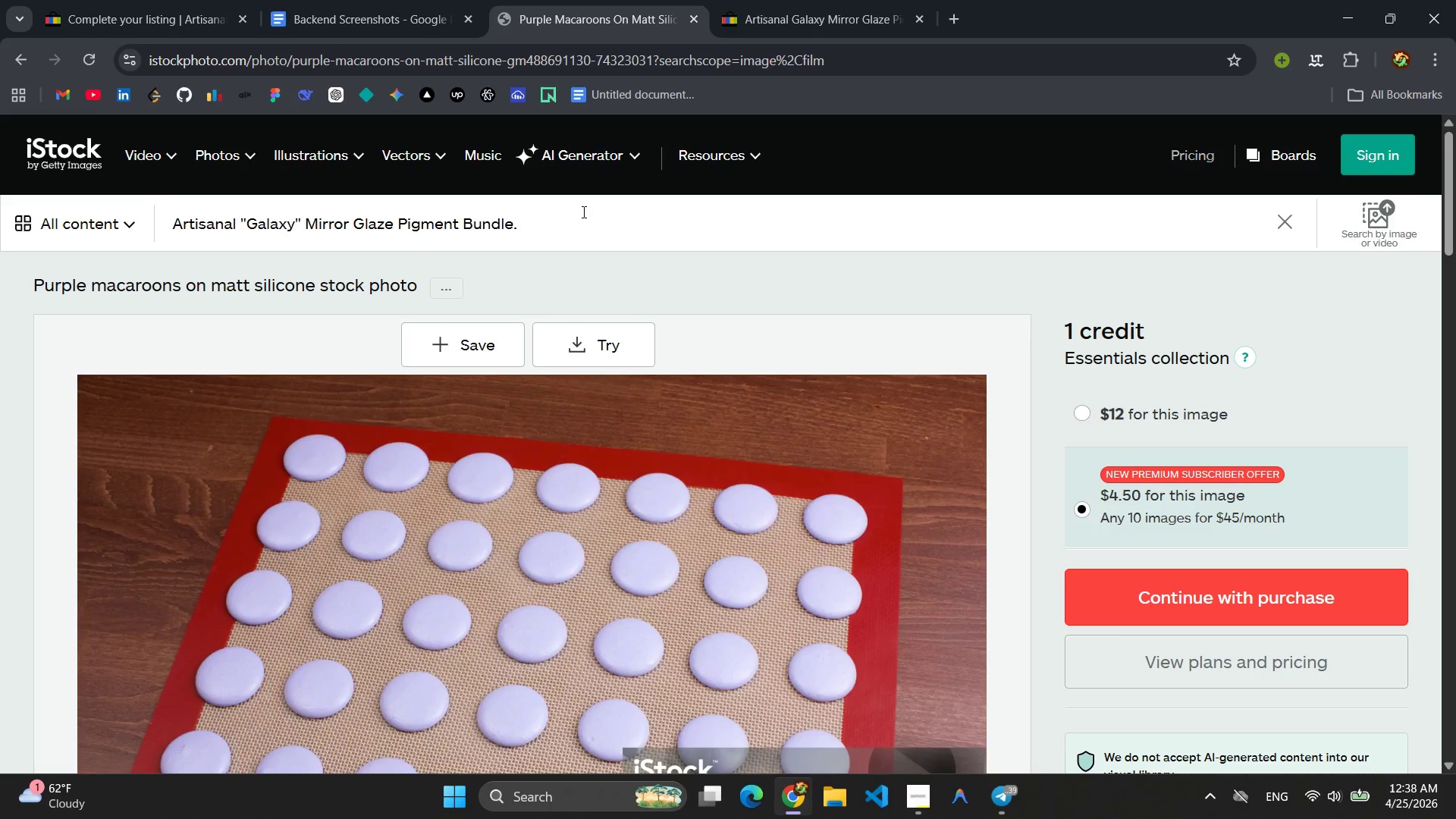 
key(Enter)
 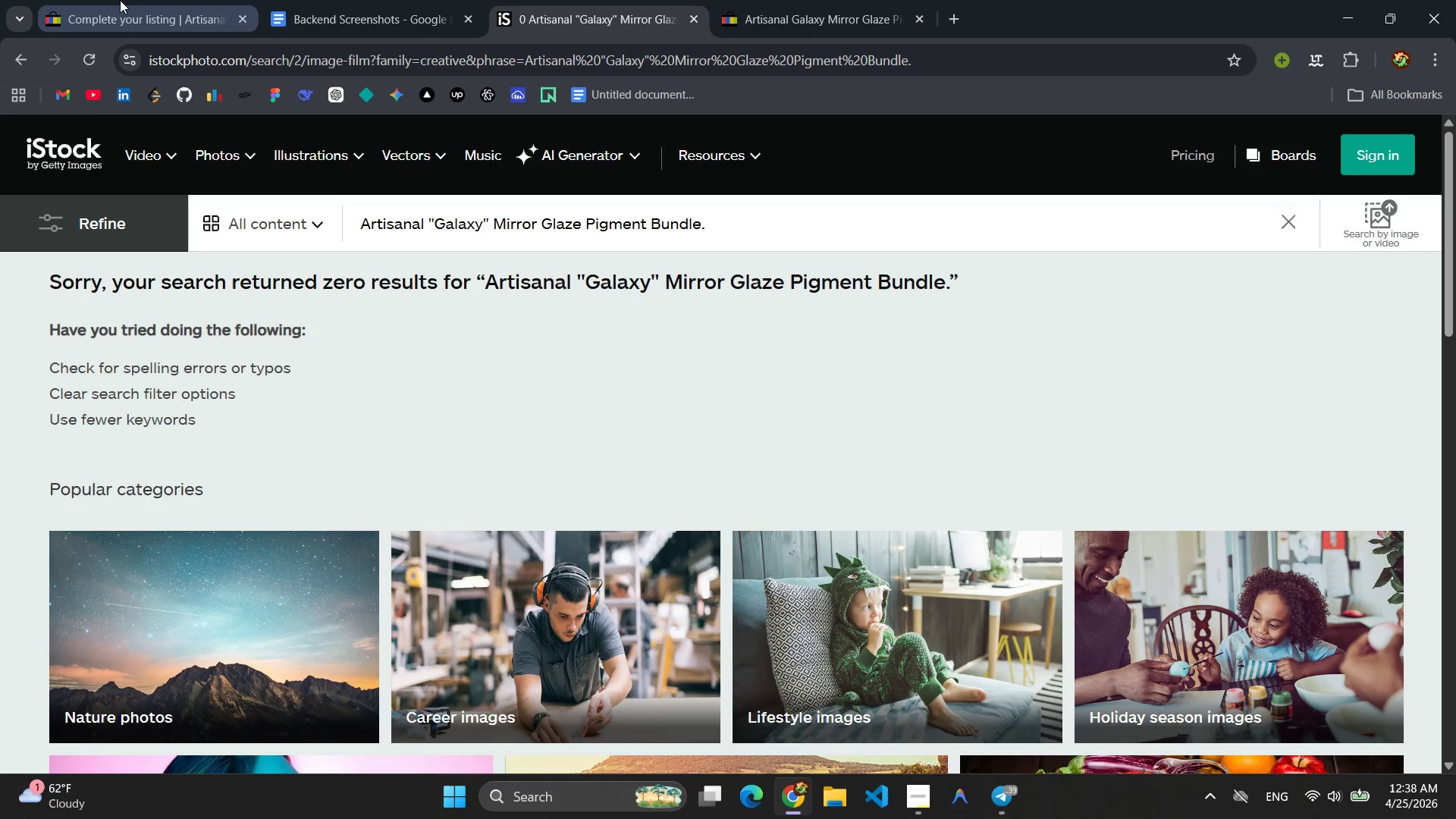 
scroll: coordinate [702, 328], scroll_direction: down, amount: 3.0
 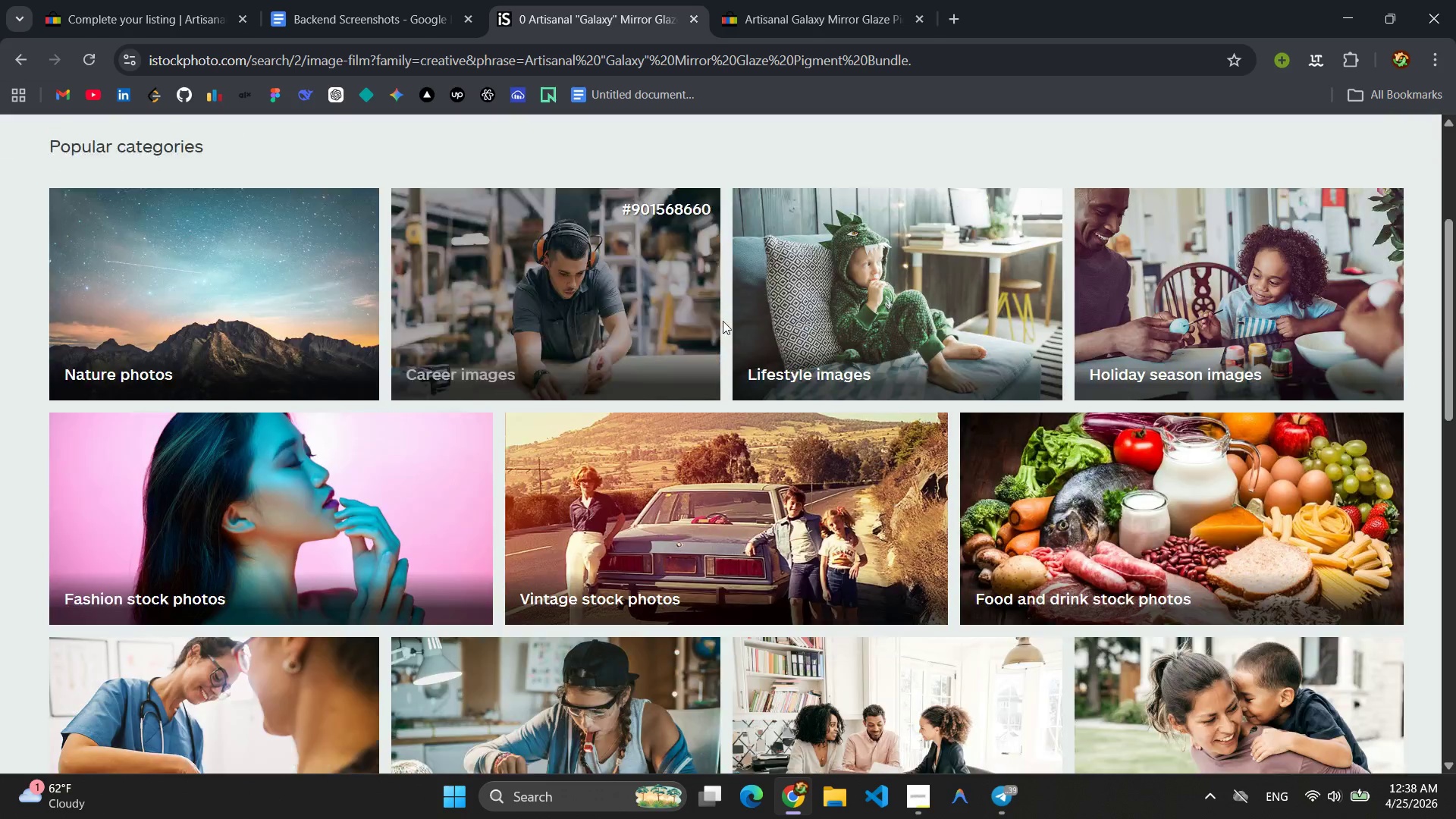 
mouse_move([736, 322])
 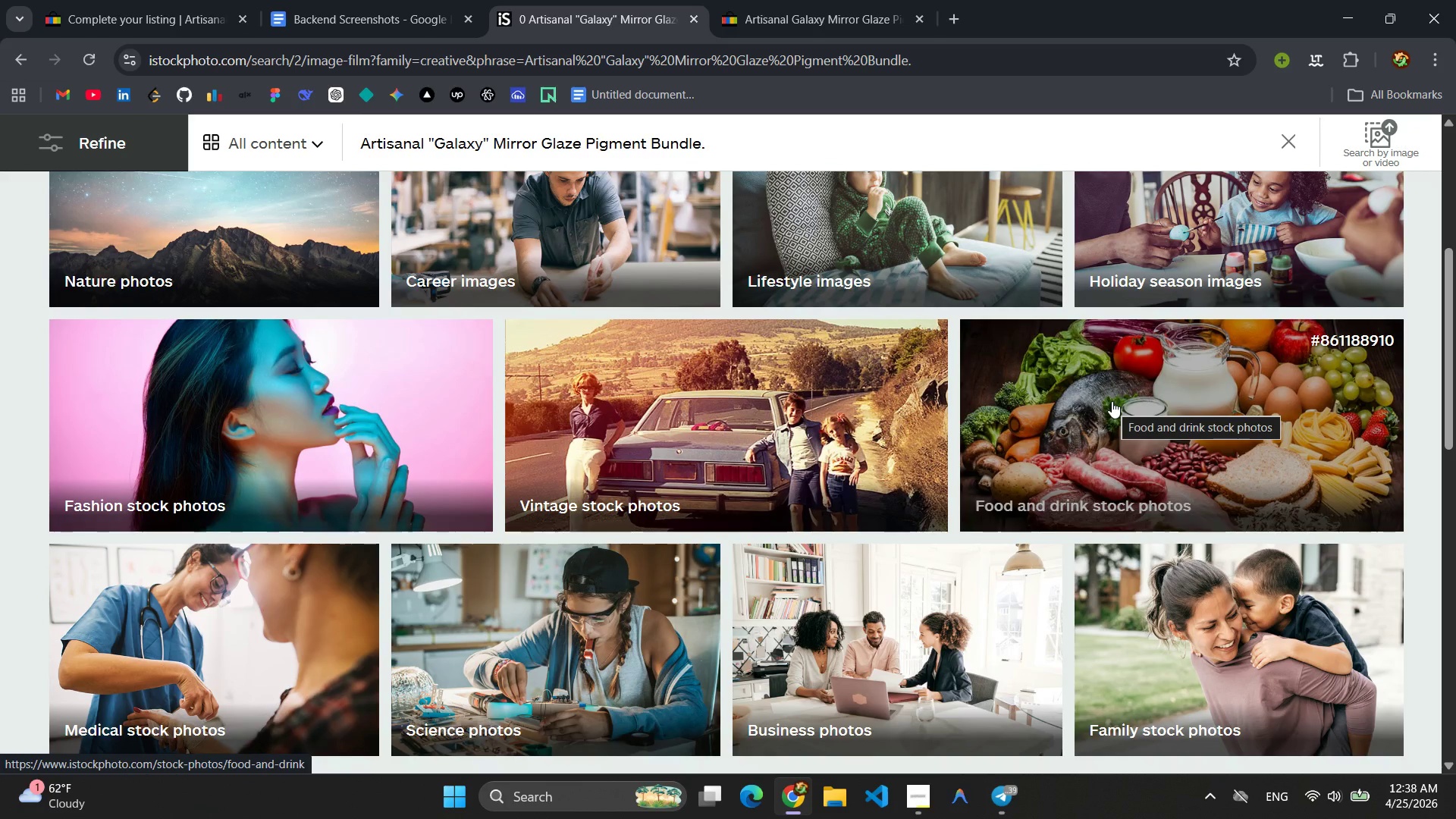 
left_click([1112, 401])
 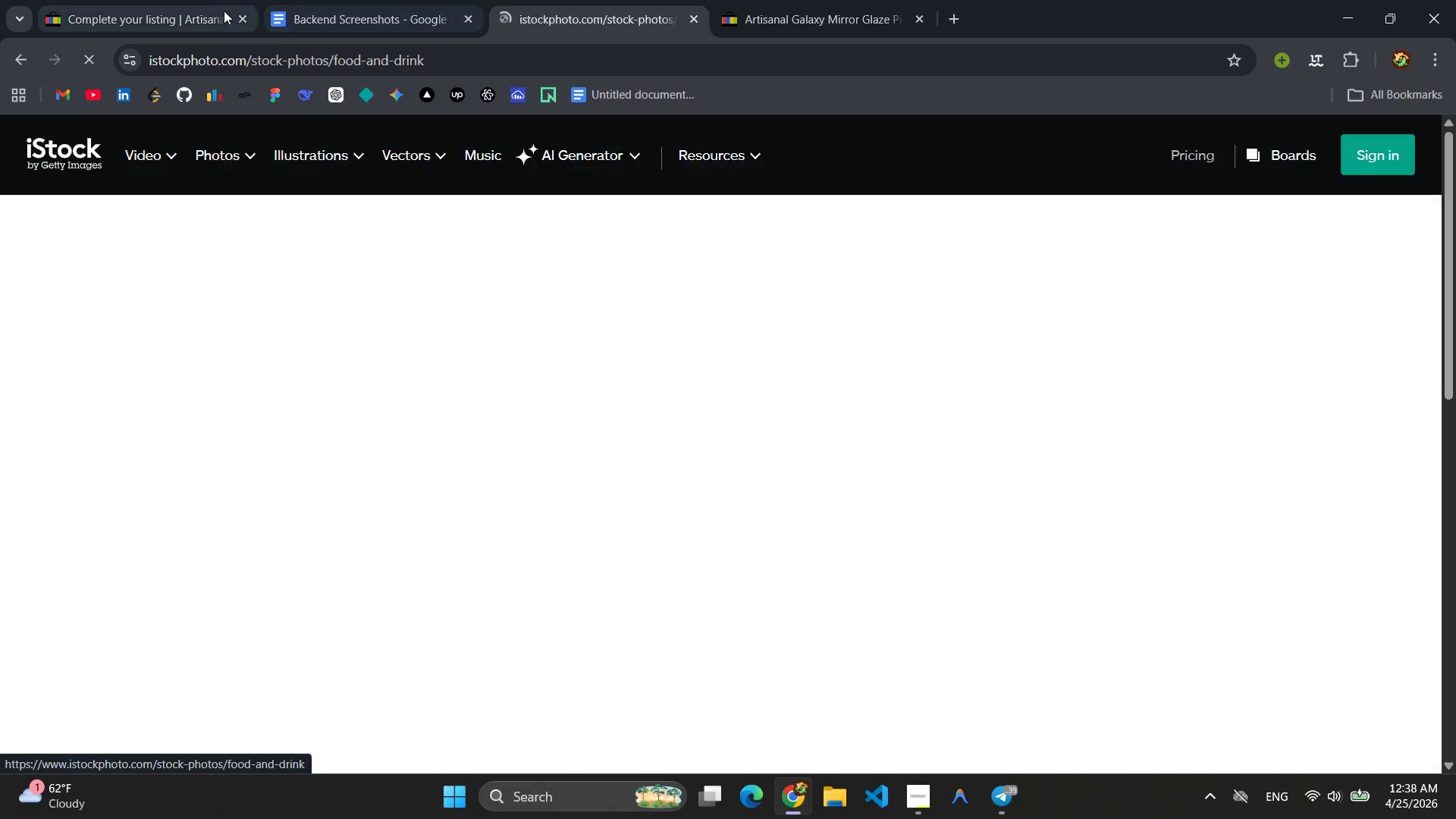 
left_click([171, 8])
 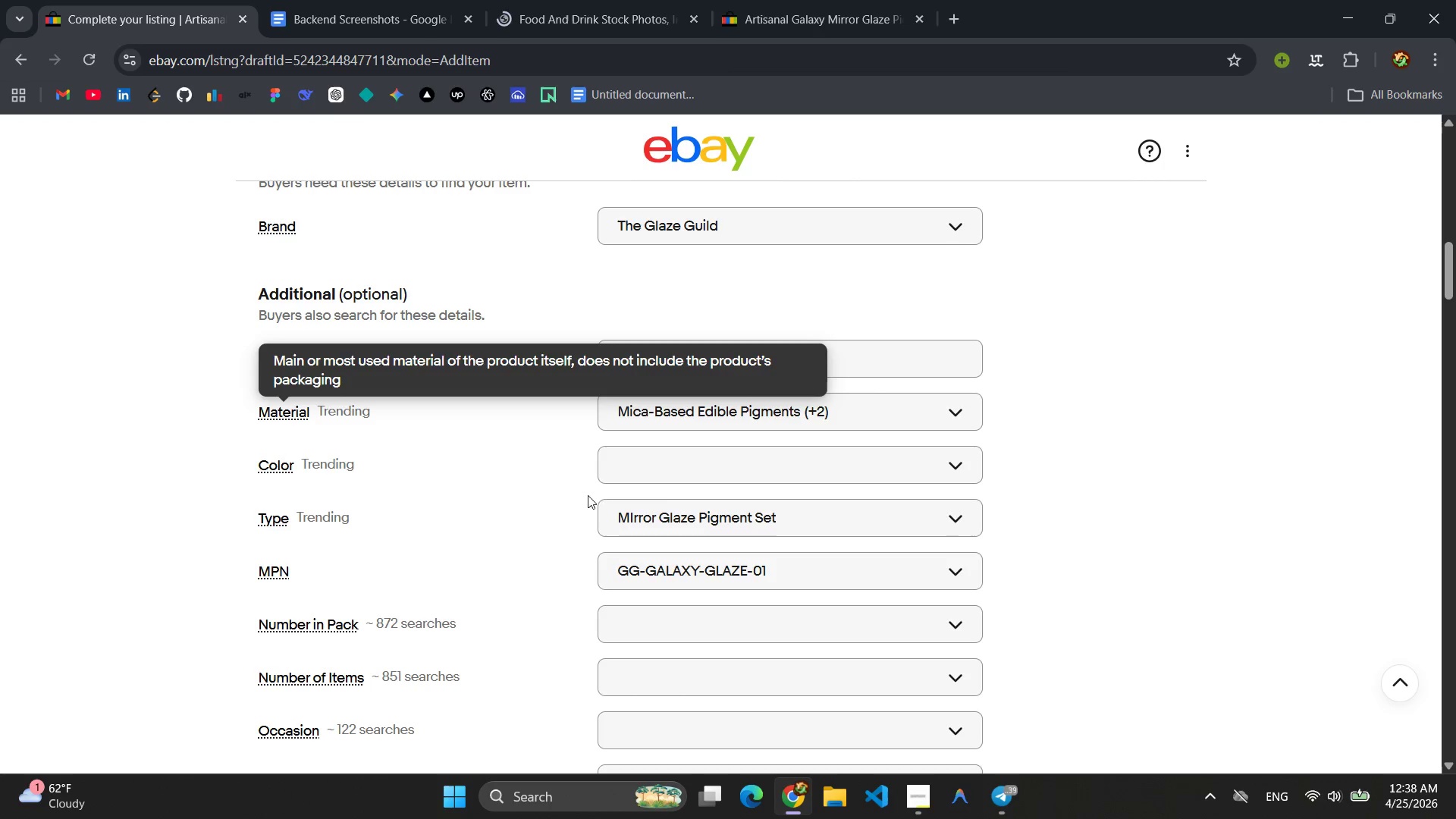 
scroll: coordinate [506, 491], scroll_direction: down, amount: 26.0
 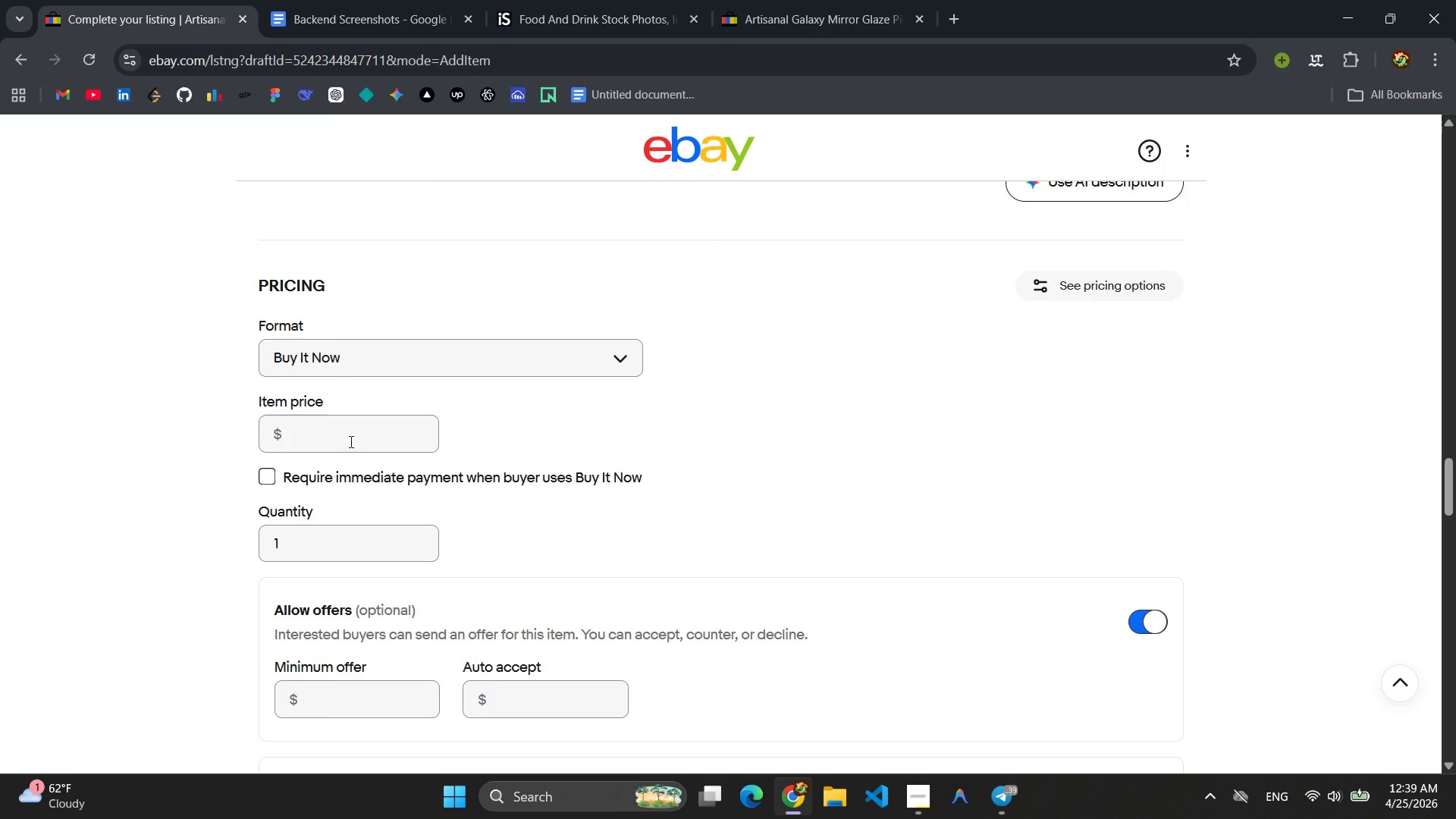 
left_click([331, 434])
 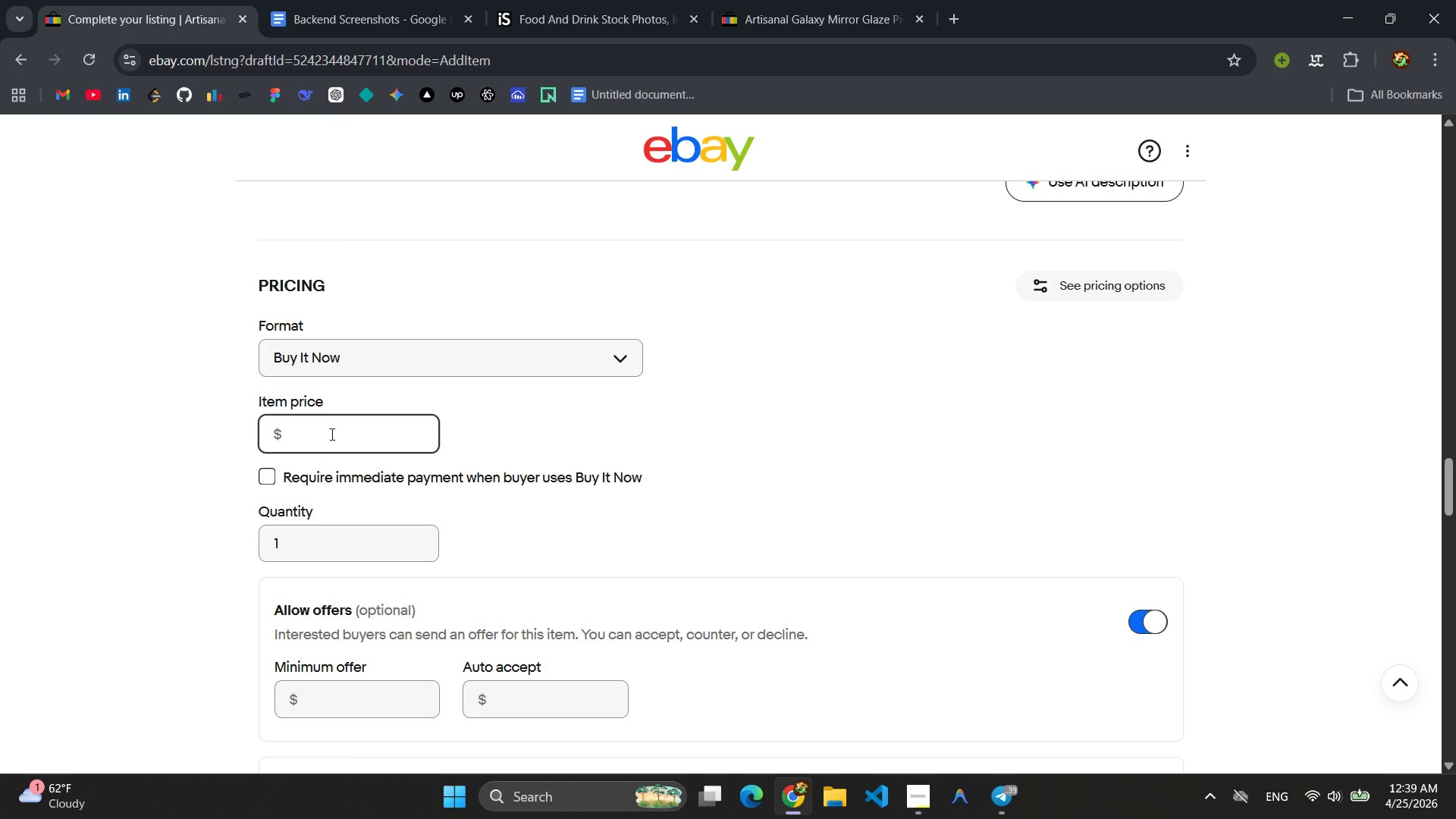 
type(39.95)
 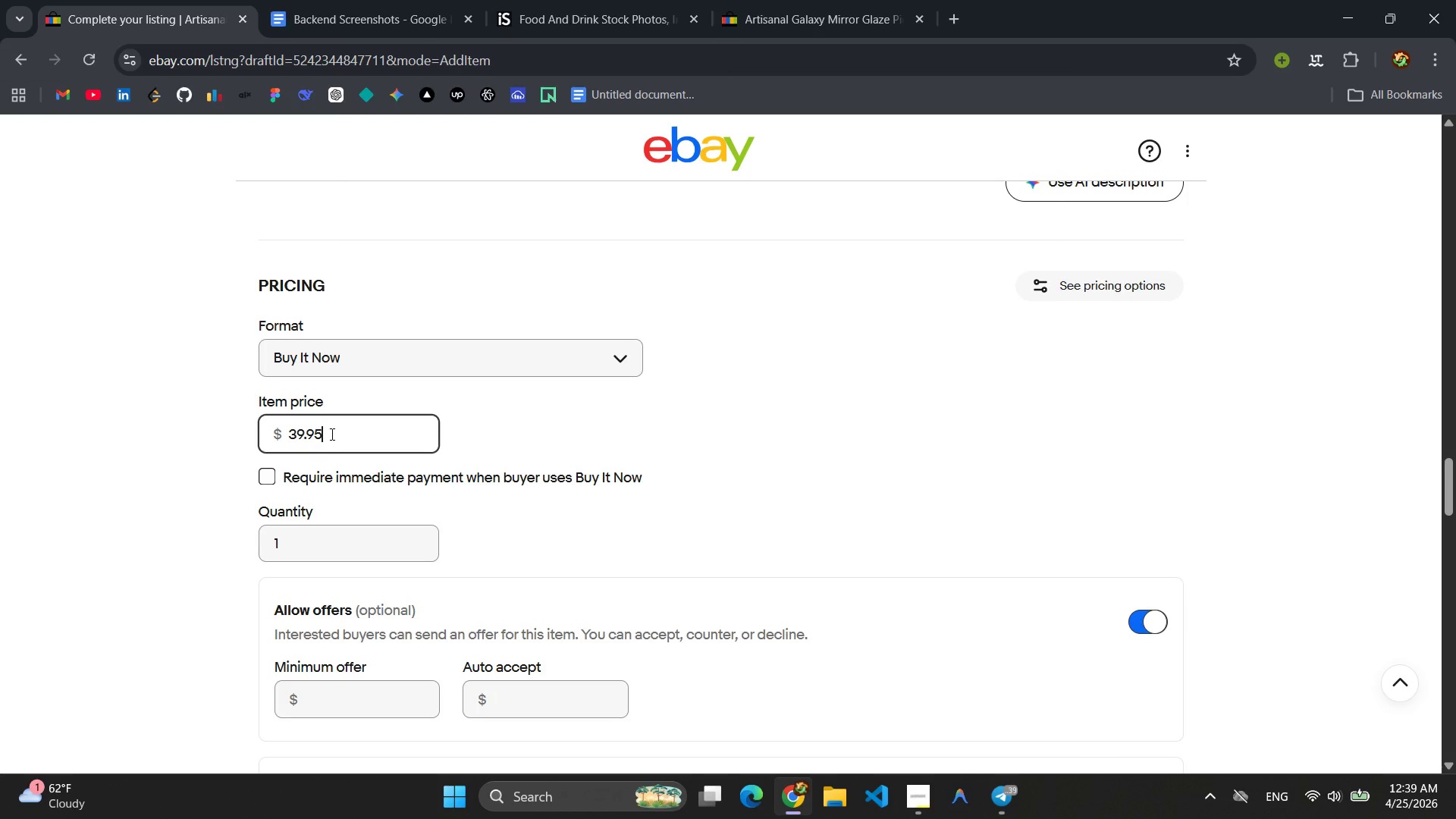 
scroll: coordinate [522, 382], scroll_direction: down, amount: 13.0
 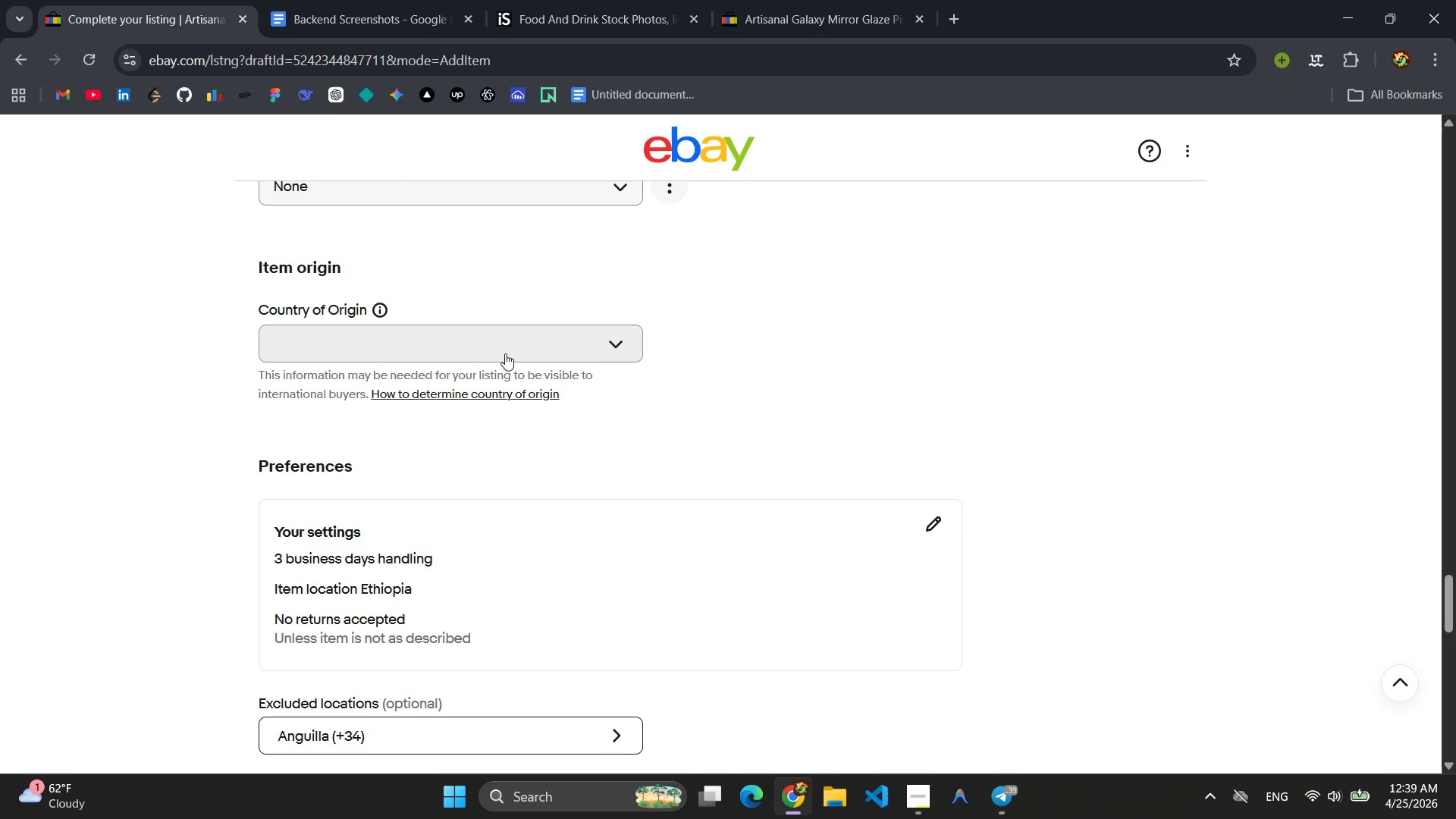 
left_click([504, 352])
 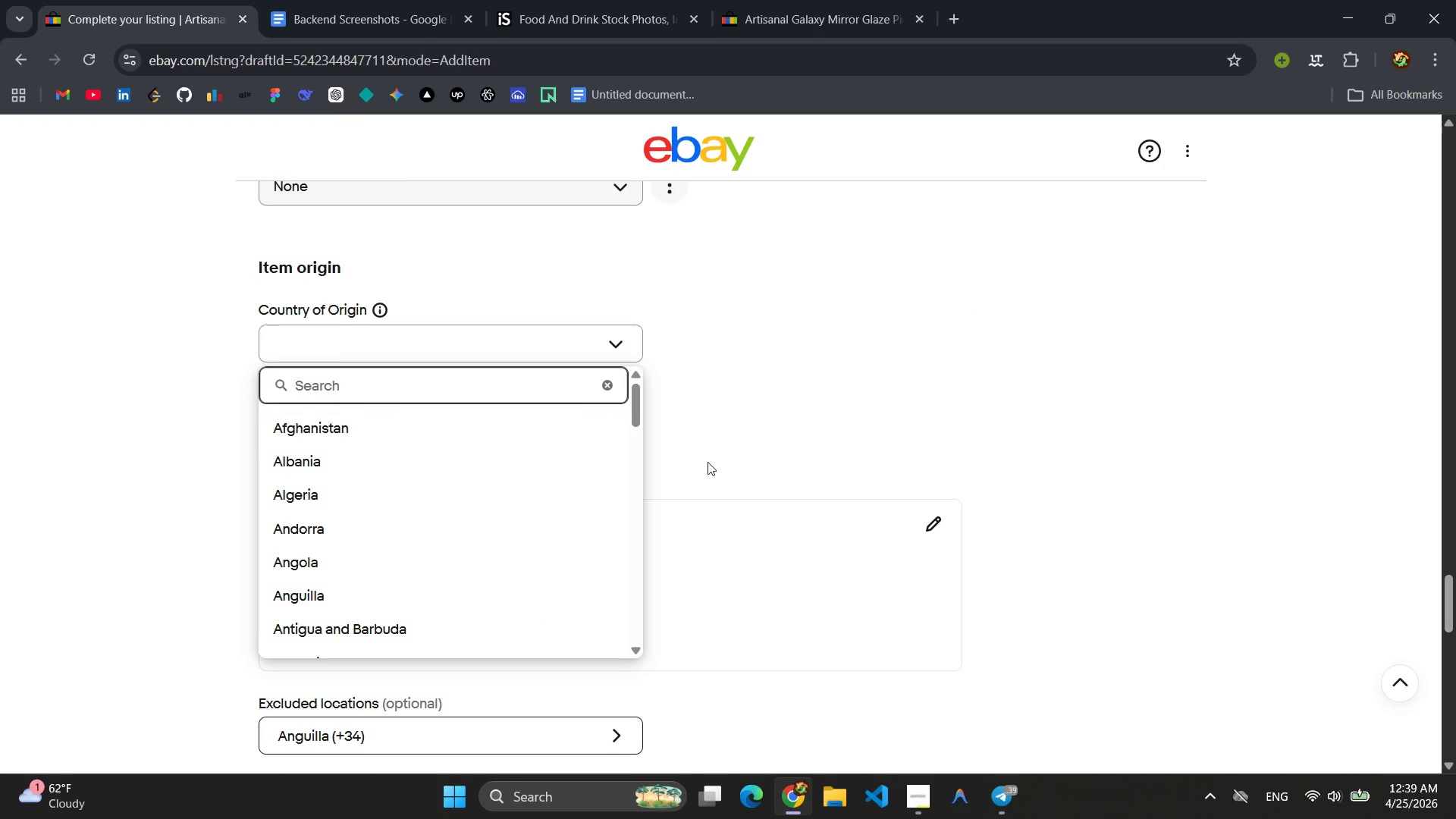 
scroll: coordinate [751, 436], scroll_direction: up, amount: 28.0
 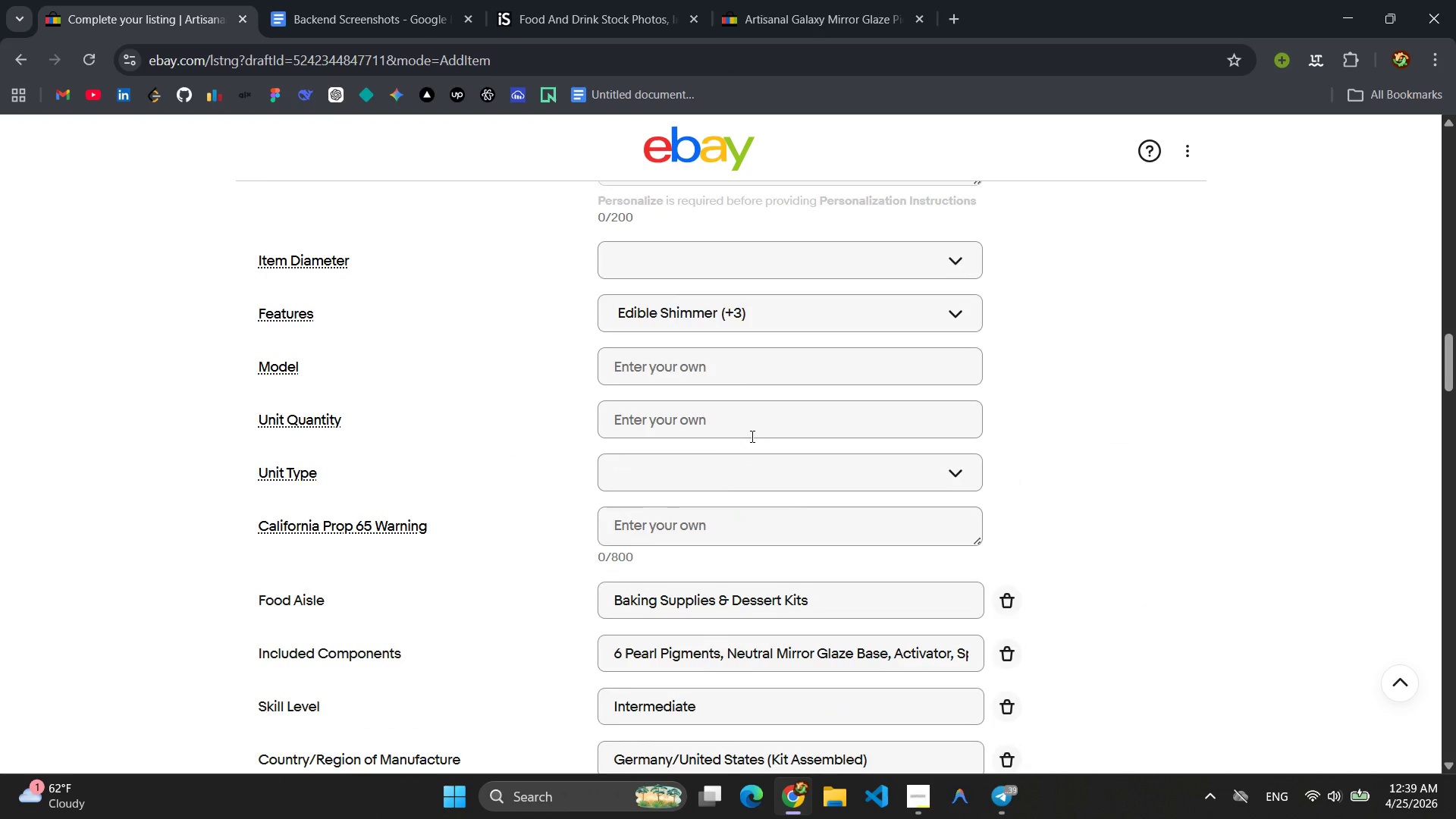 
scroll: coordinate [743, 451], scroll_direction: down, amount: 27.0
 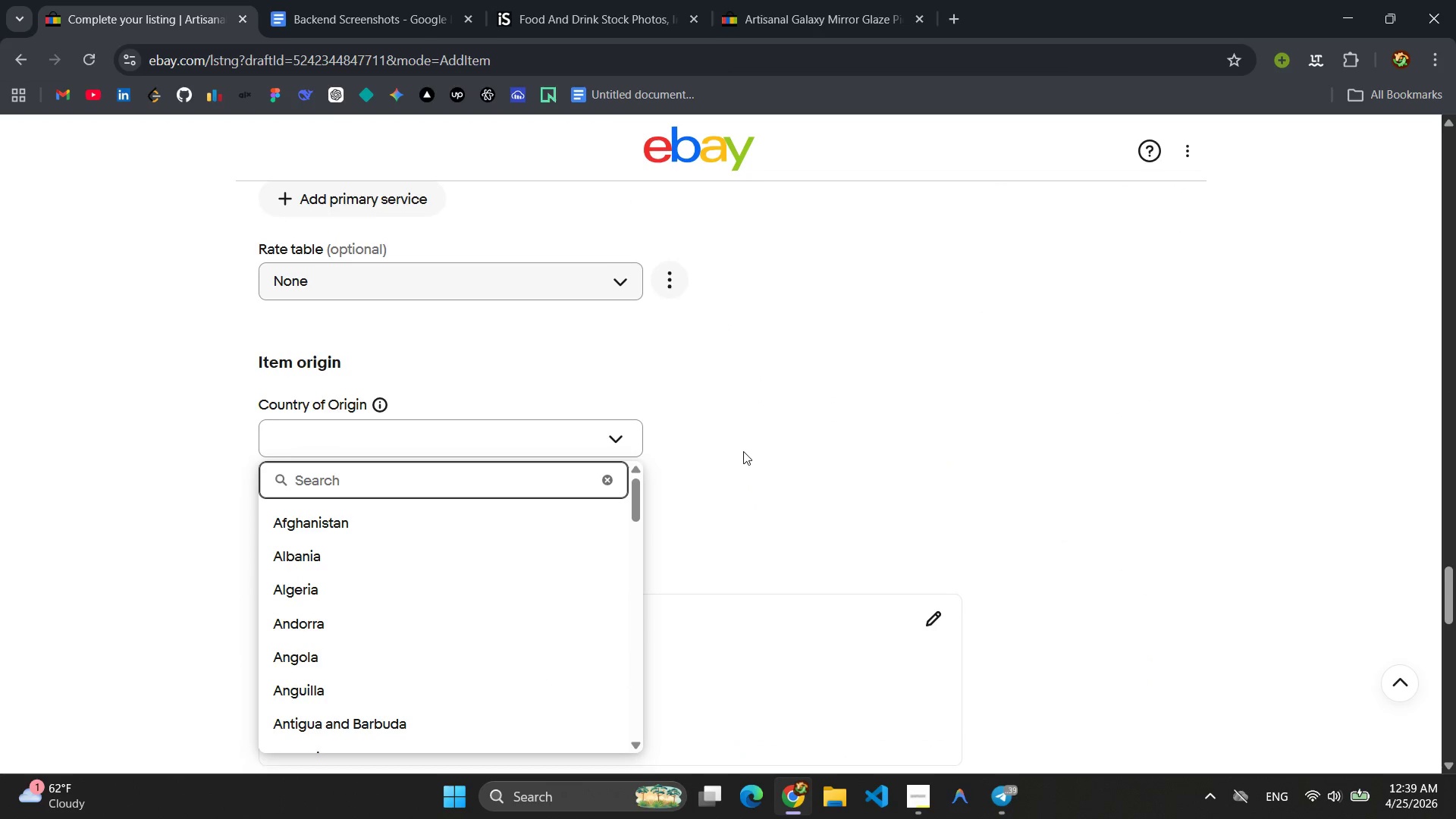 
type(Gemr)
key(Backspace)
type(er)
key(Backspace)
key(Backspace)
key(Backspace)
type(r)
 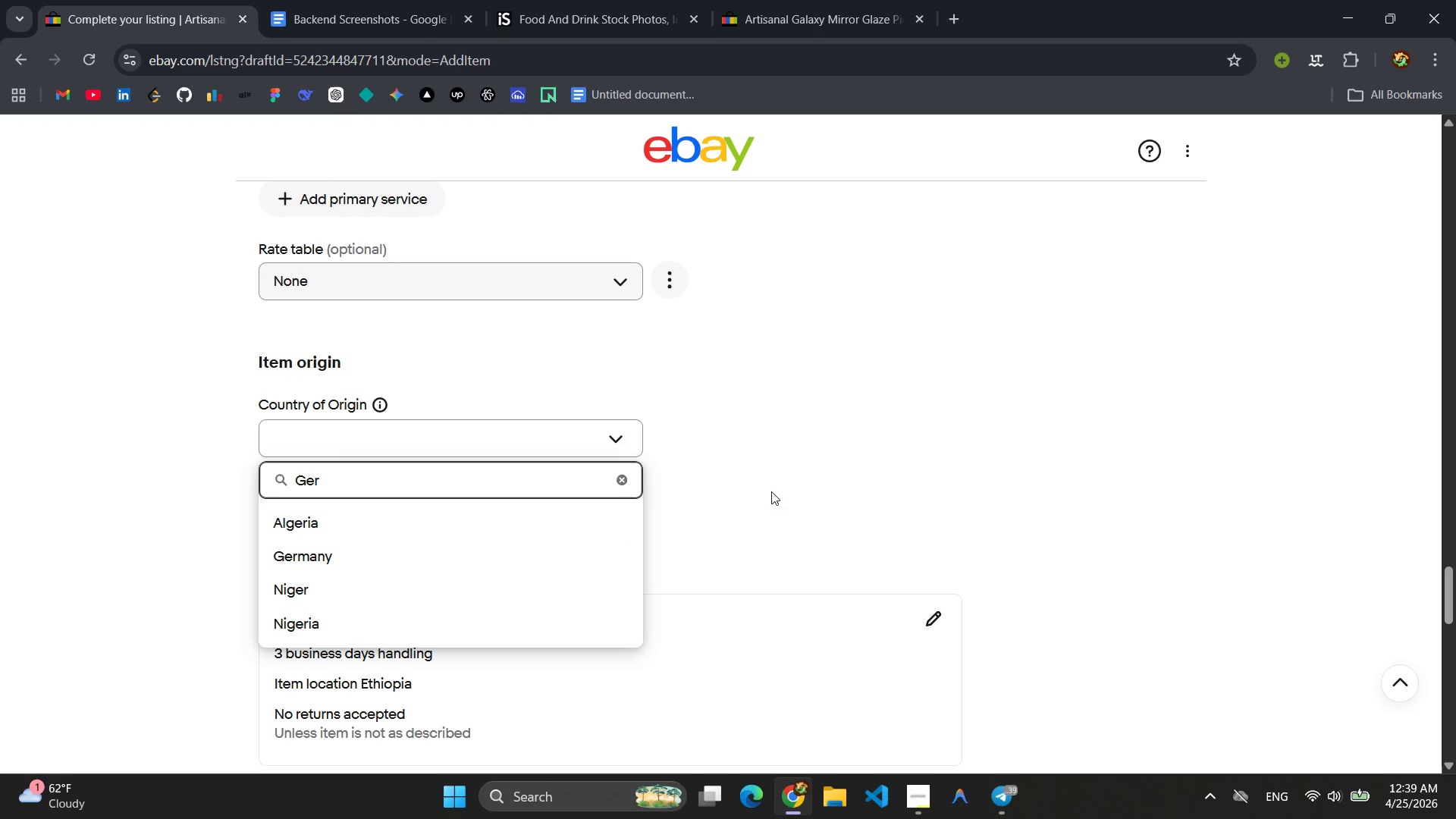 
left_click([453, 569])
 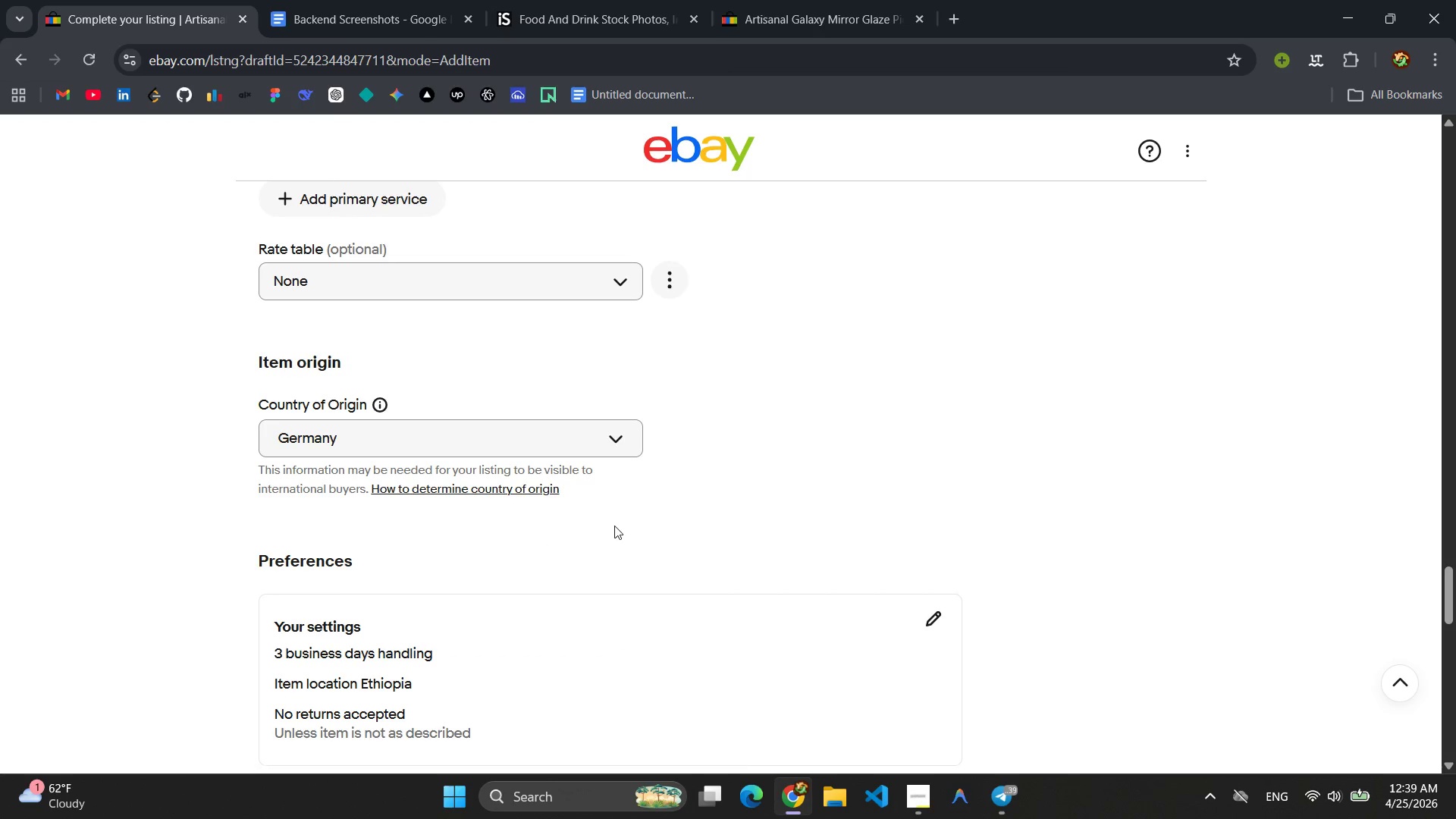 
scroll: coordinate [615, 526], scroll_direction: down, amount: 3.0
 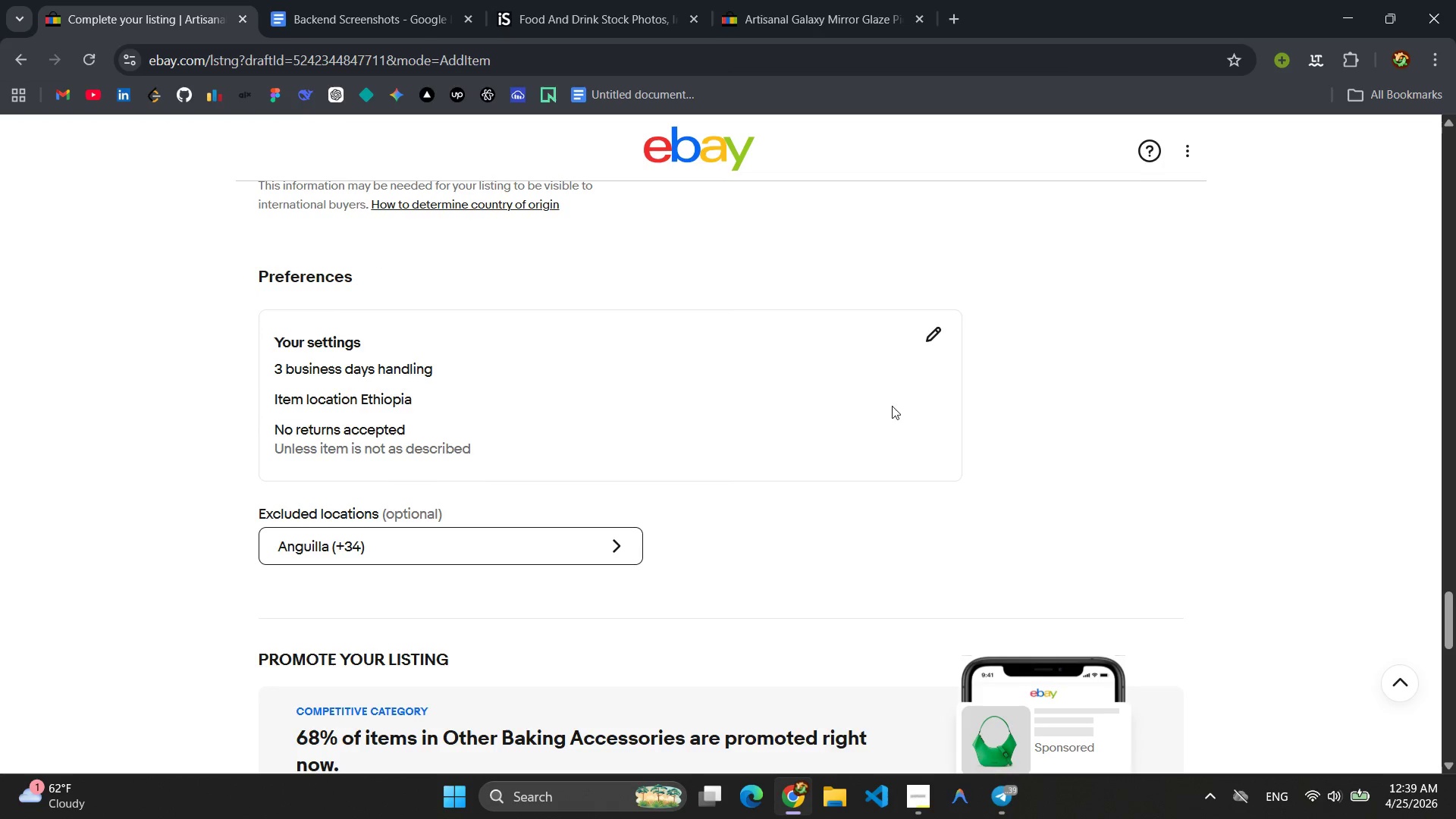 
left_click([929, 340])
 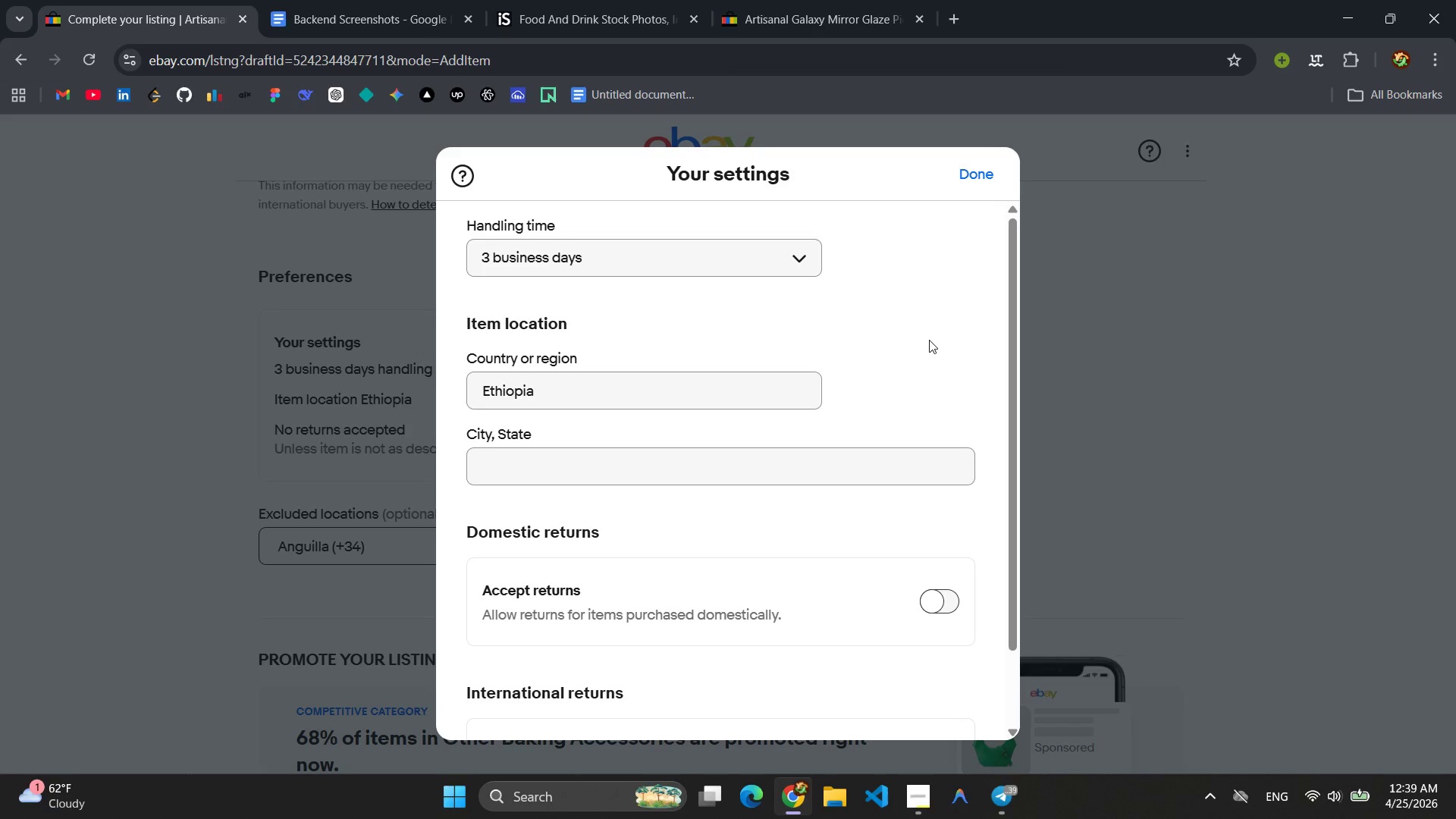 
left_click([747, 455])
 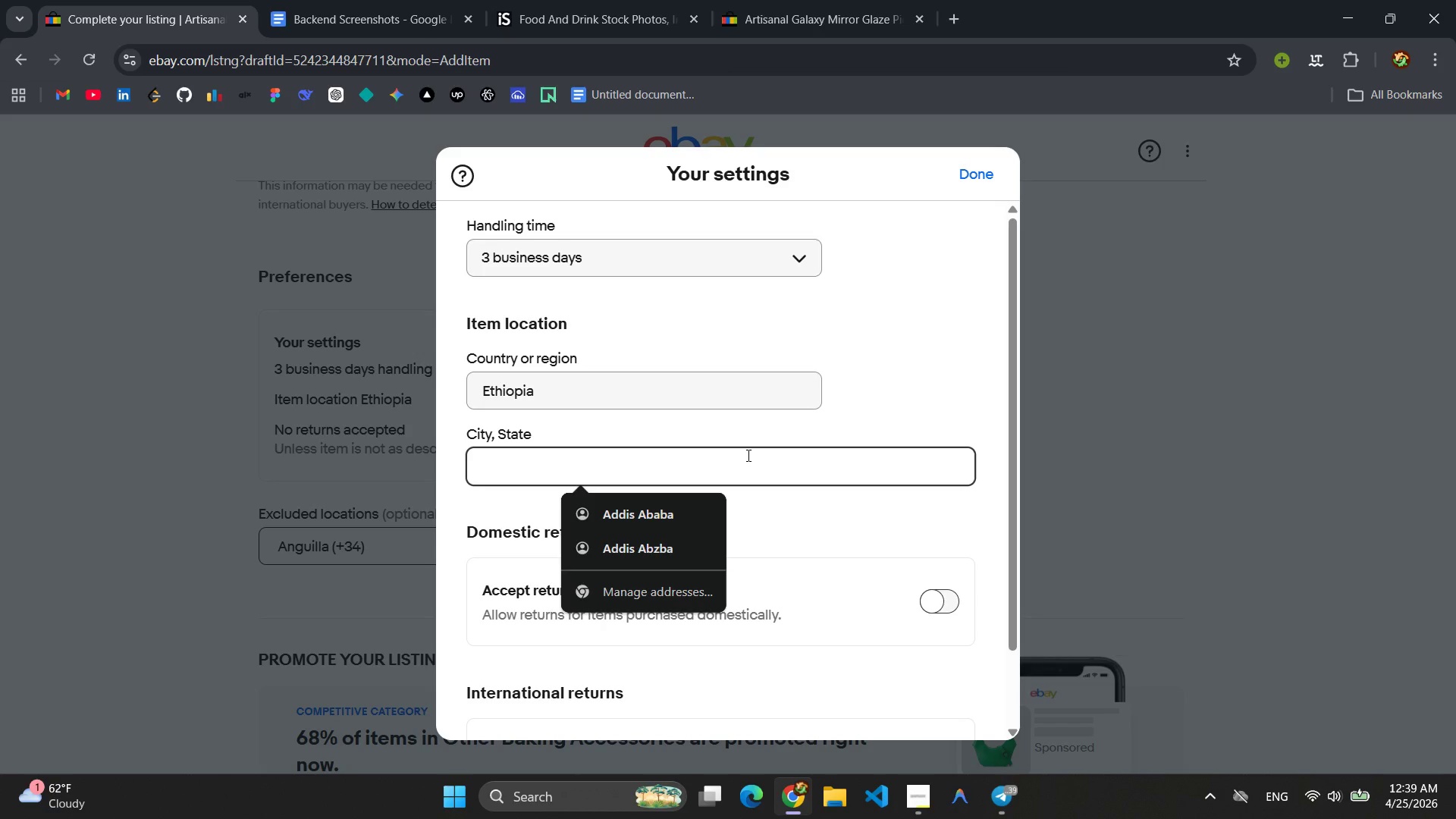 
type(Germany)
 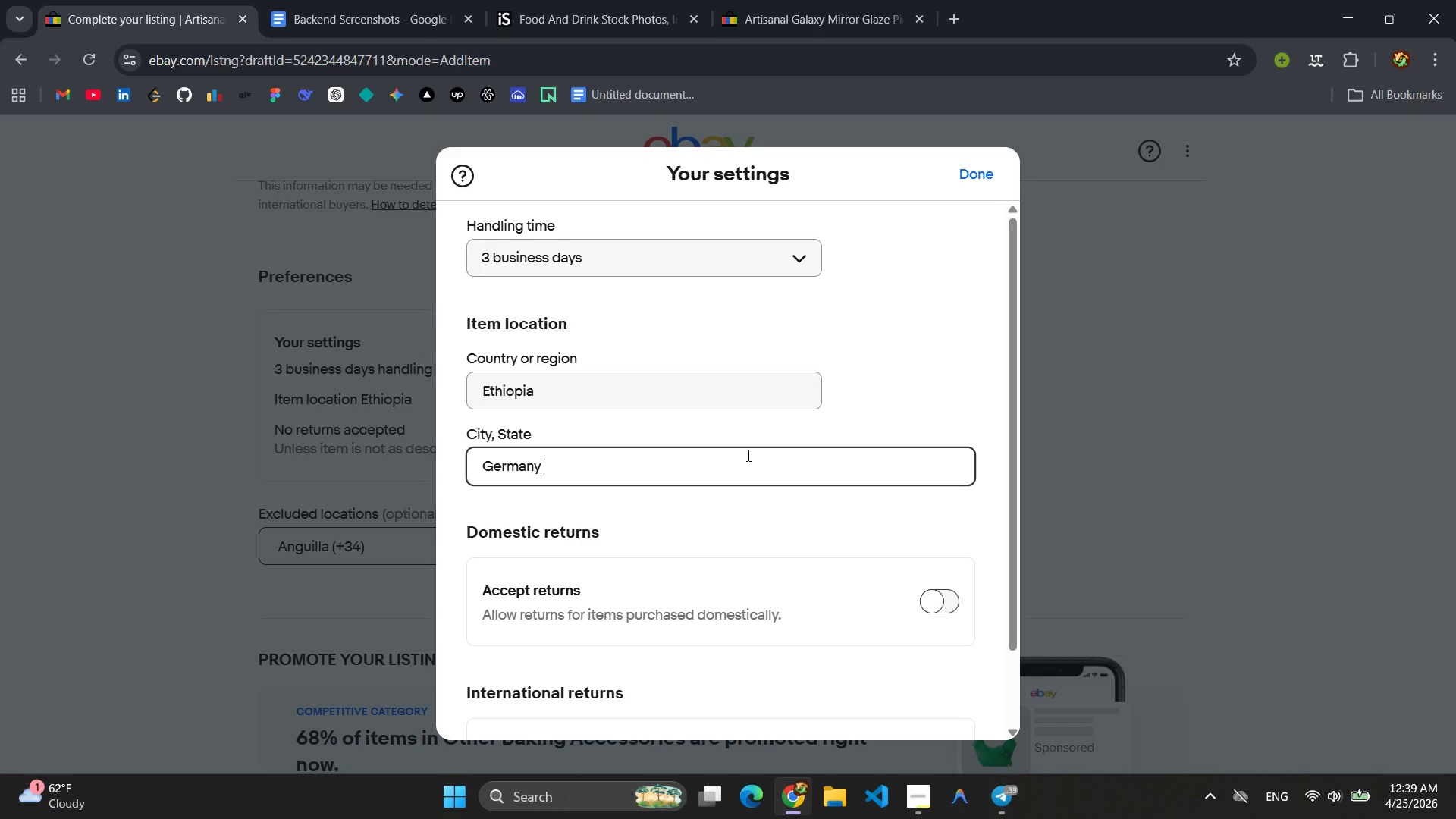 
scroll: coordinate [802, 500], scroll_direction: down, amount: 4.0
 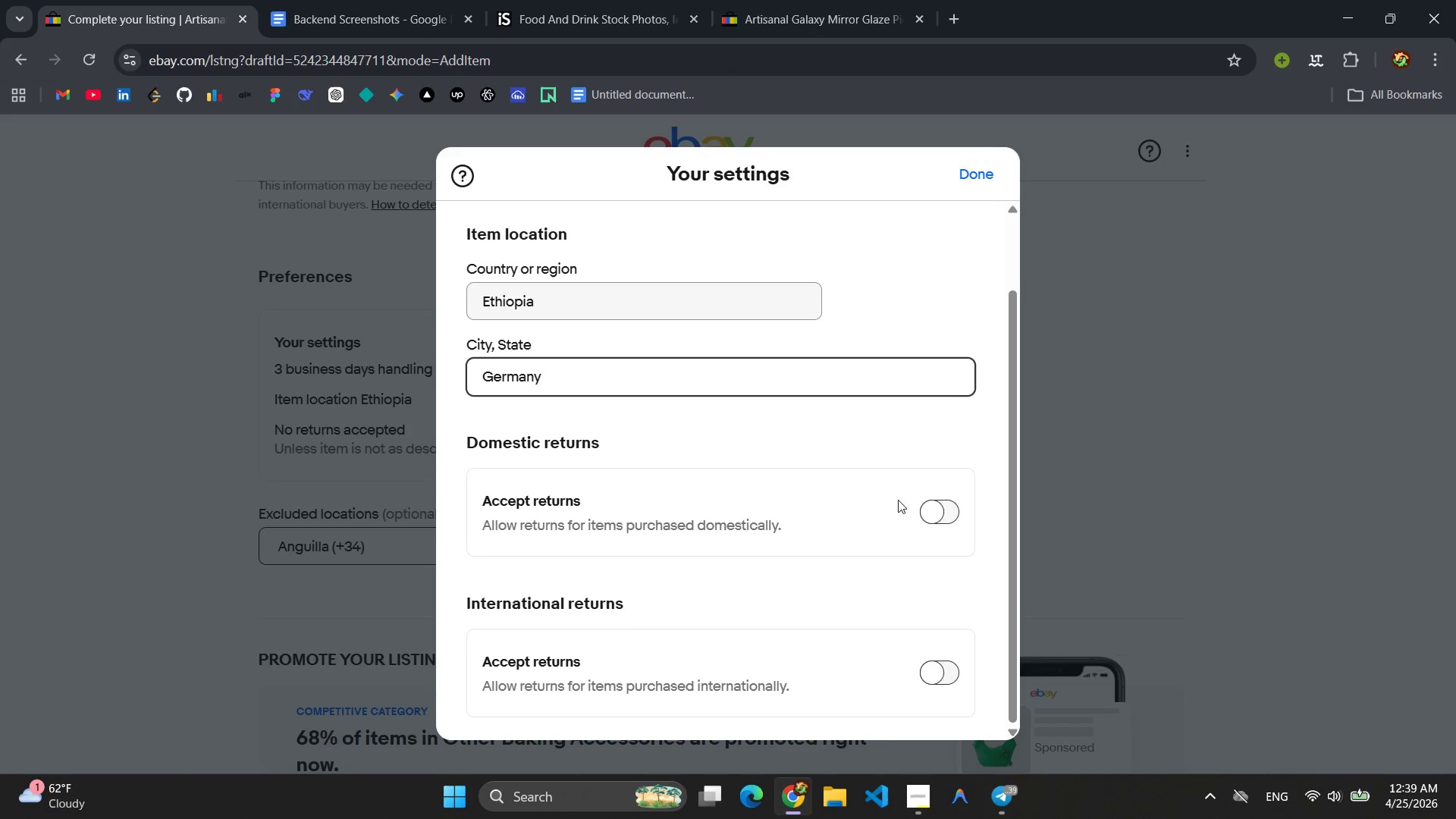 
left_click([927, 504])
 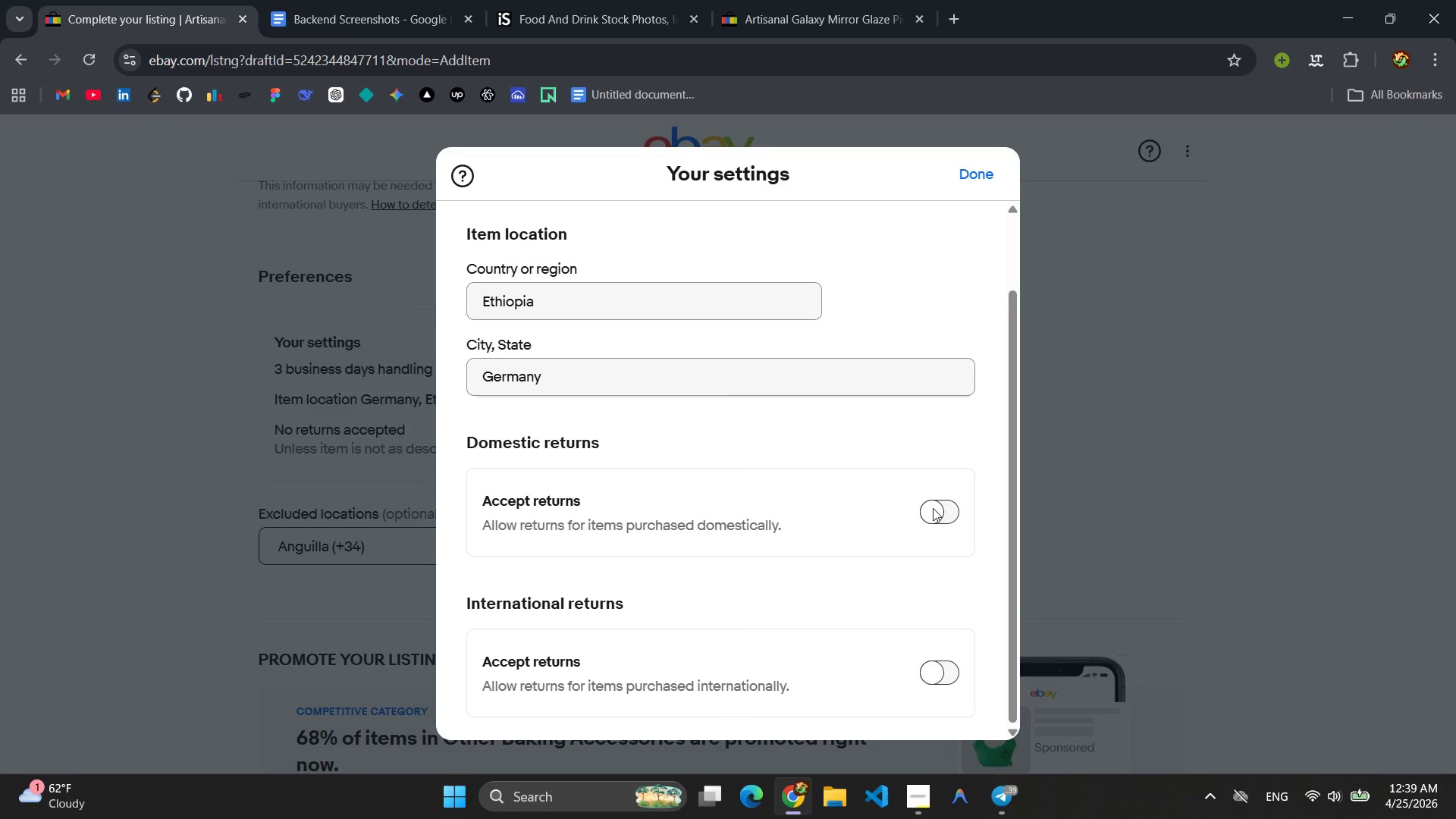 
left_click([940, 513])
 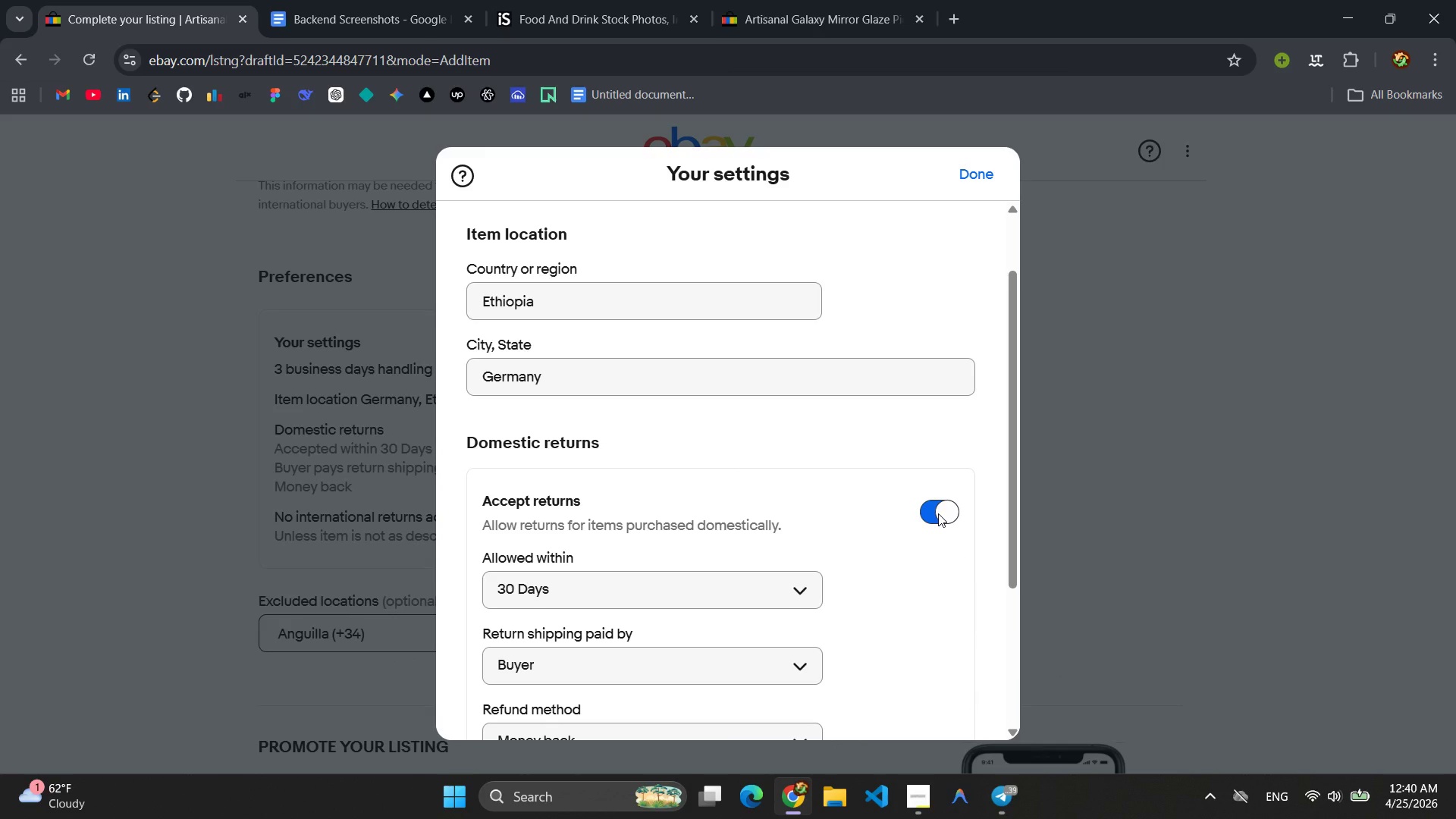 
wait(7.94)
 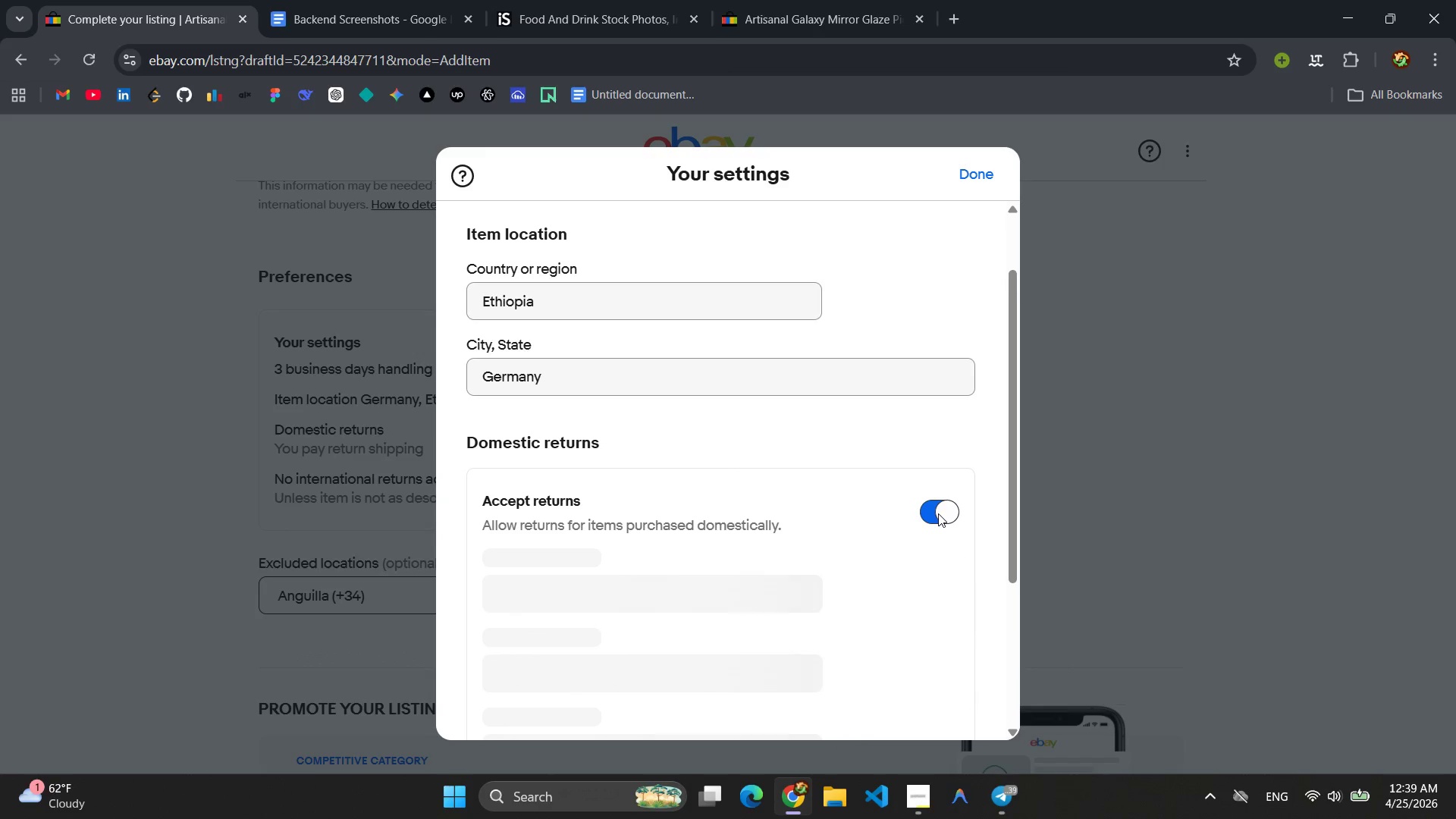 
scroll: coordinate [836, 629], scroll_direction: down, amount: 5.0
 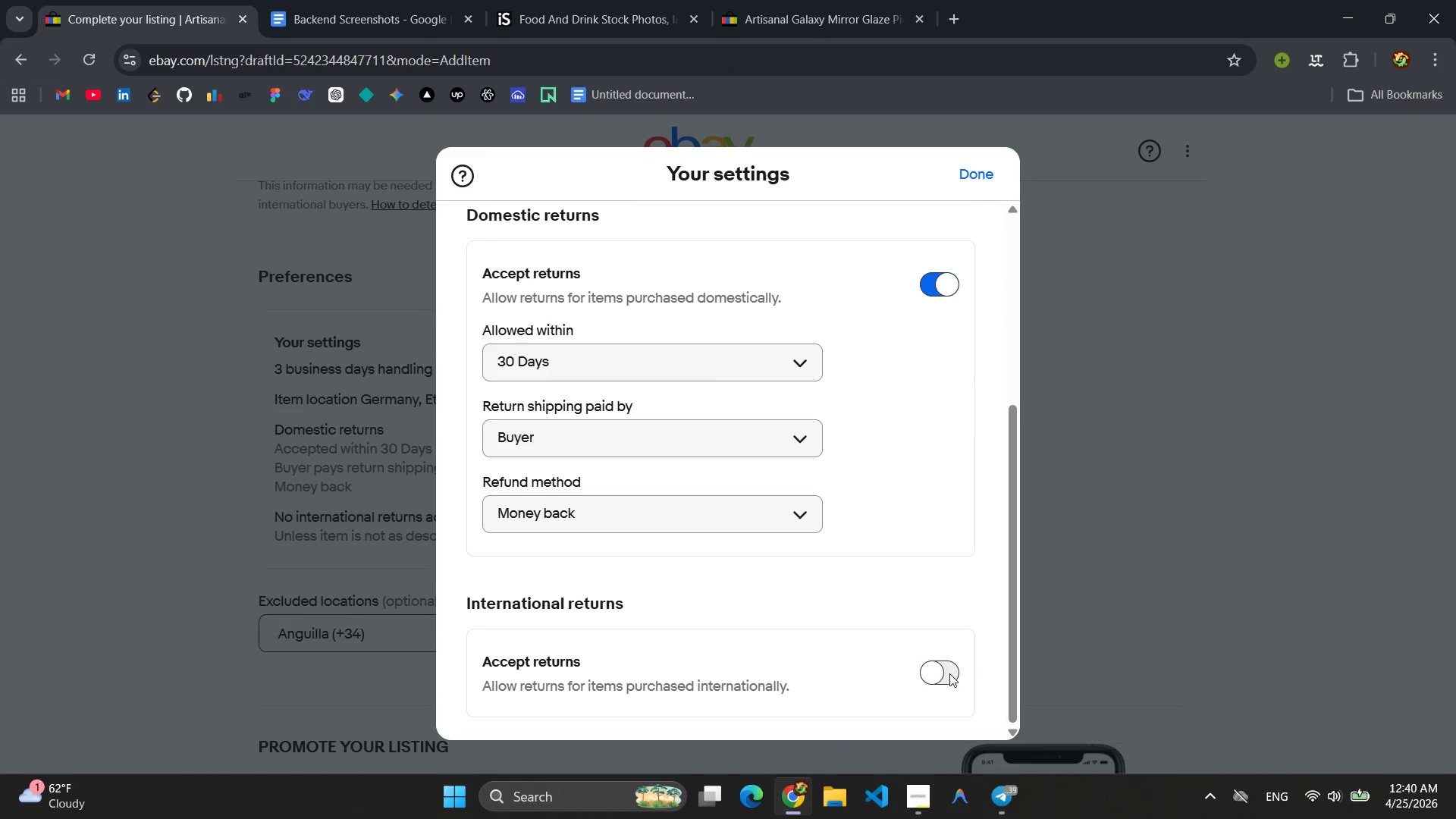 
left_click([950, 675])
 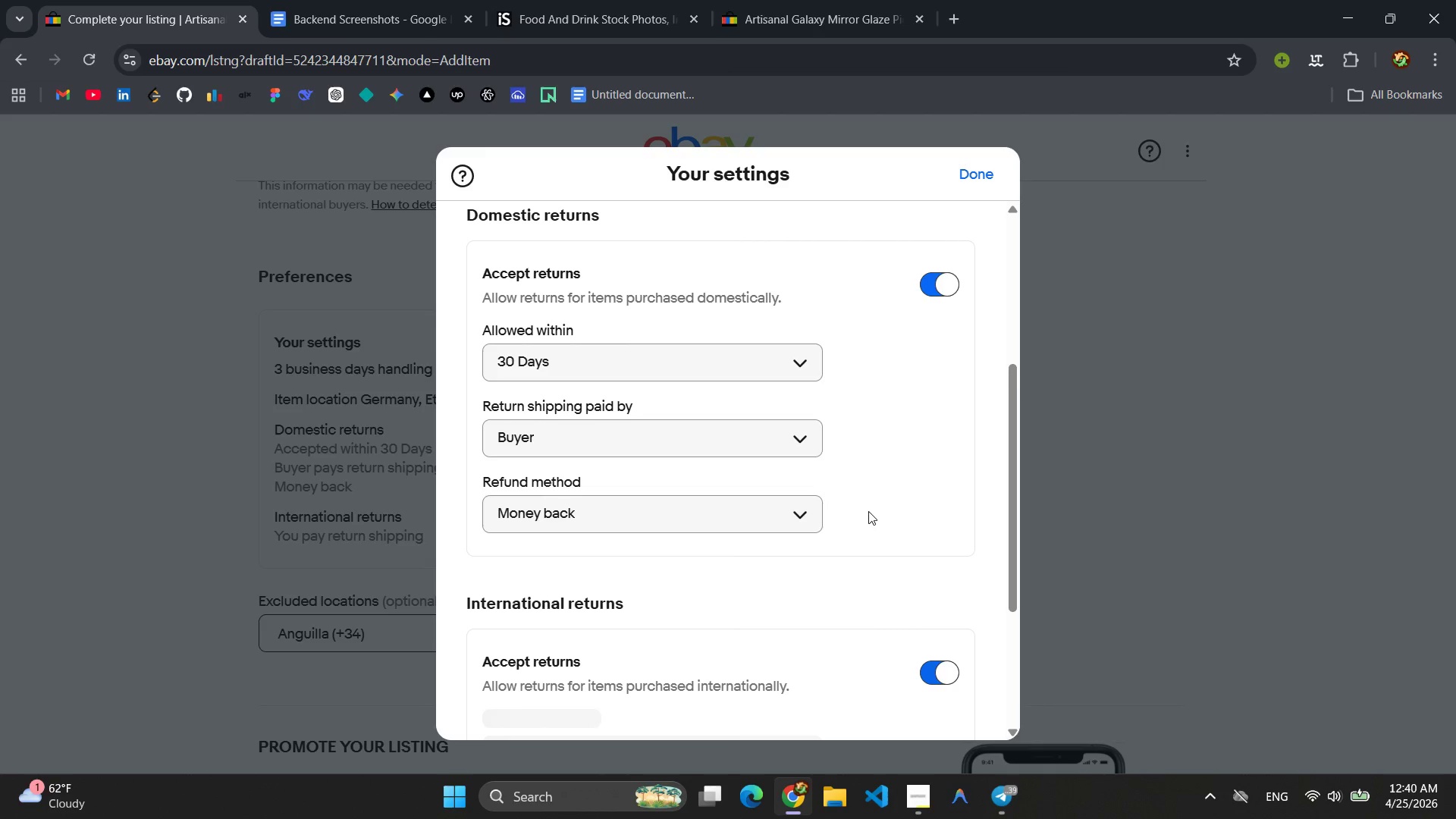 
scroll: coordinate [864, 507], scroll_direction: down, amount: 10.0
 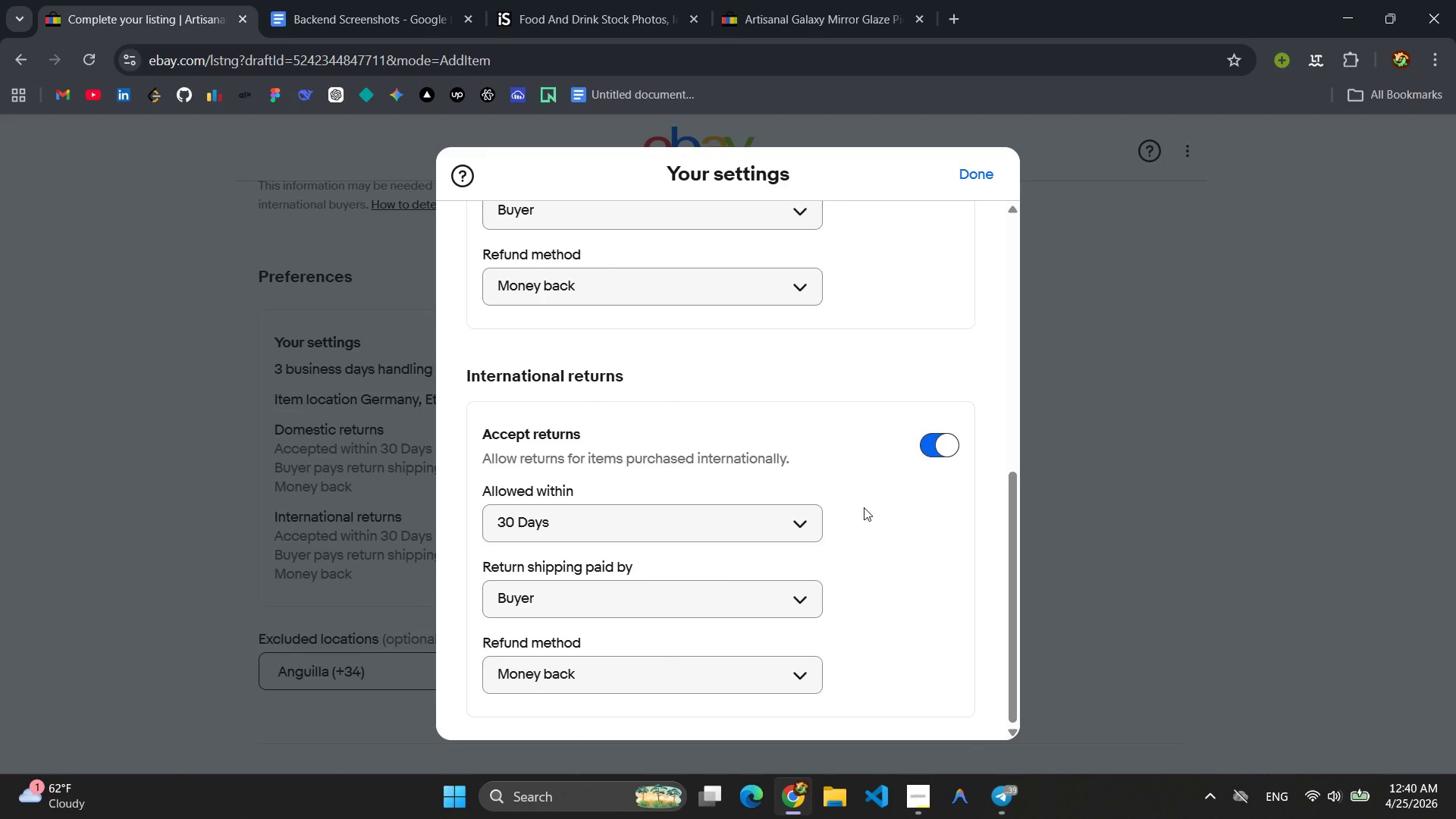 
scroll: coordinate [864, 507], scroll_direction: up, amount: 4.0
 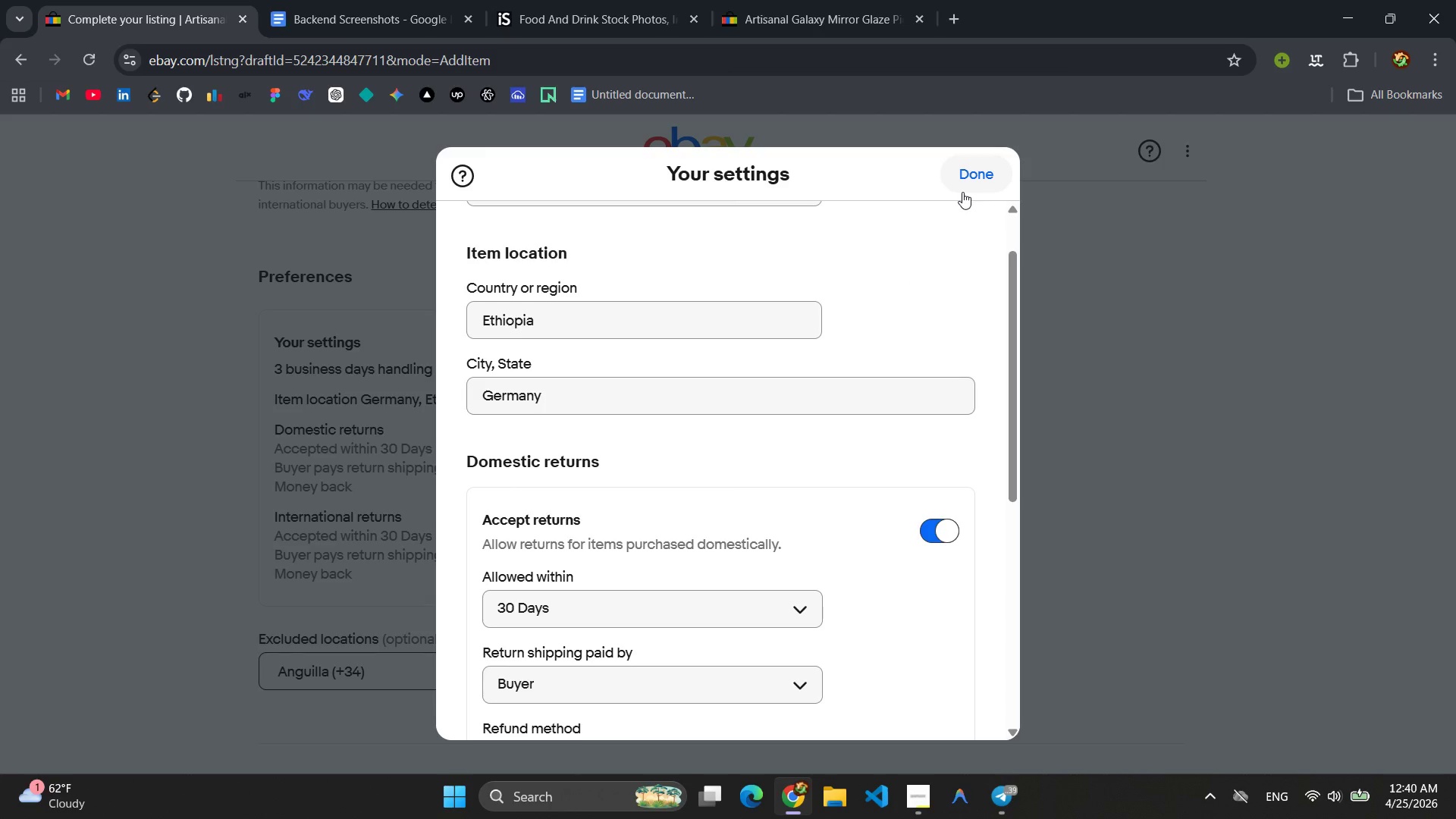 
left_click([964, 182])
 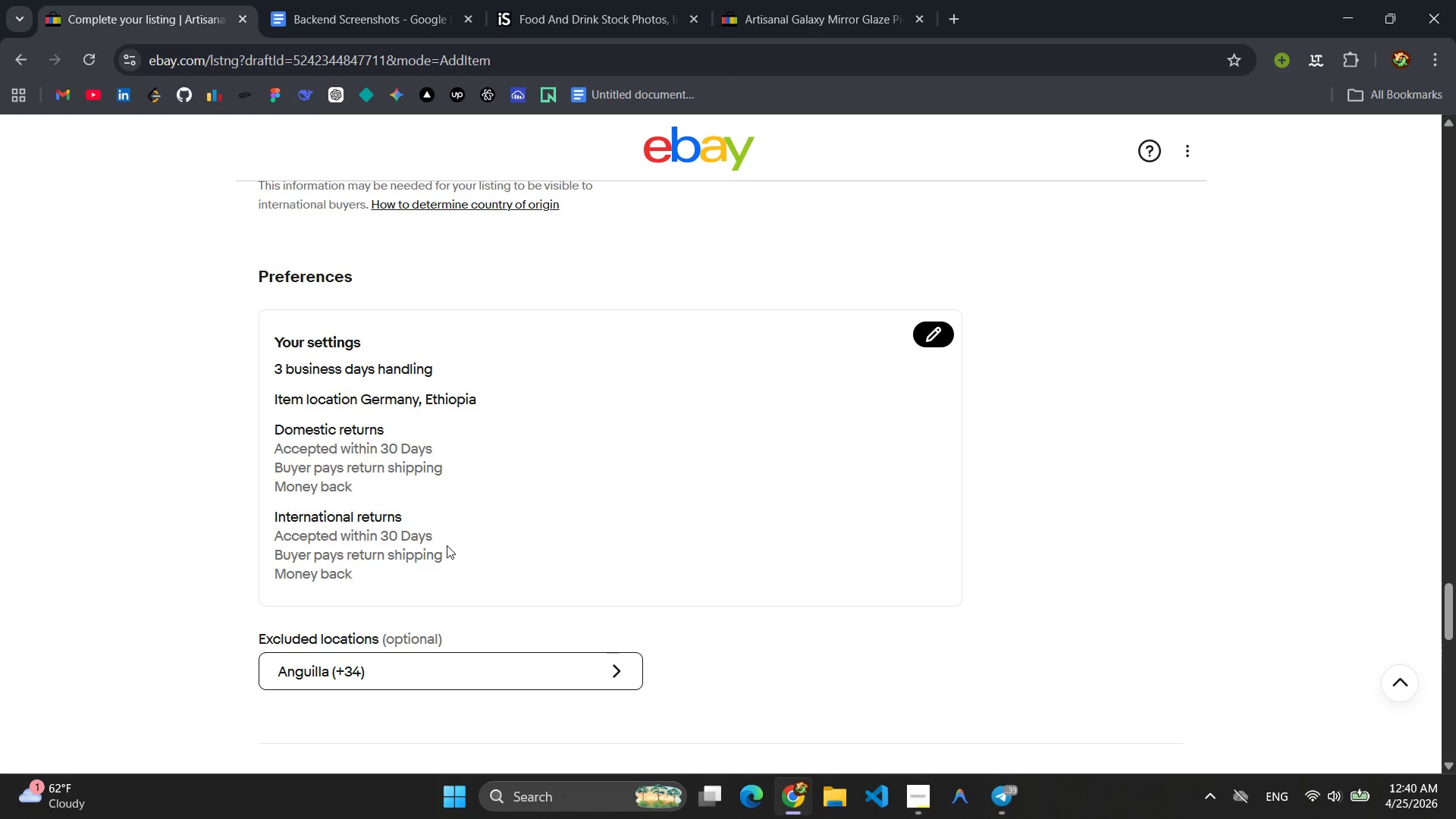 
scroll: coordinate [497, 561], scroll_direction: down, amount: 2.0
 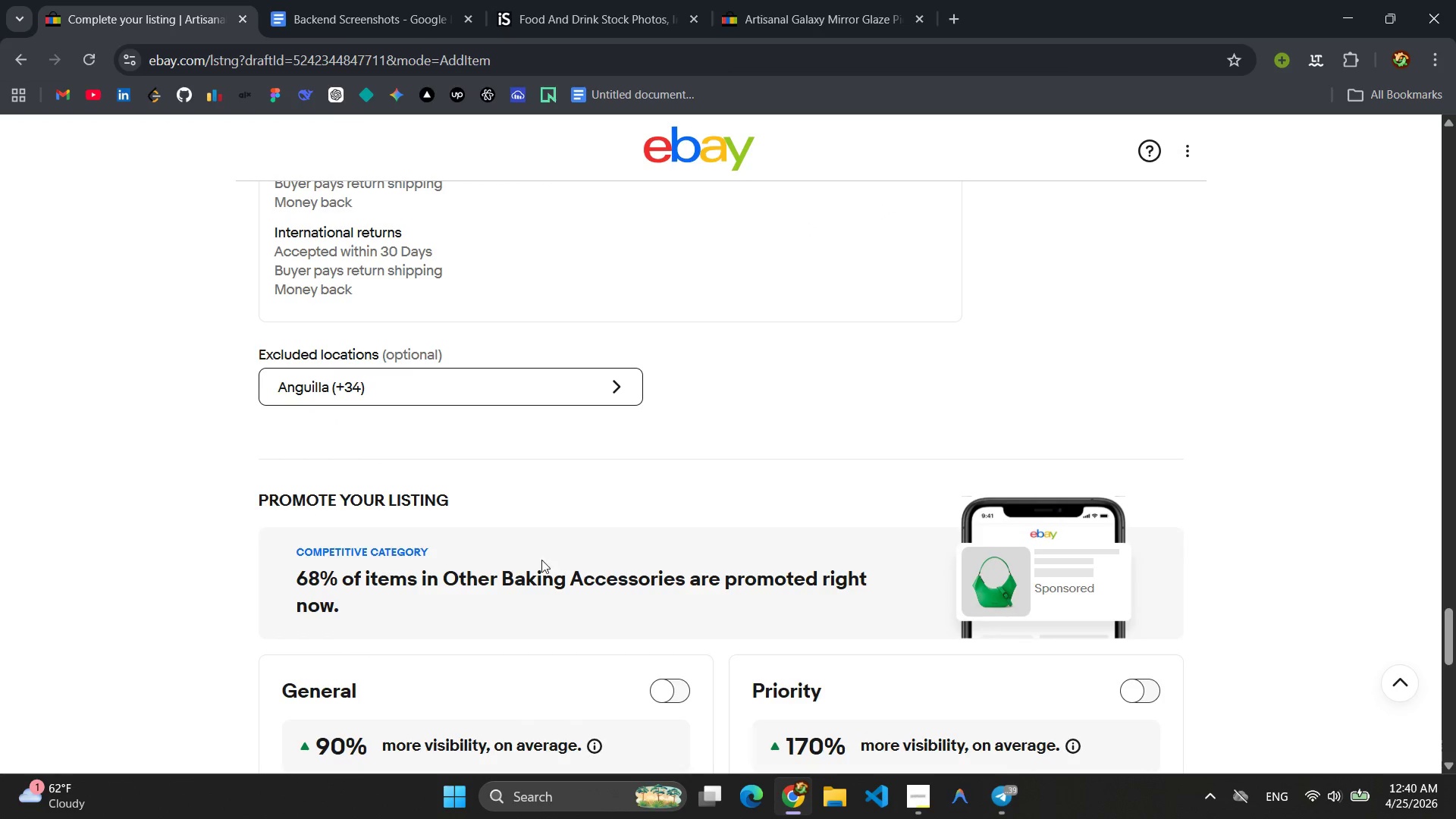 
scroll: coordinate [564, 560], scroll_direction: up, amount: 30.0
 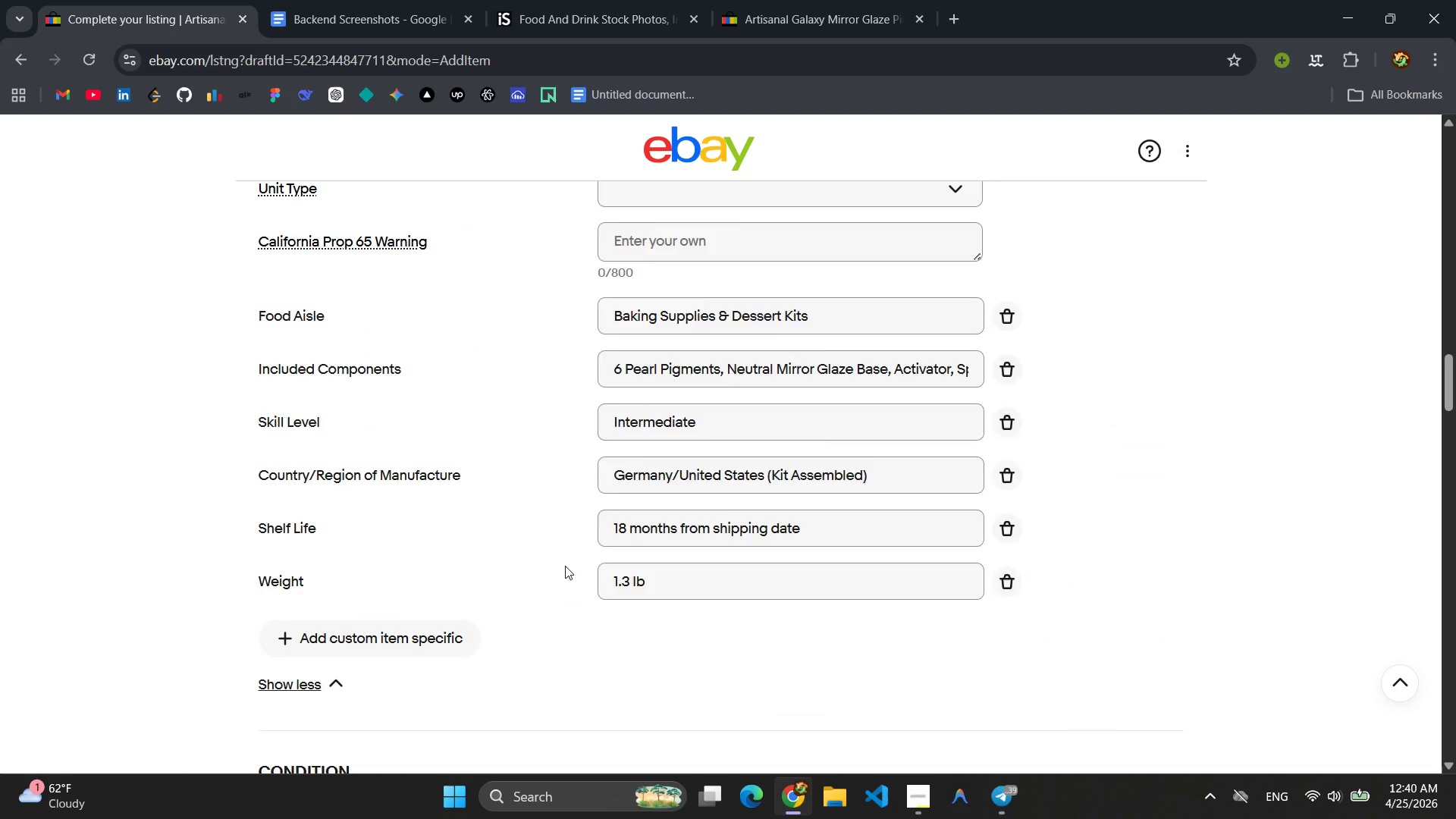 
scroll: coordinate [576, 555], scroll_direction: down, amount: 5.0
 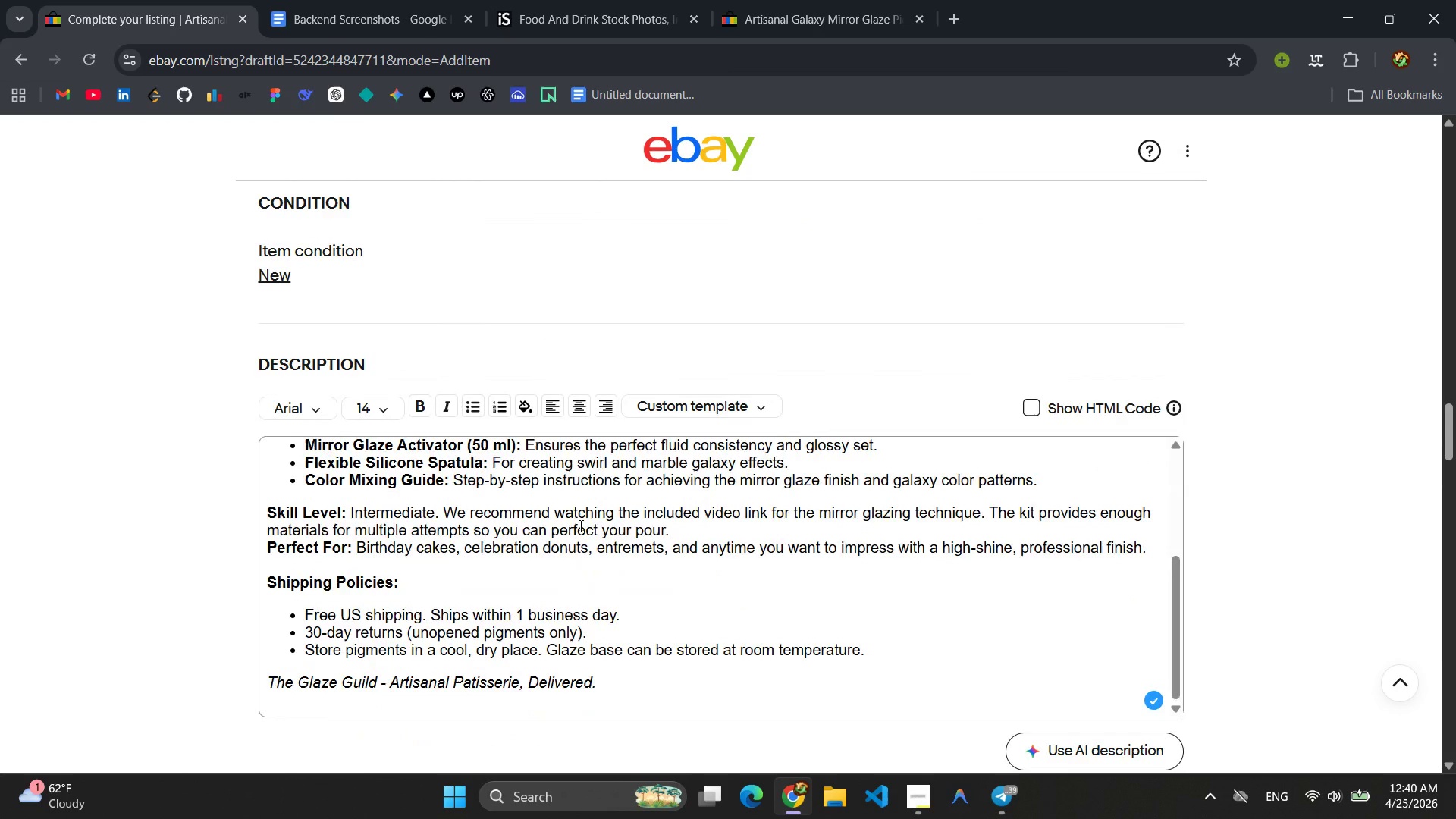 
scroll: coordinate [628, 438], scroll_direction: up, amount: 40.0
 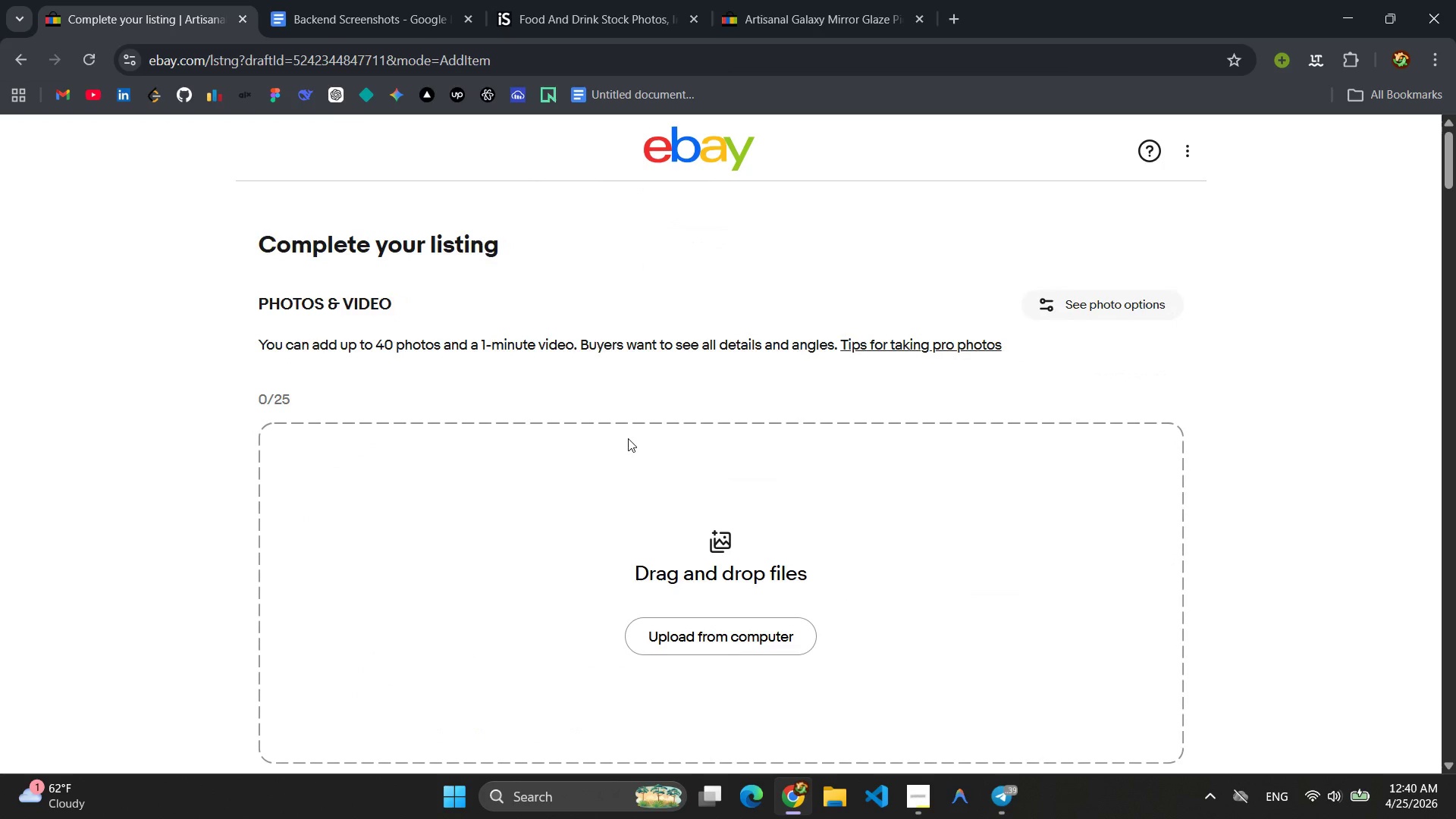 
scroll: coordinate [641, 400], scroll_direction: down, amount: 14.0
 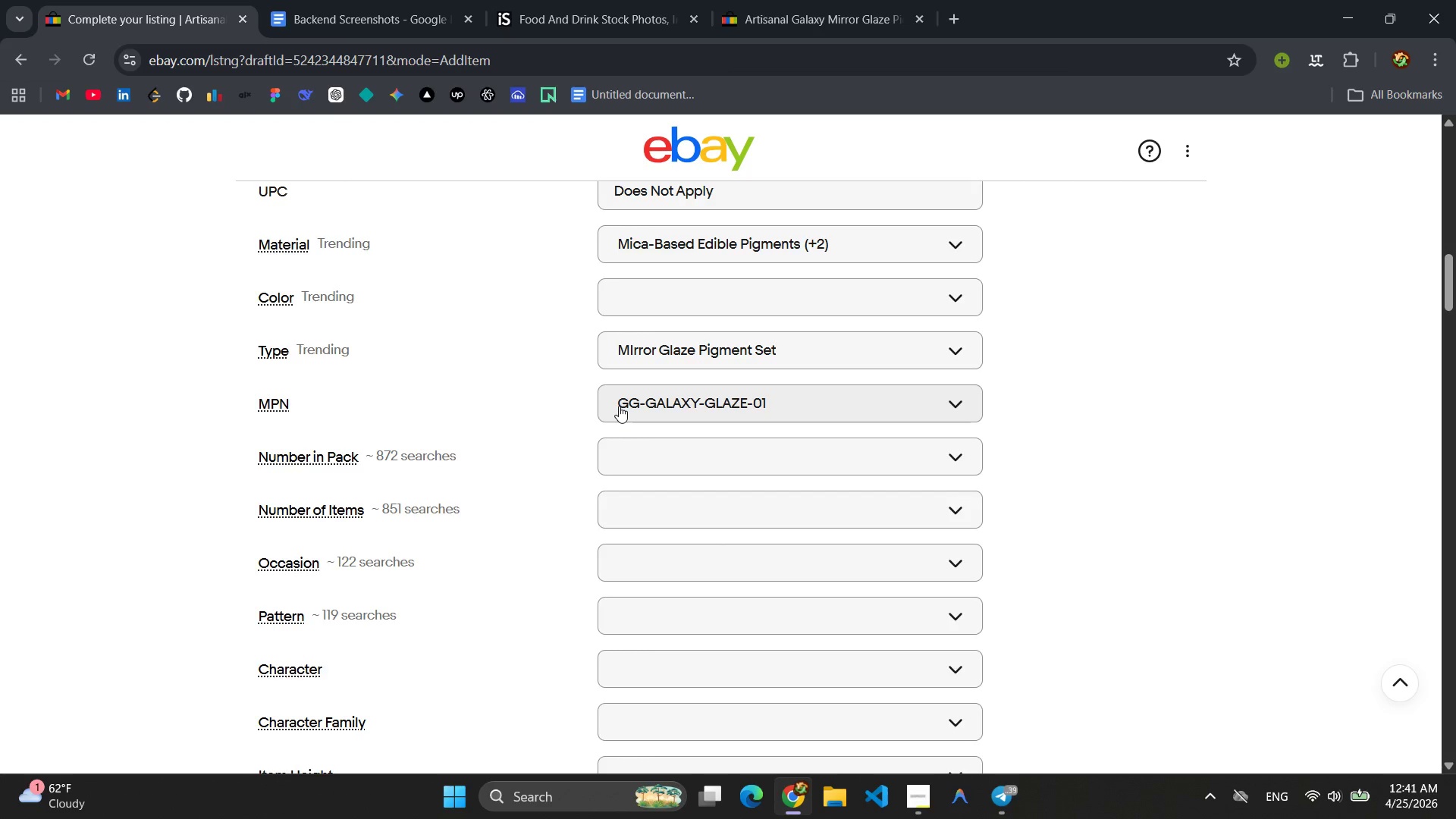 
wait(38.79)
 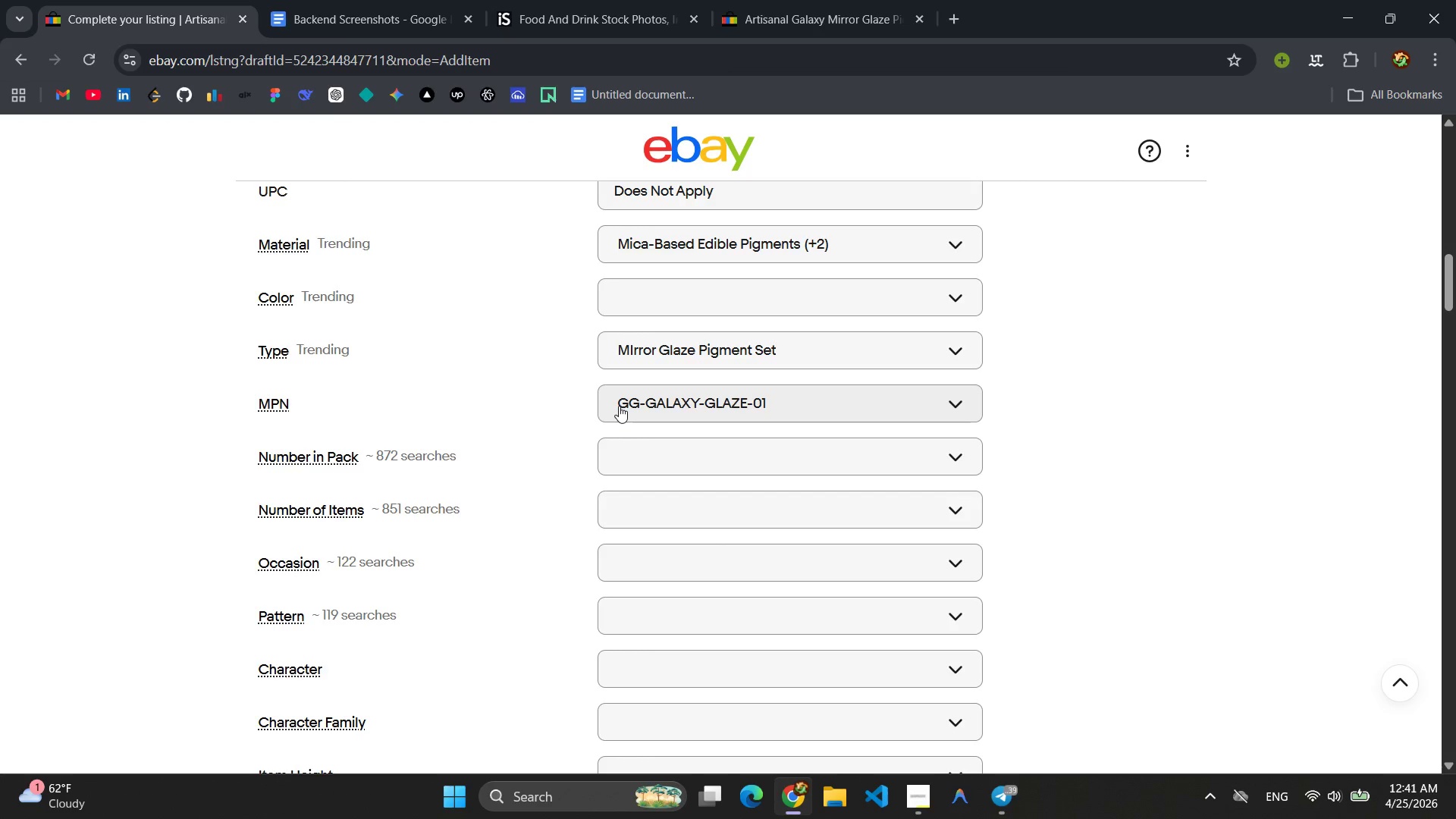 
left_click([583, 0])
 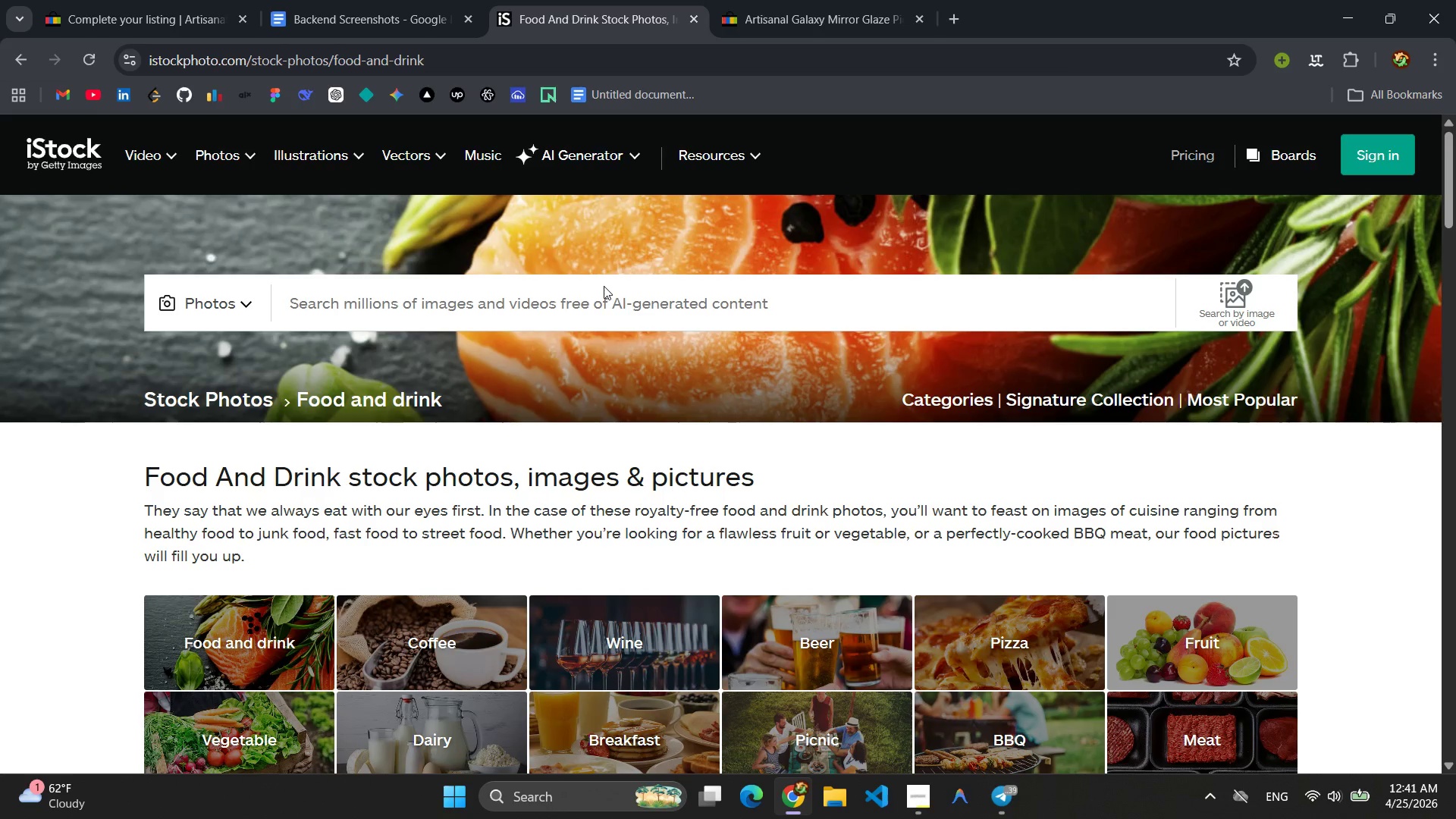 
scroll: coordinate [623, 188], scroll_direction: up, amount: 5.0
 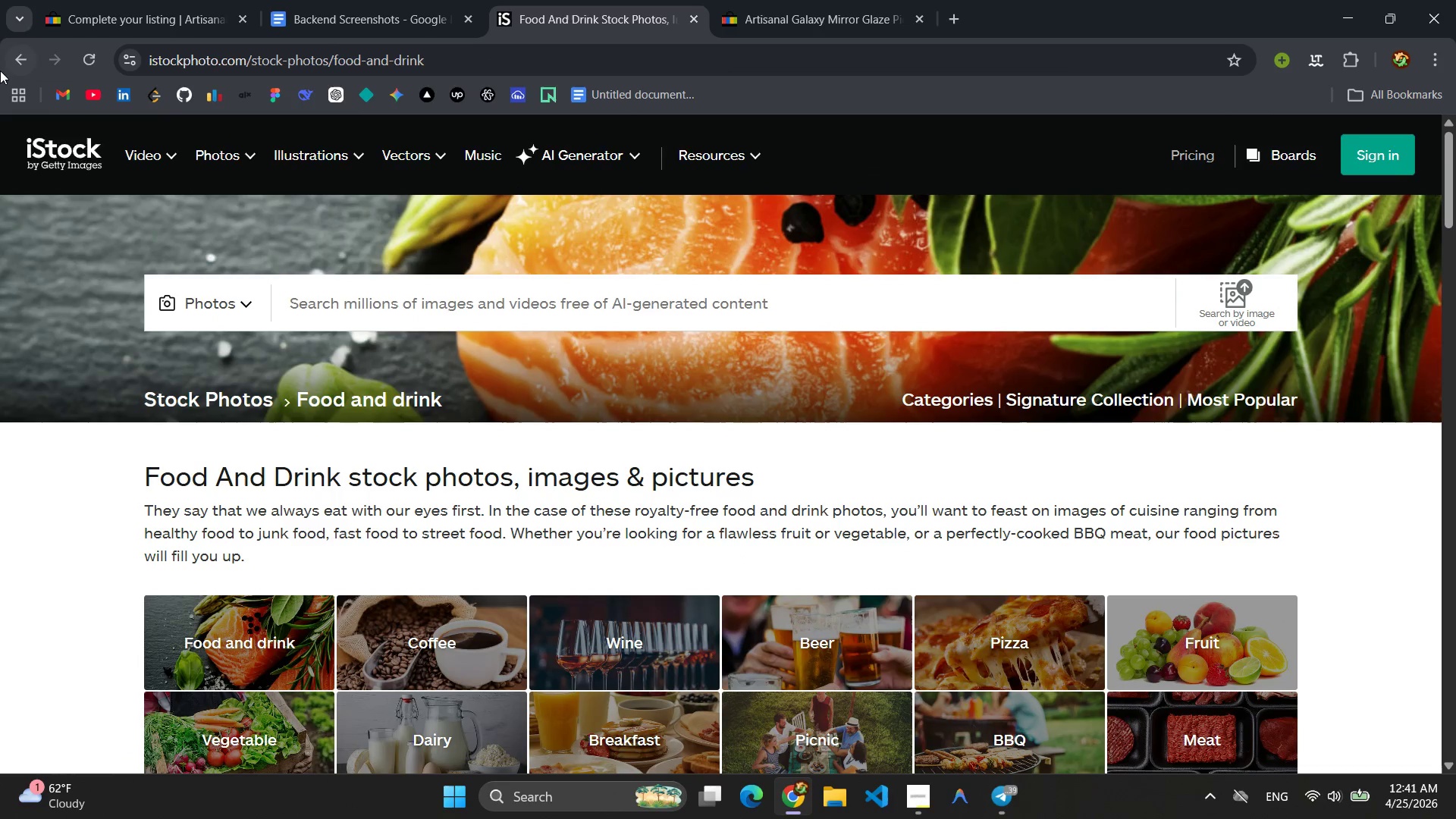 
left_click([14, 61])
 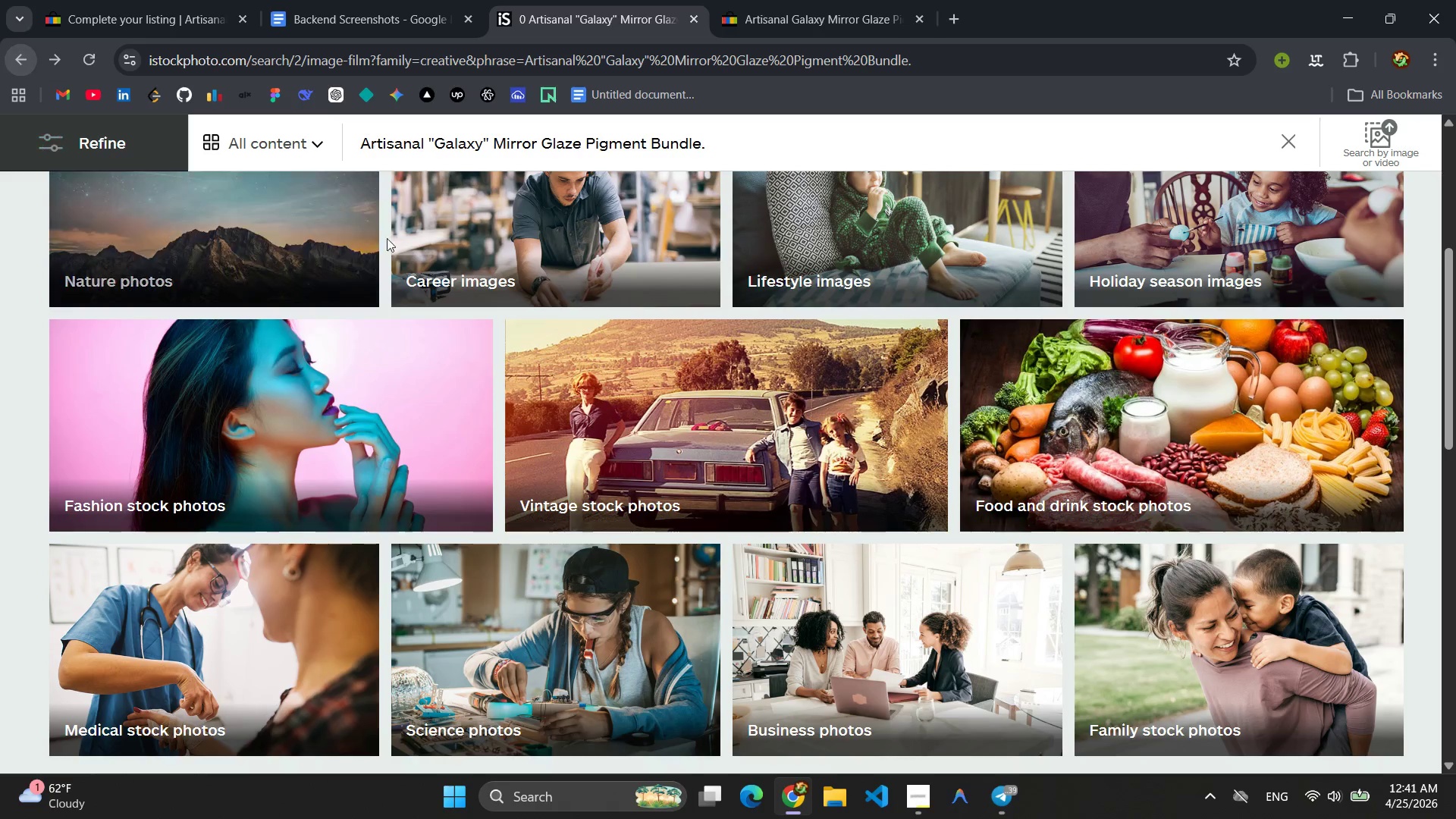 
scroll: coordinate [641, 232], scroll_direction: up, amount: 7.0
 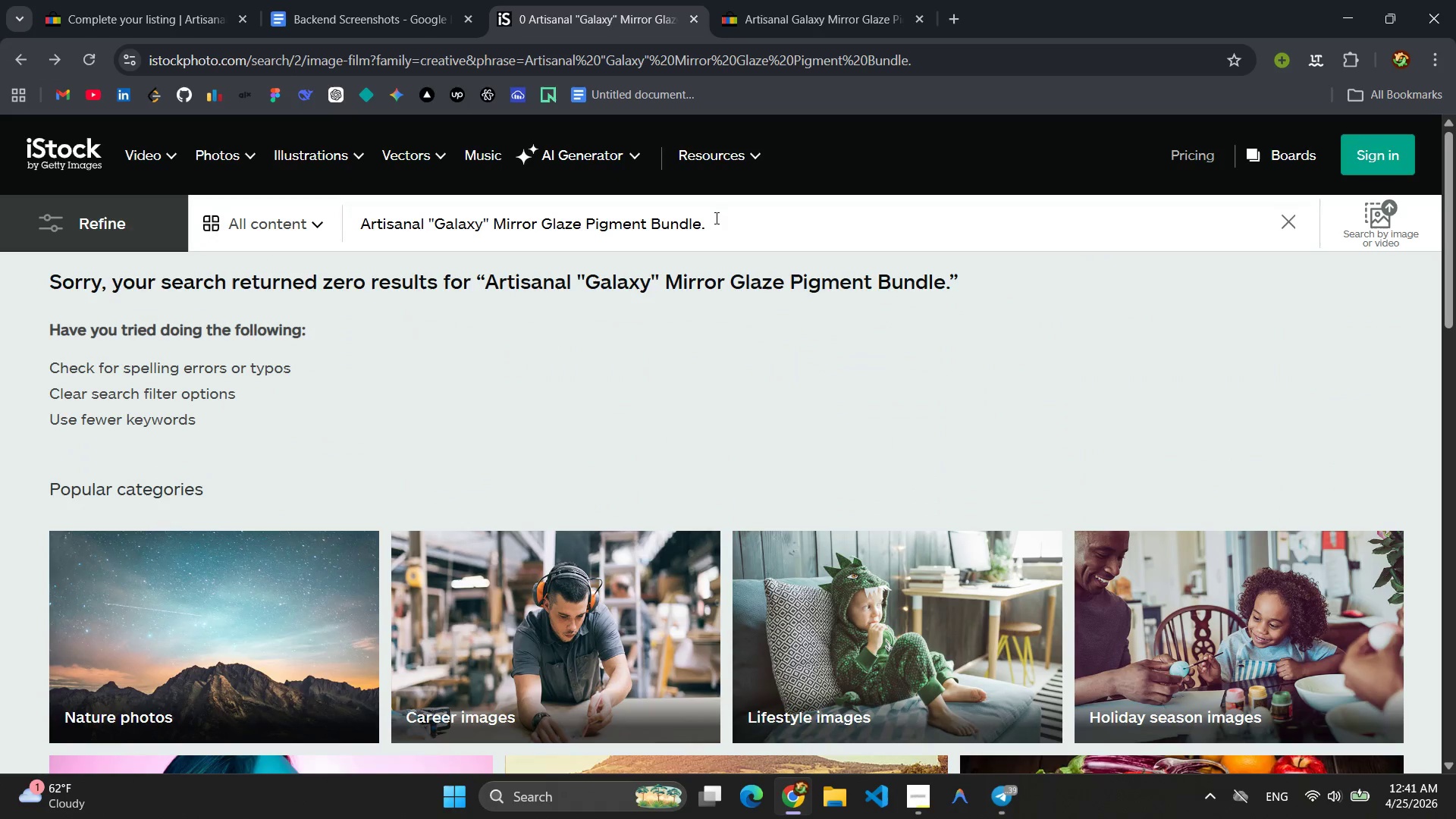 
left_click_drag(start_coordinate=[715, 218], to_coordinate=[68, 213])
 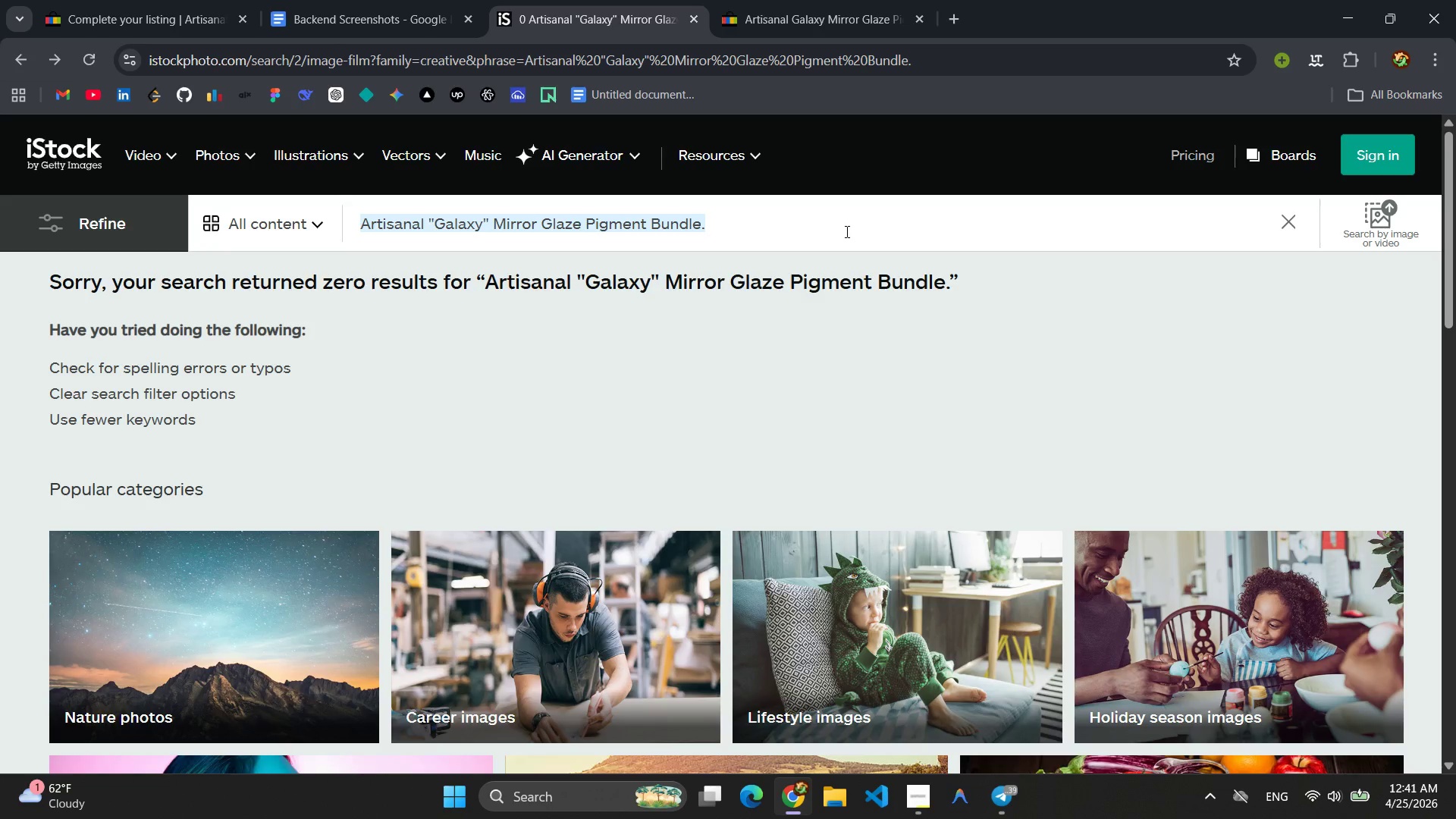 
key(Backspace)
 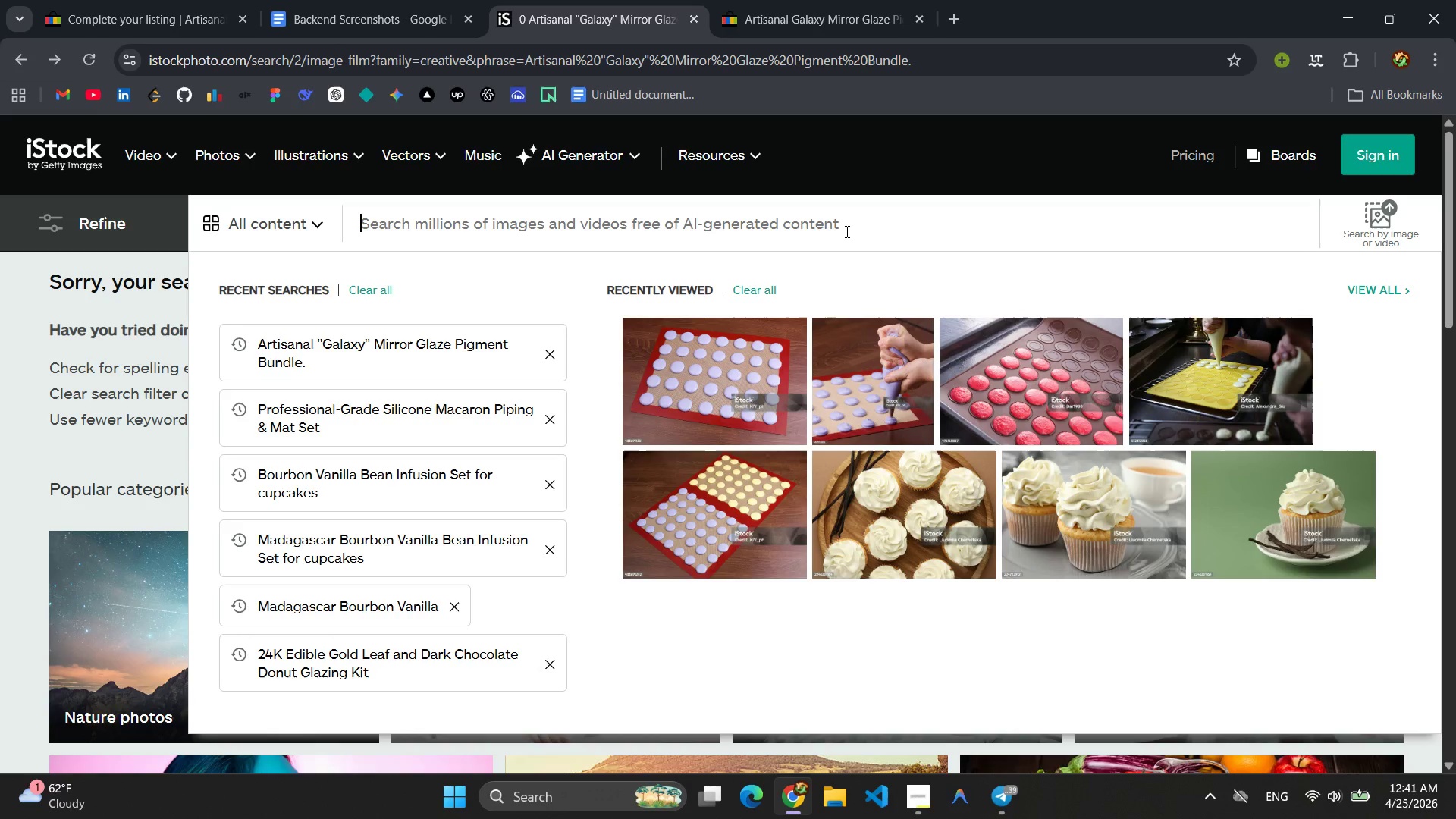 
type(DIY cake donut shn)
key(Backspace)
type(ine baking kit )
 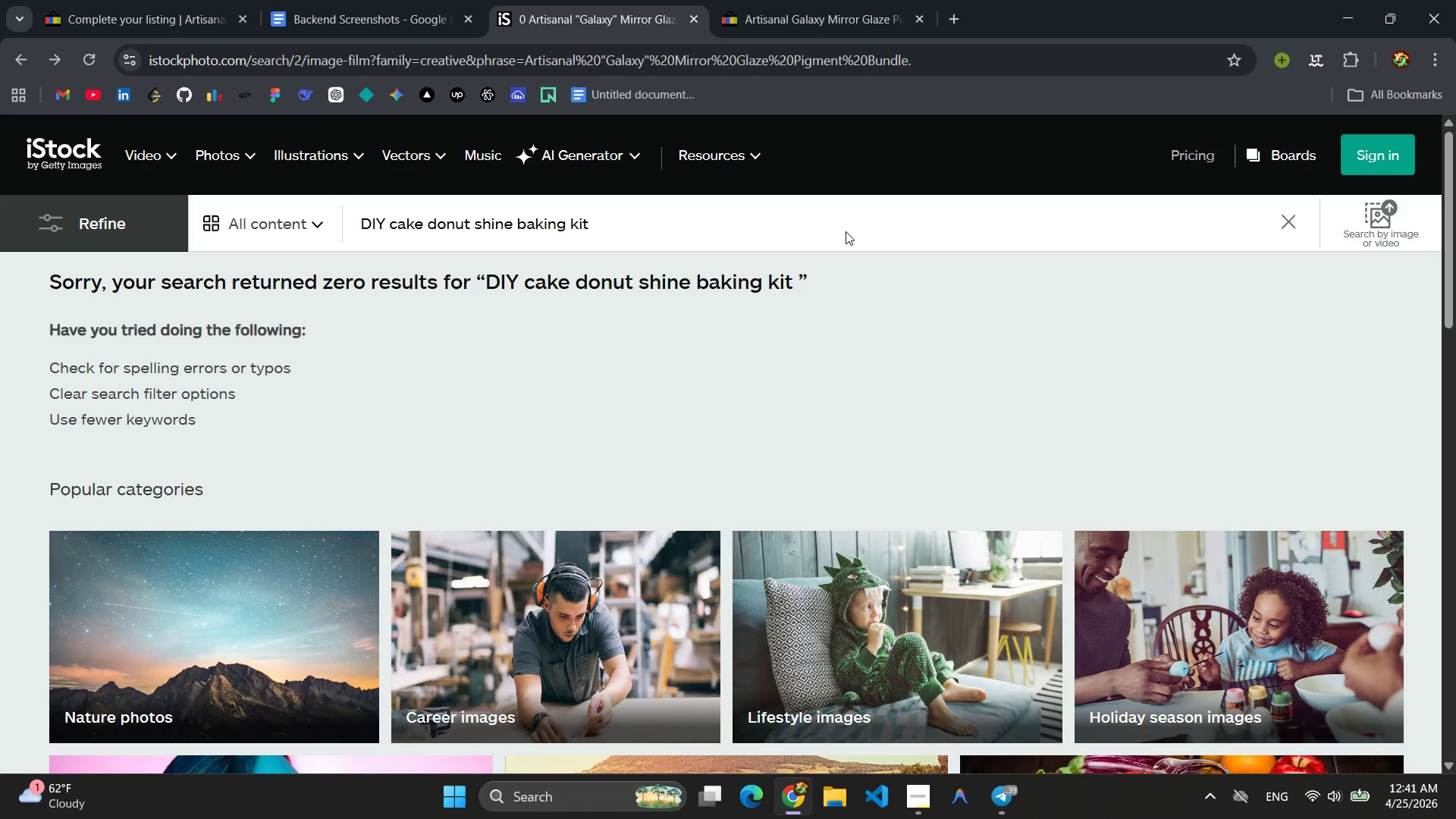 
key(Enter)
 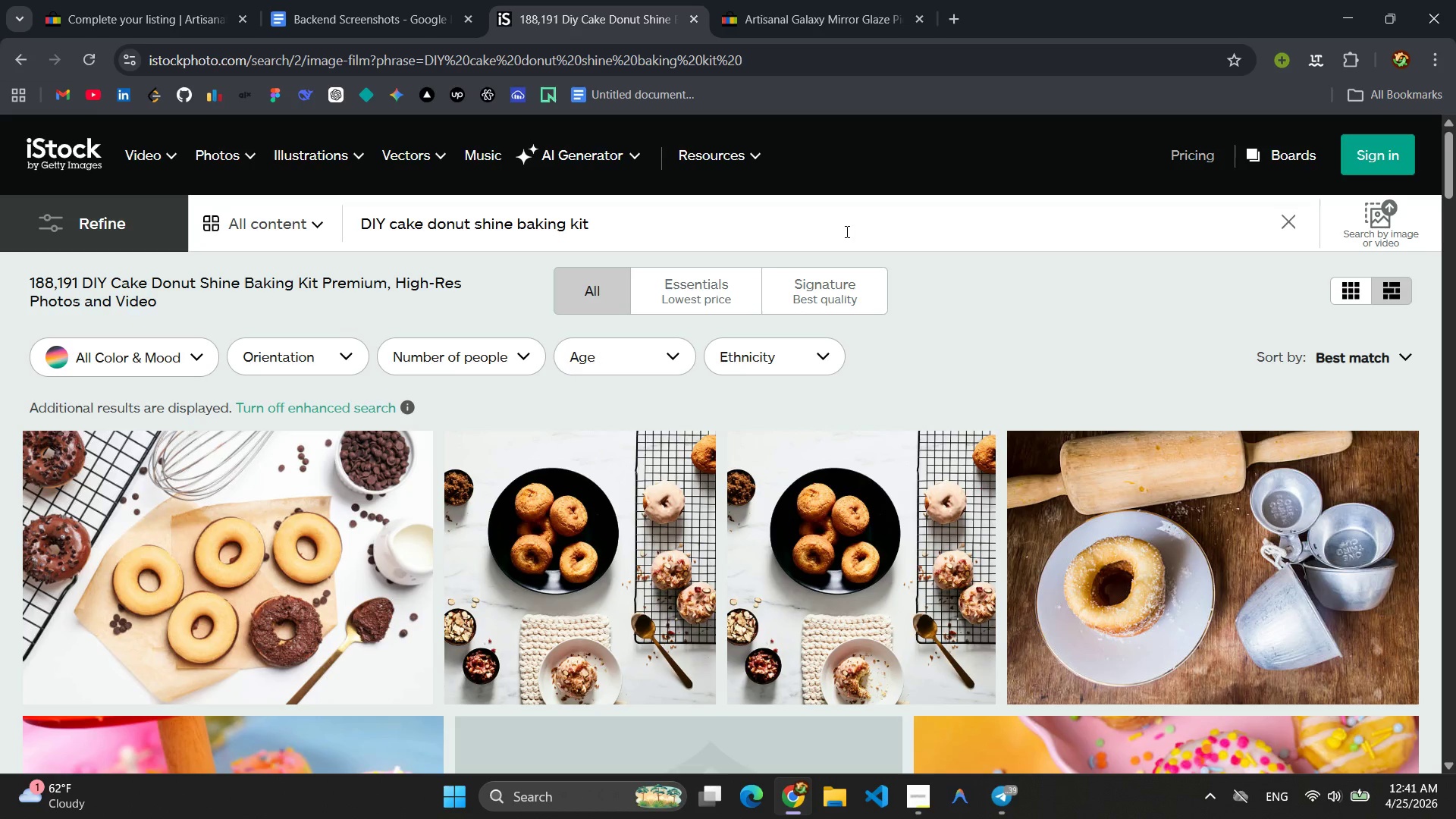 
scroll: coordinate [971, 256], scroll_direction: down, amount: 11.0
 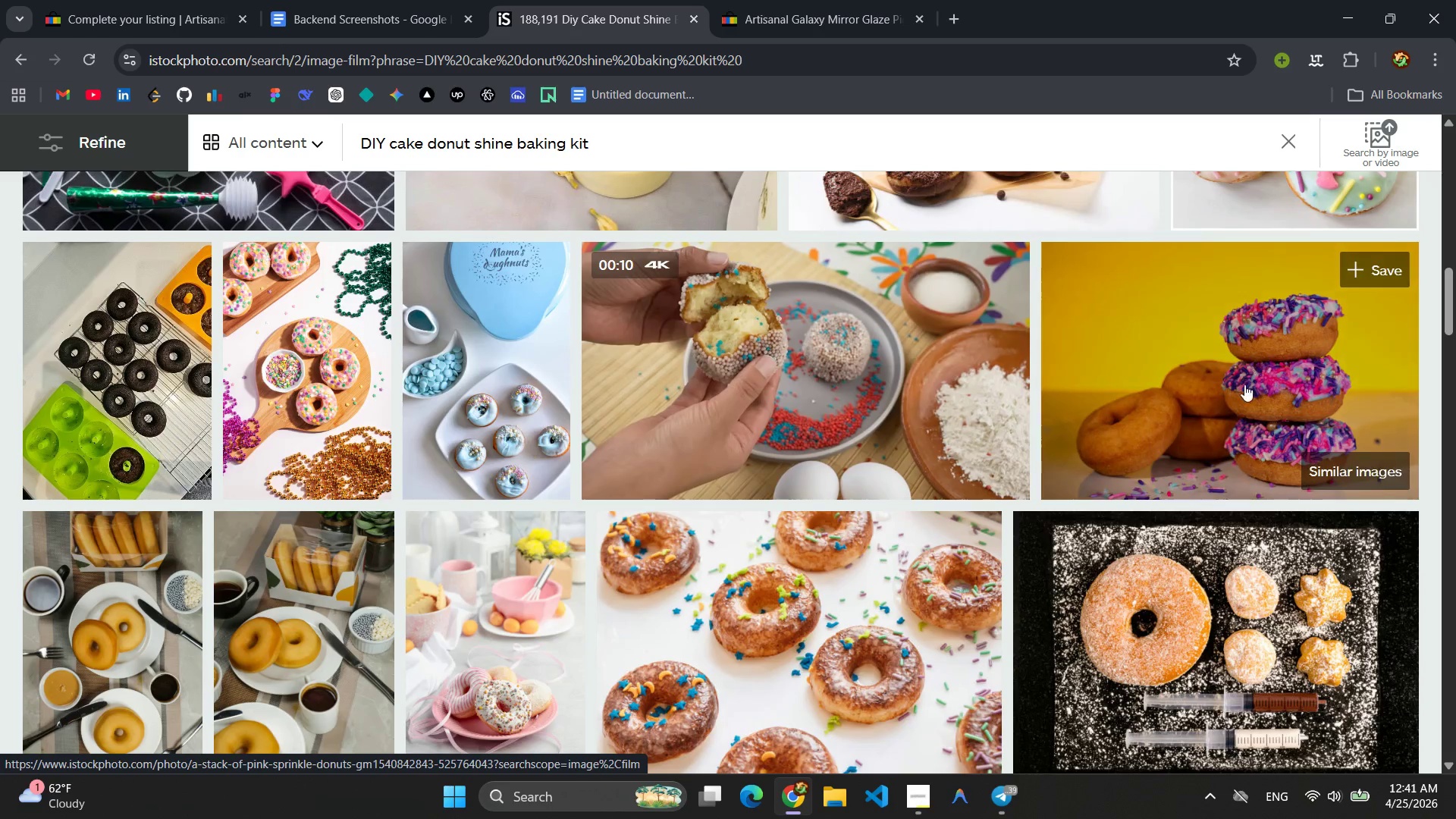 
left_click([1244, 390])
 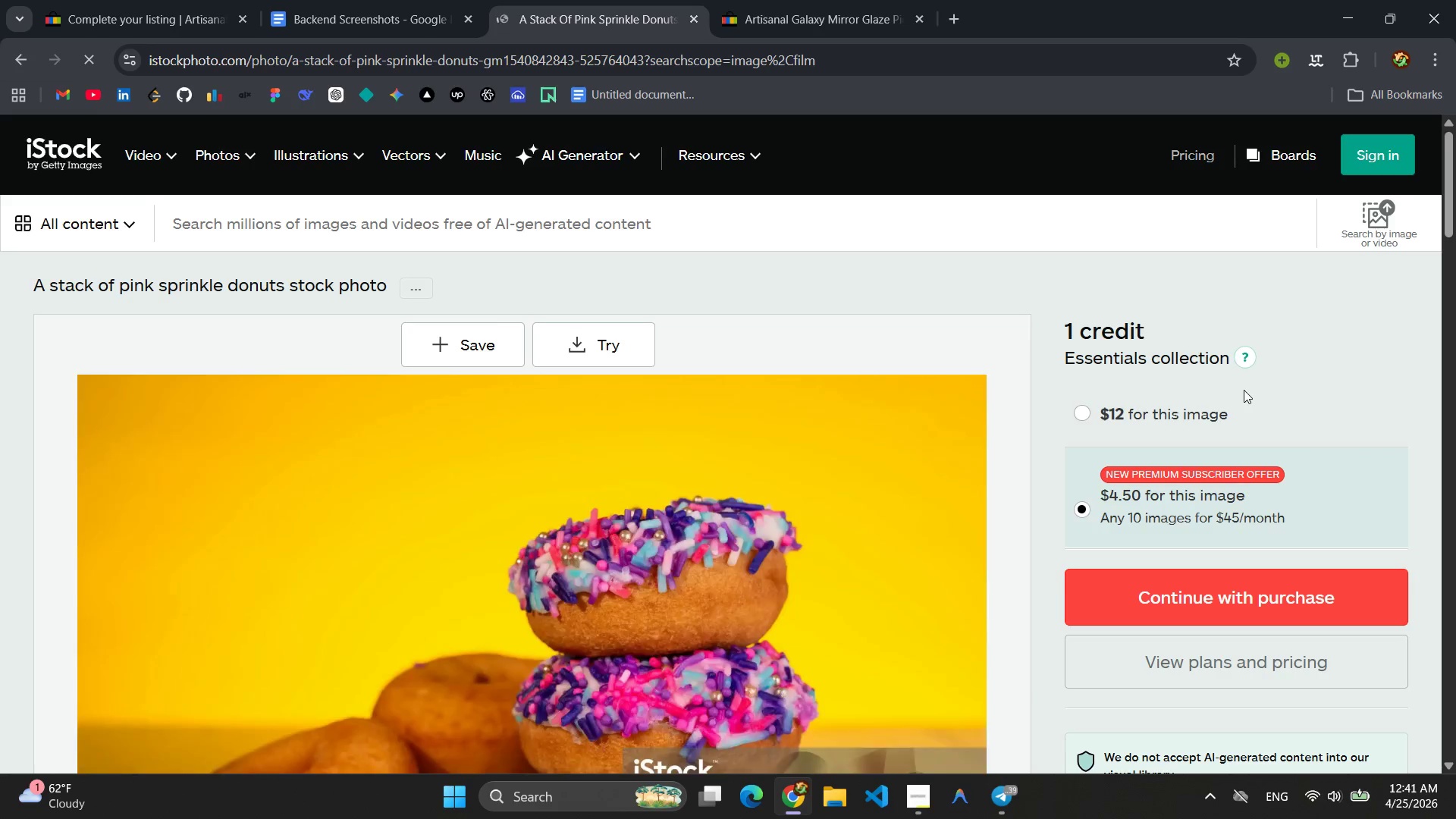 
scroll: coordinate [881, 427], scroll_direction: down, amount: 2.0
 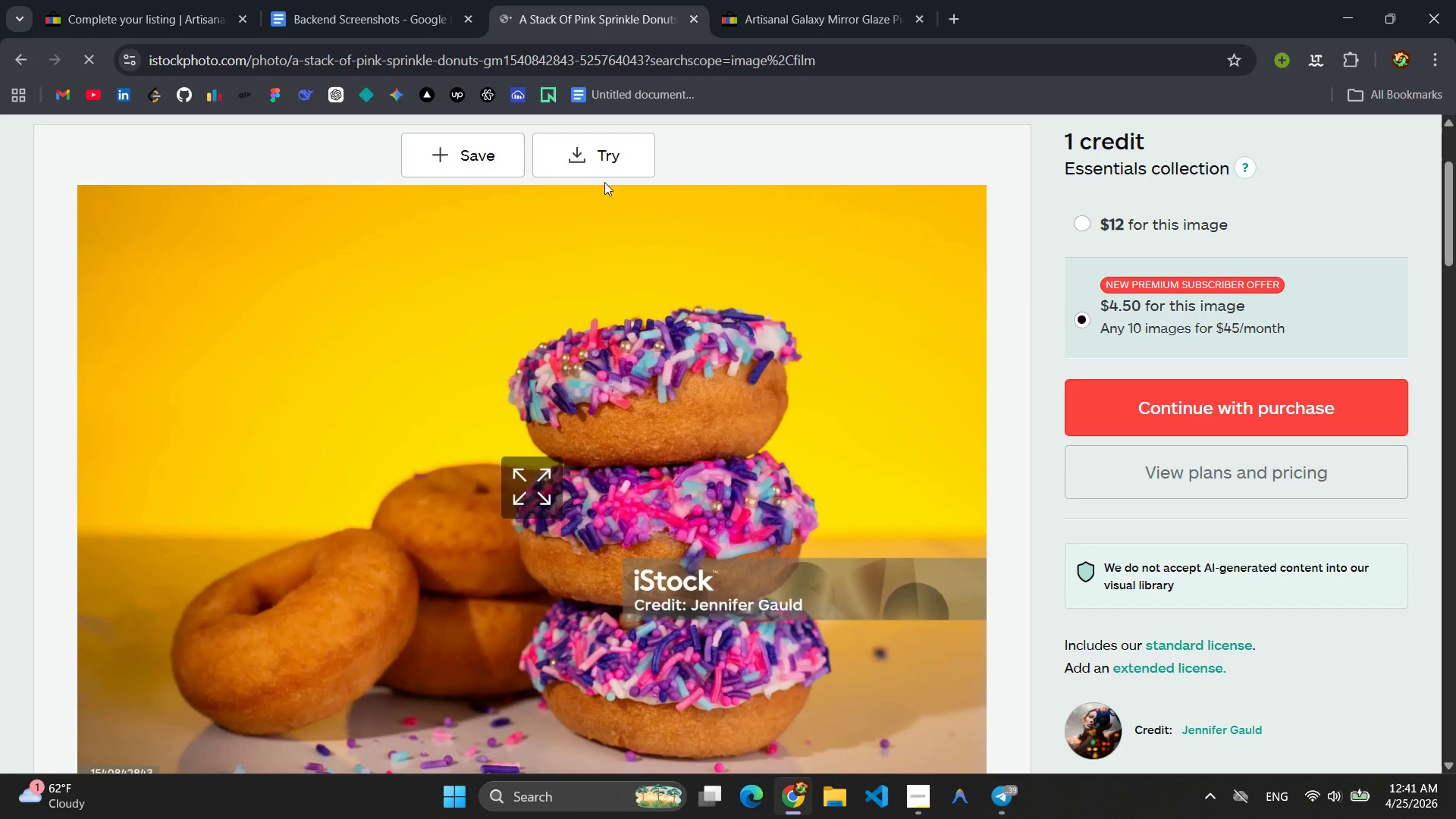 
left_click([597, 161])
 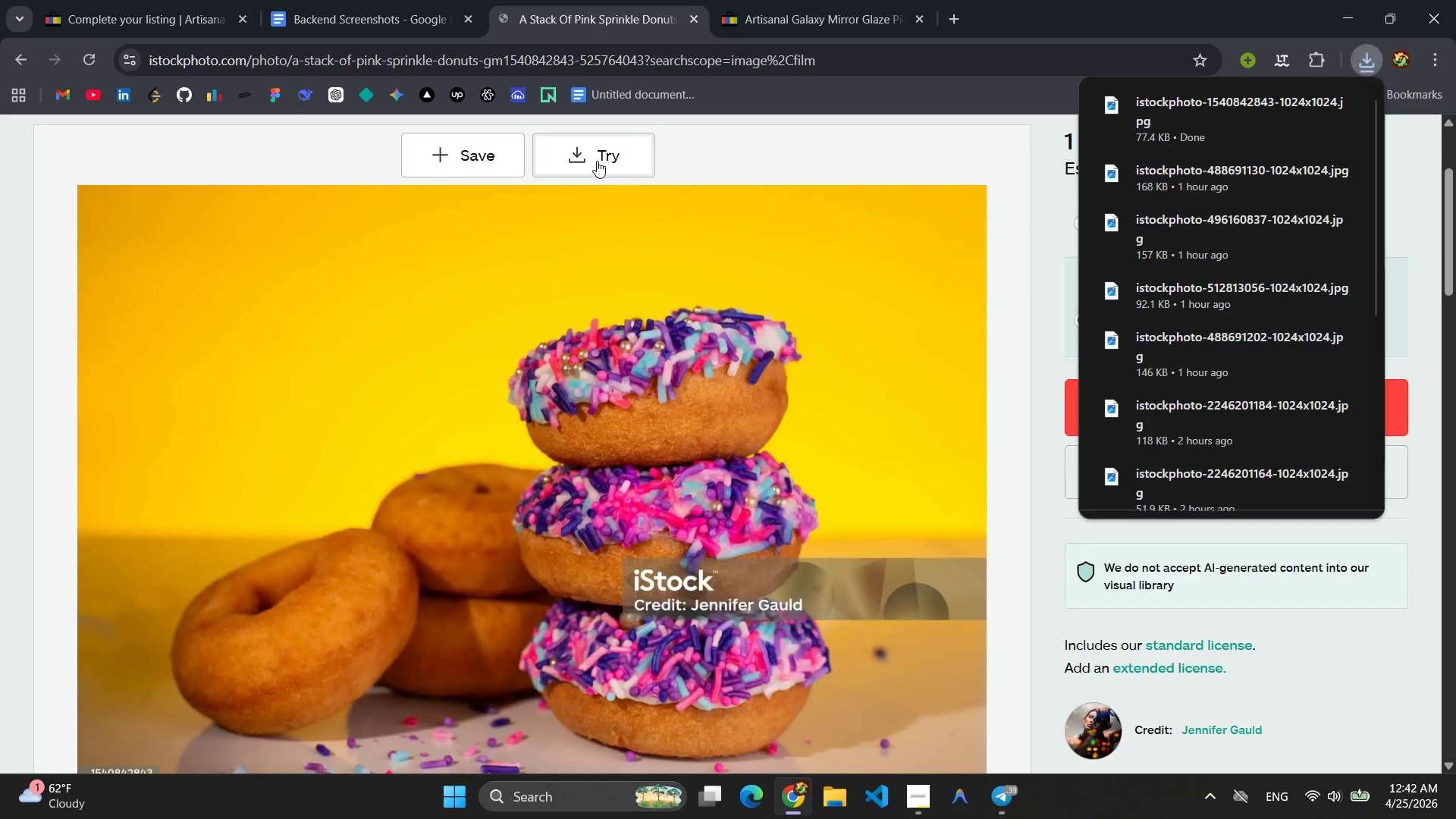 
scroll: coordinate [473, 431], scroll_direction: down, amount: 13.0
 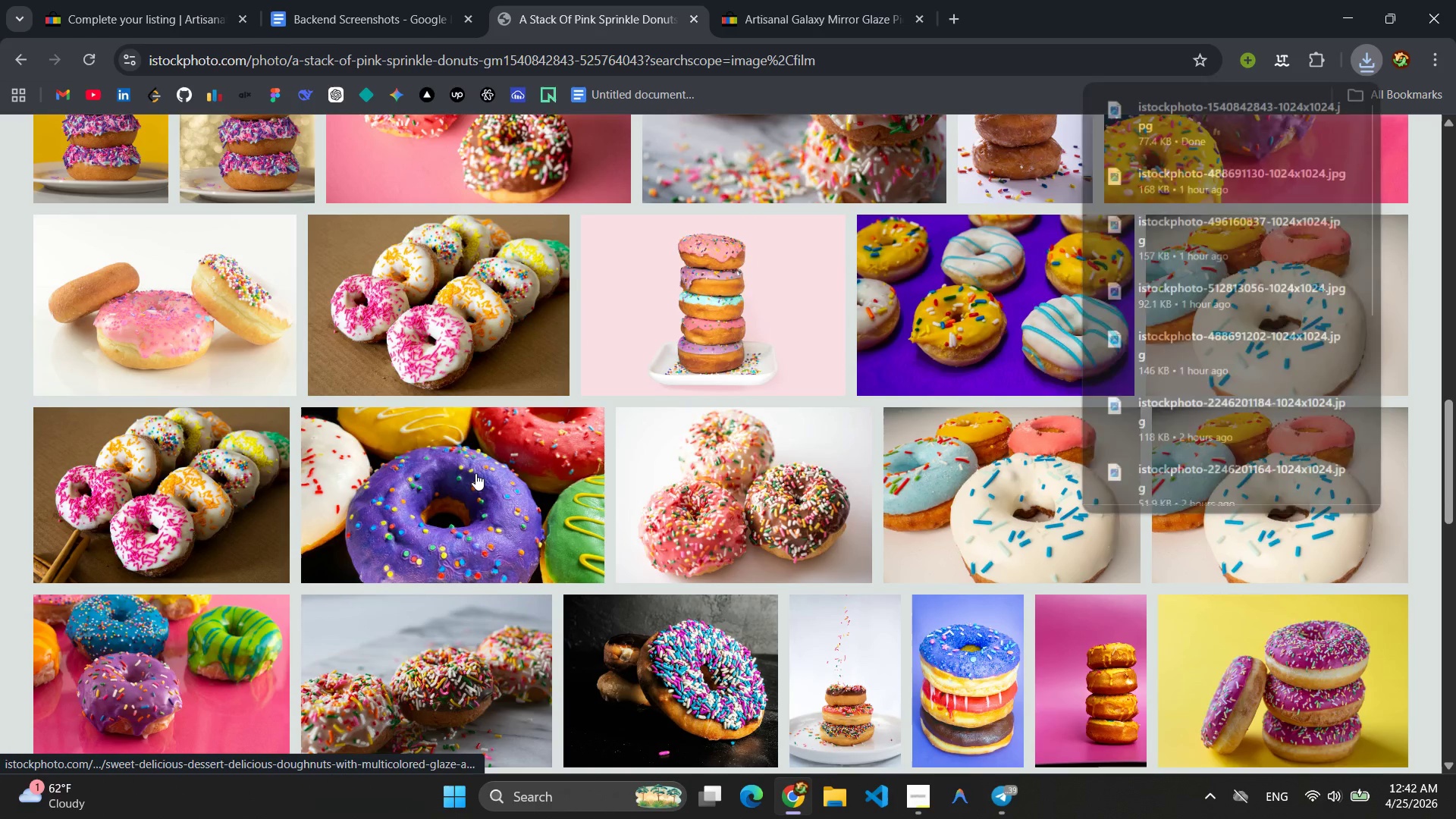 
left_click([475, 473])
 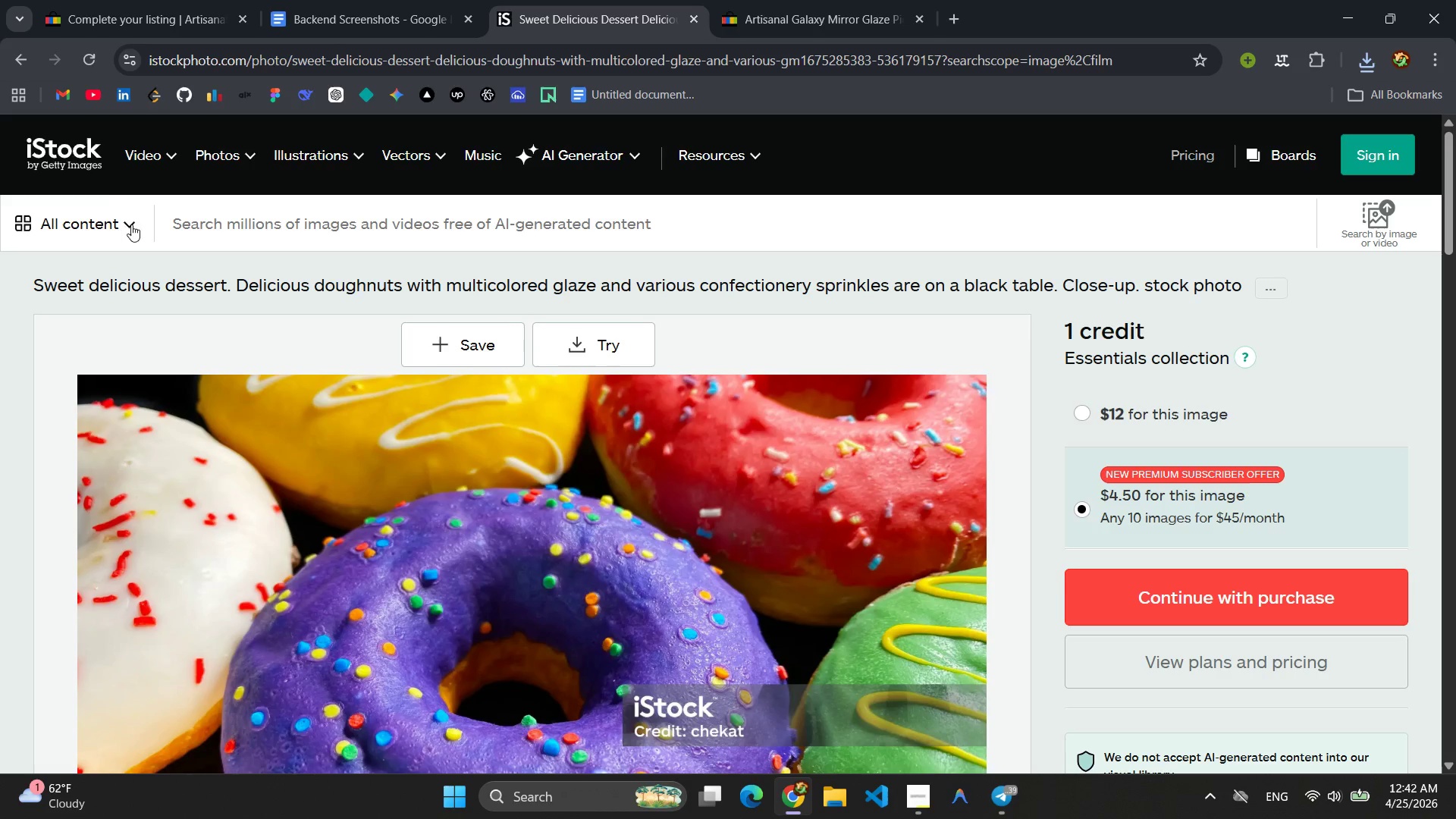 
left_click([610, 349])
 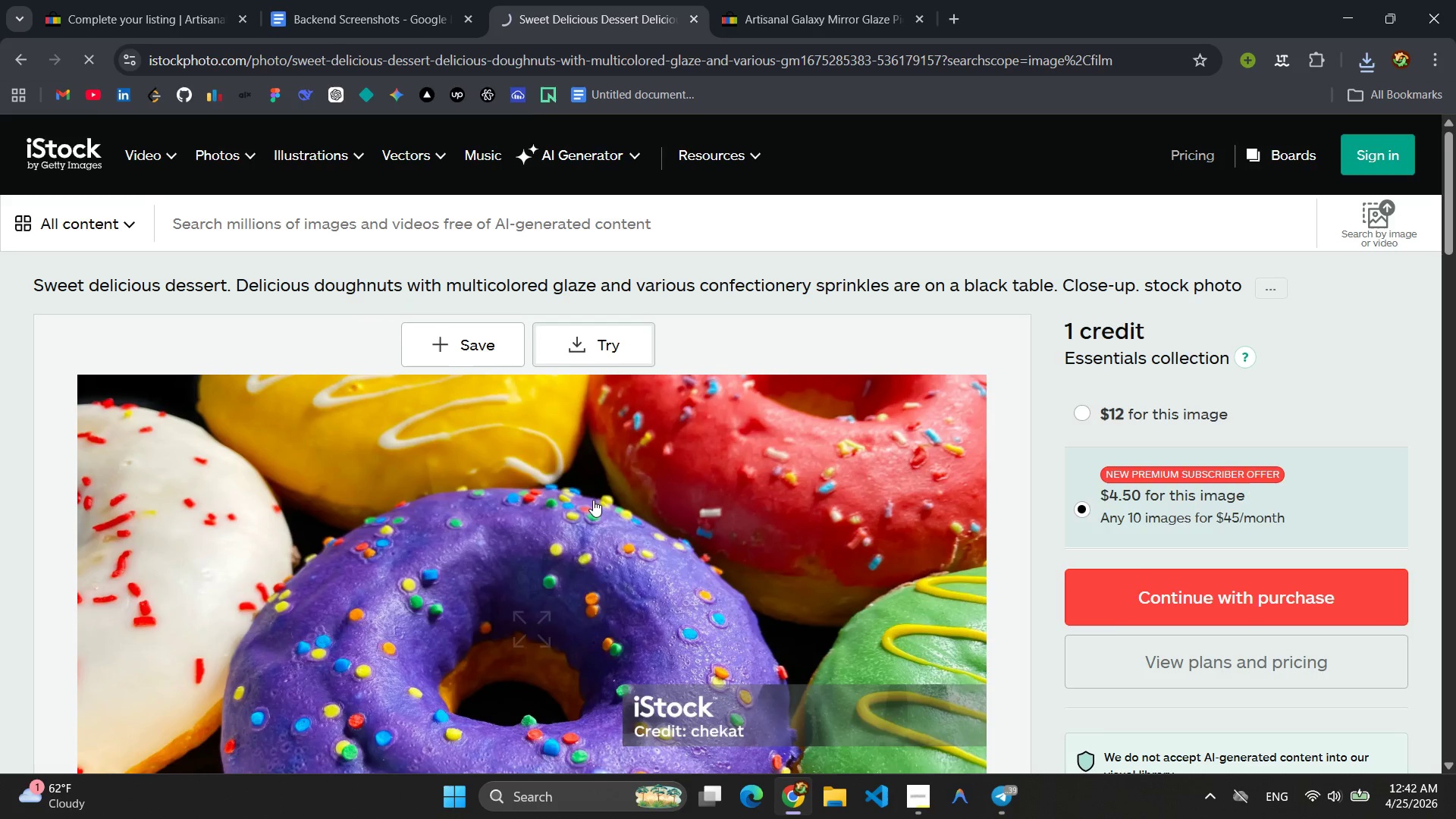 
scroll: coordinate [734, 435], scroll_direction: down, amount: 17.0
 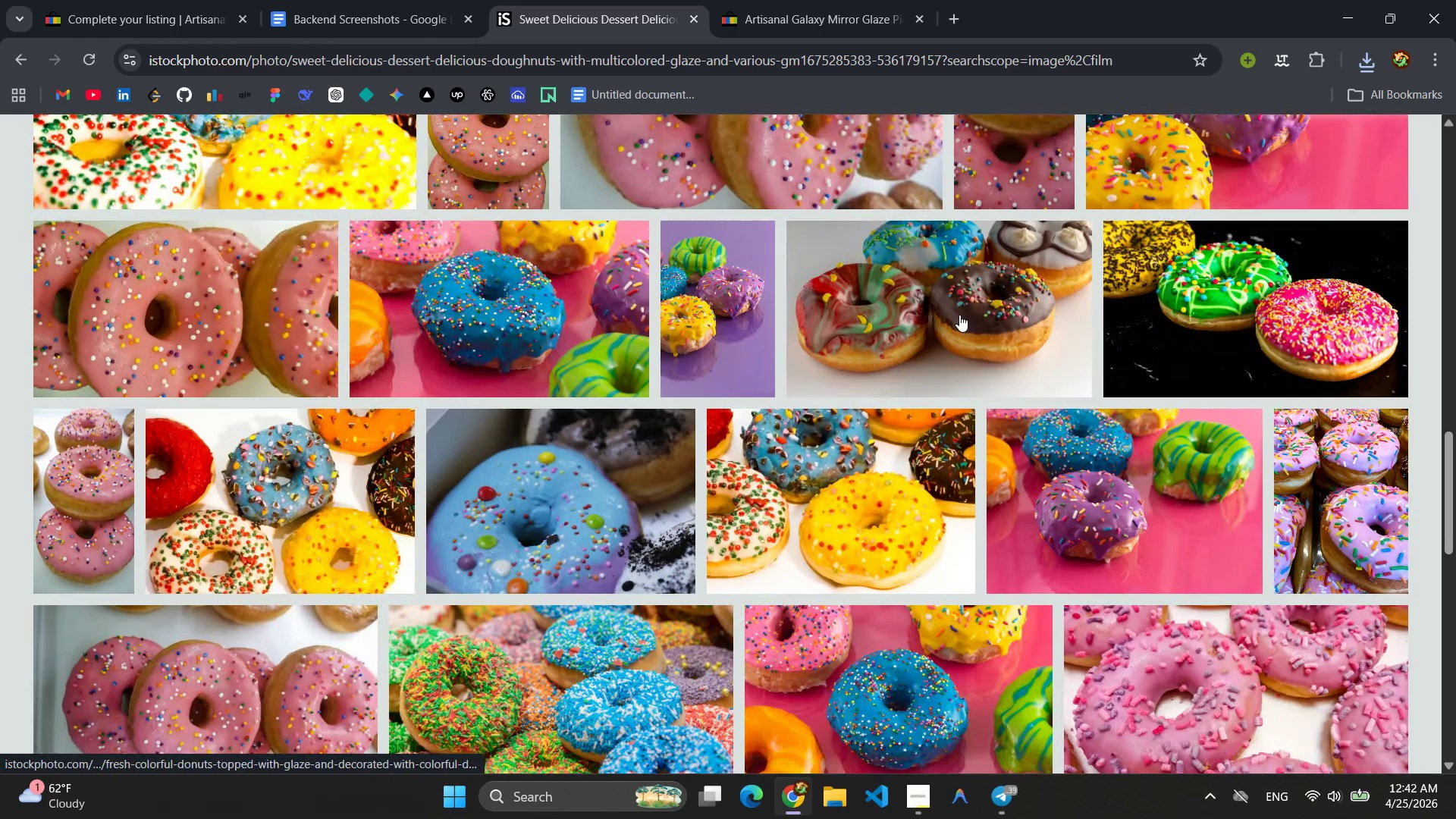 
left_click([959, 315])
 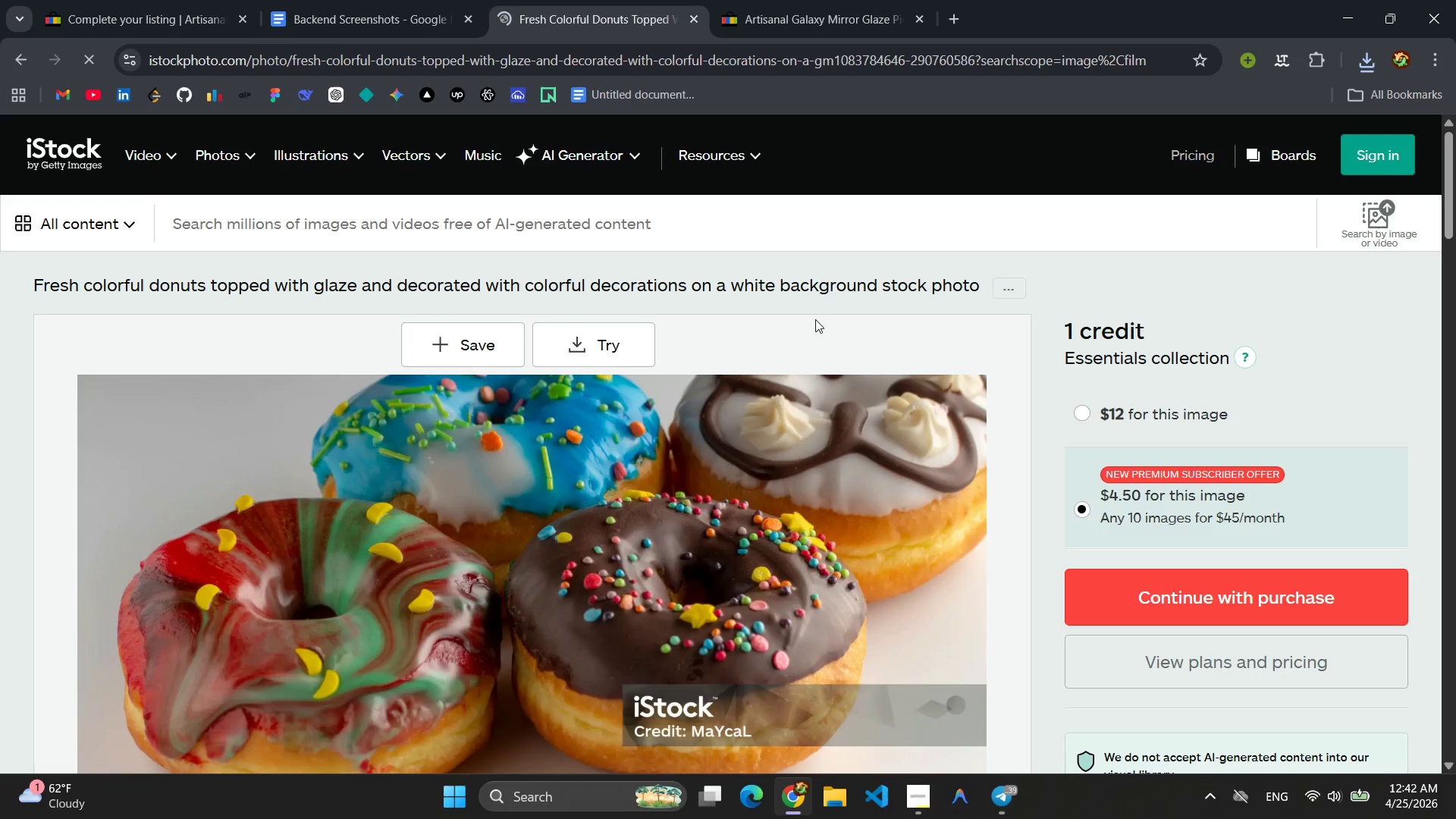 
left_click([627, 348])
 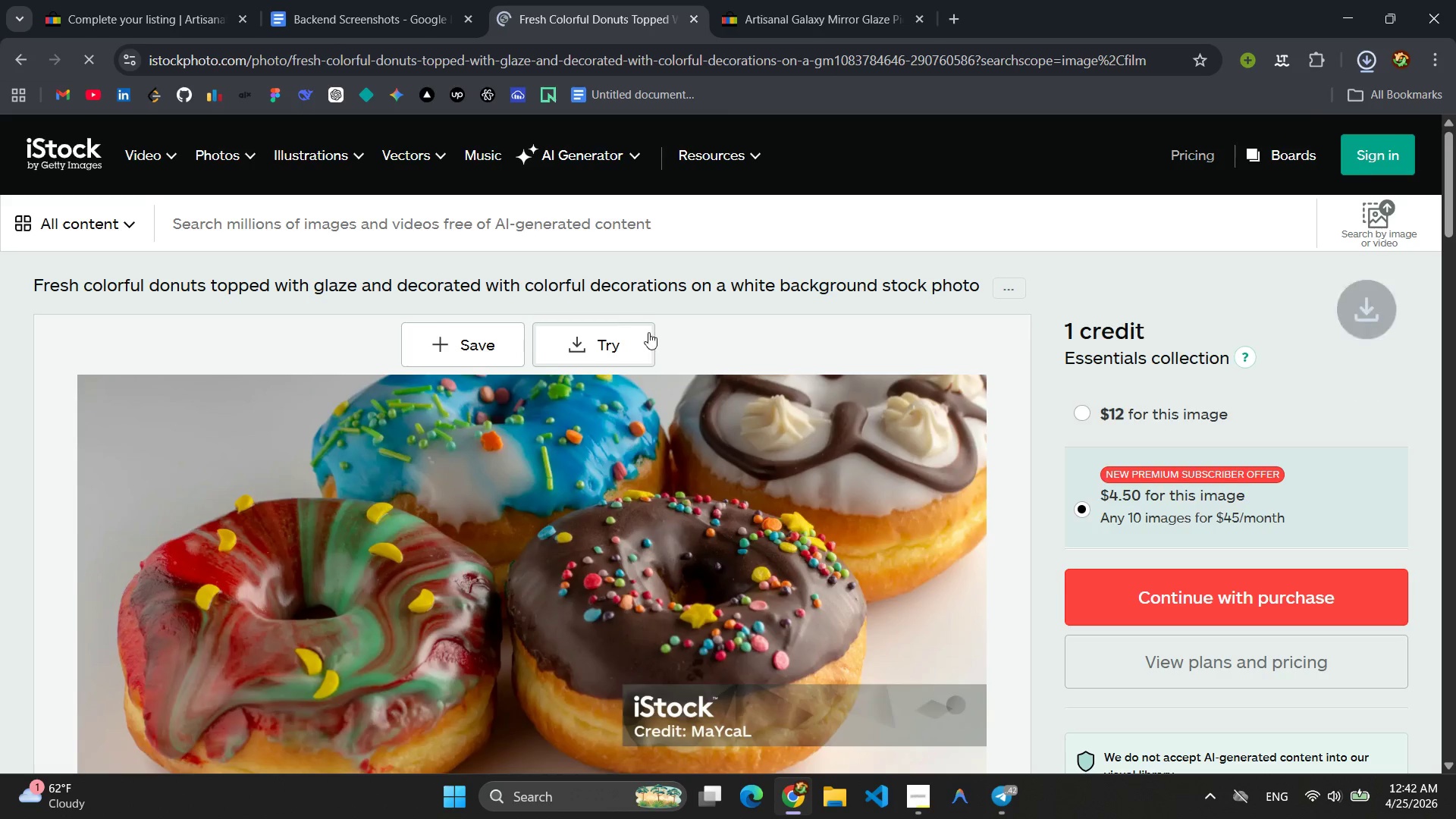 
scroll: coordinate [740, 265], scroll_direction: down, amount: 10.0
 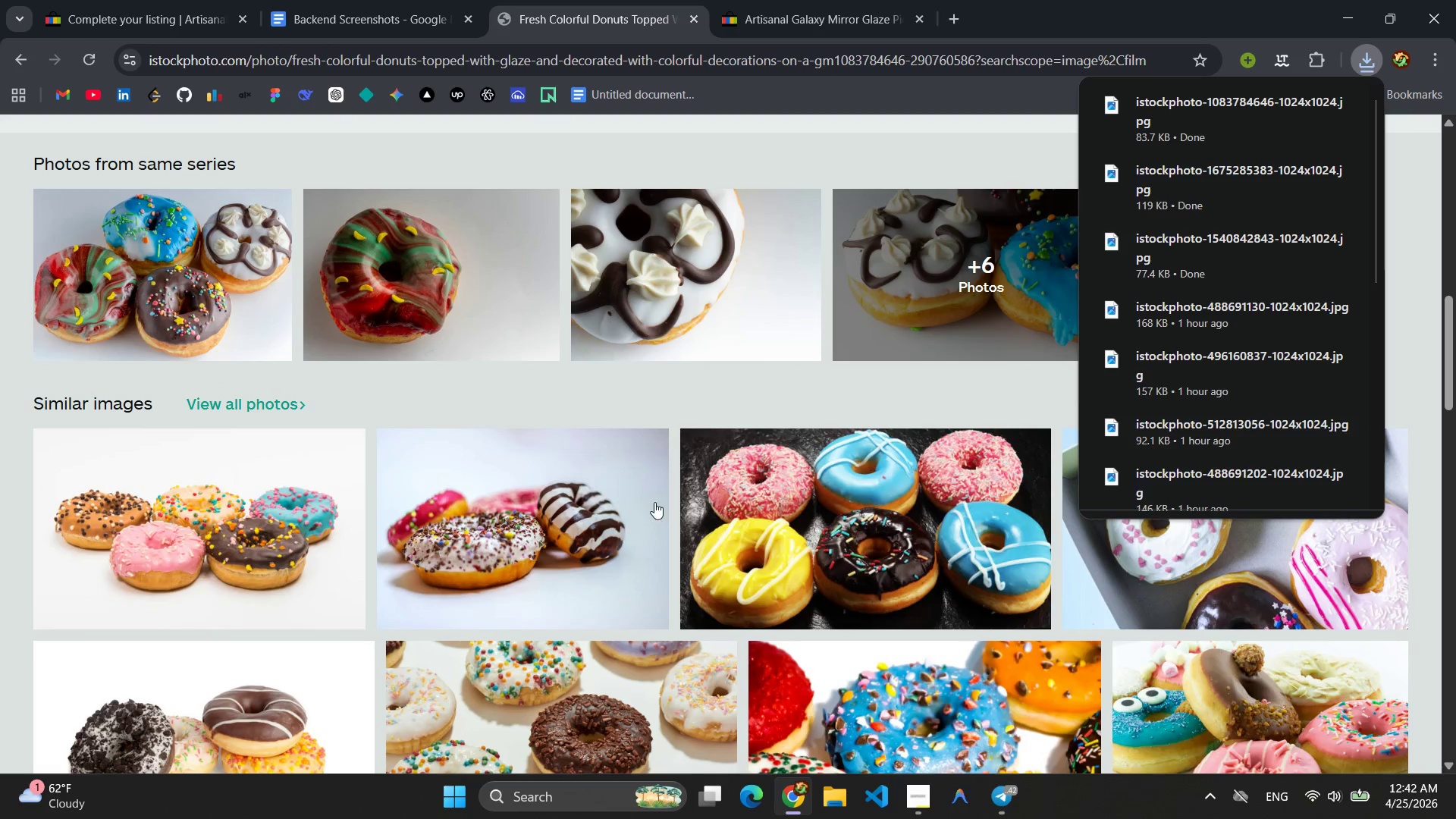 
left_click([554, 513])
 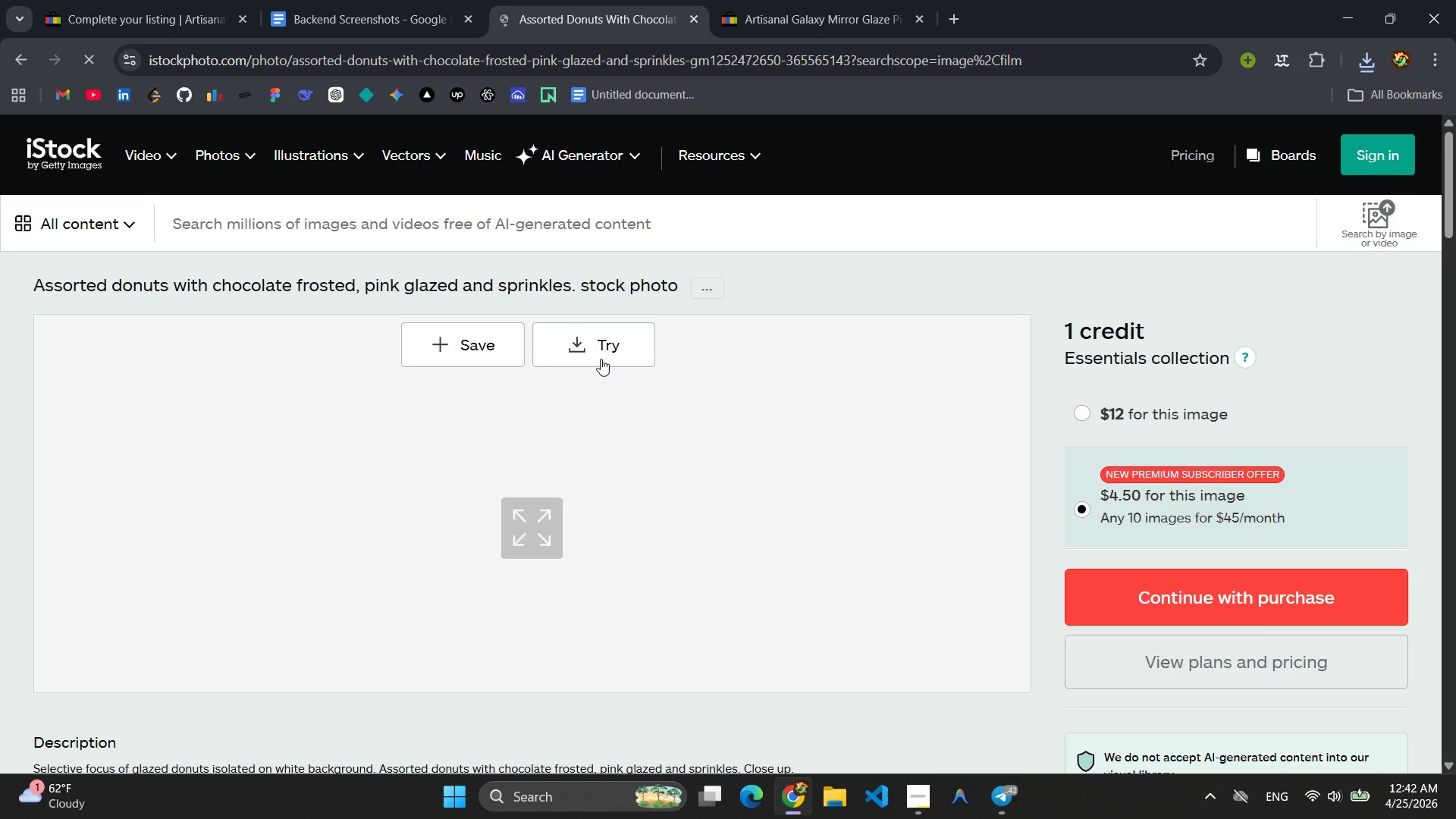 
left_click([601, 359])
 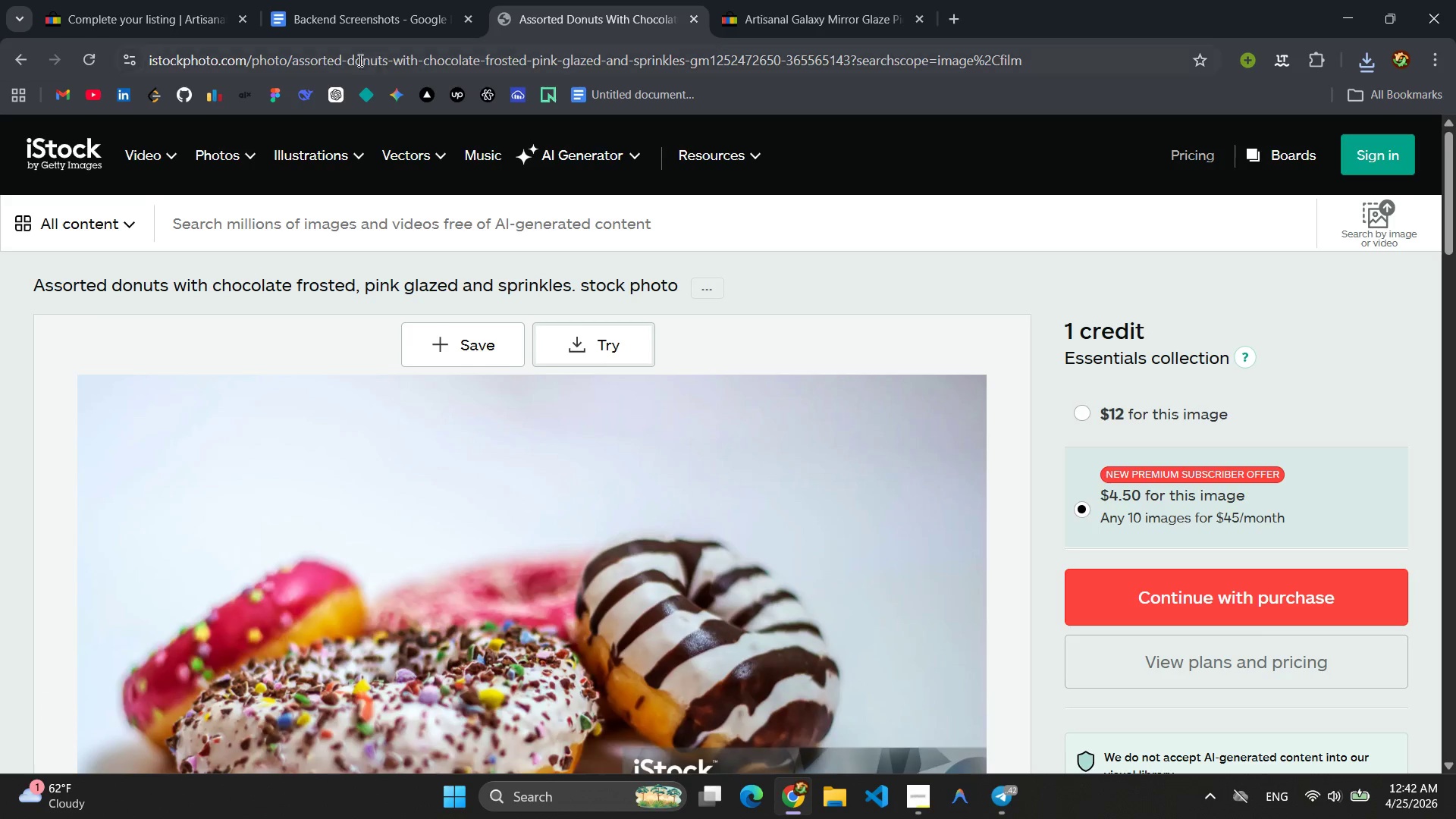 
left_click([212, 14])
 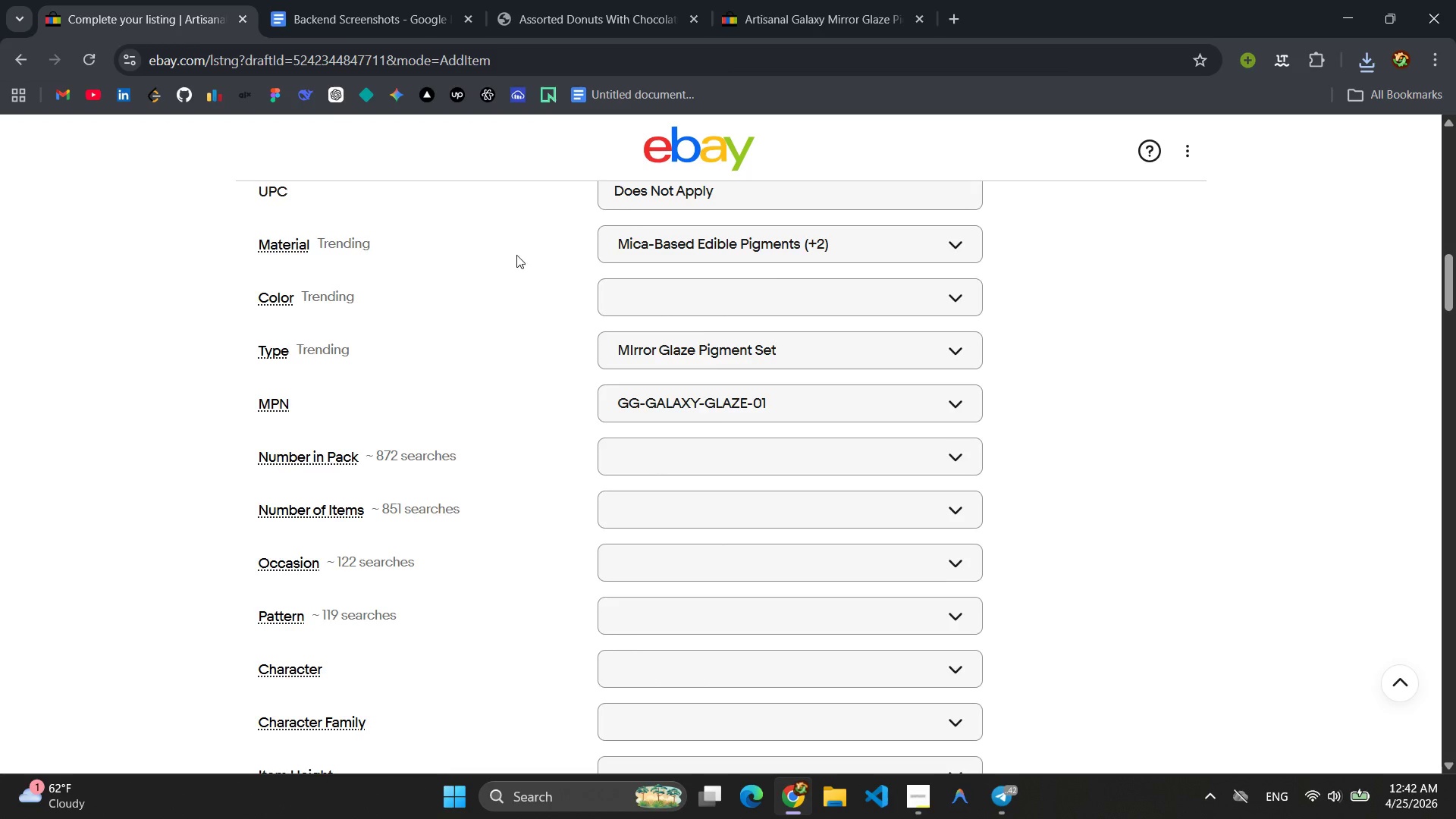 
scroll: coordinate [777, 260], scroll_direction: up, amount: 7.0
 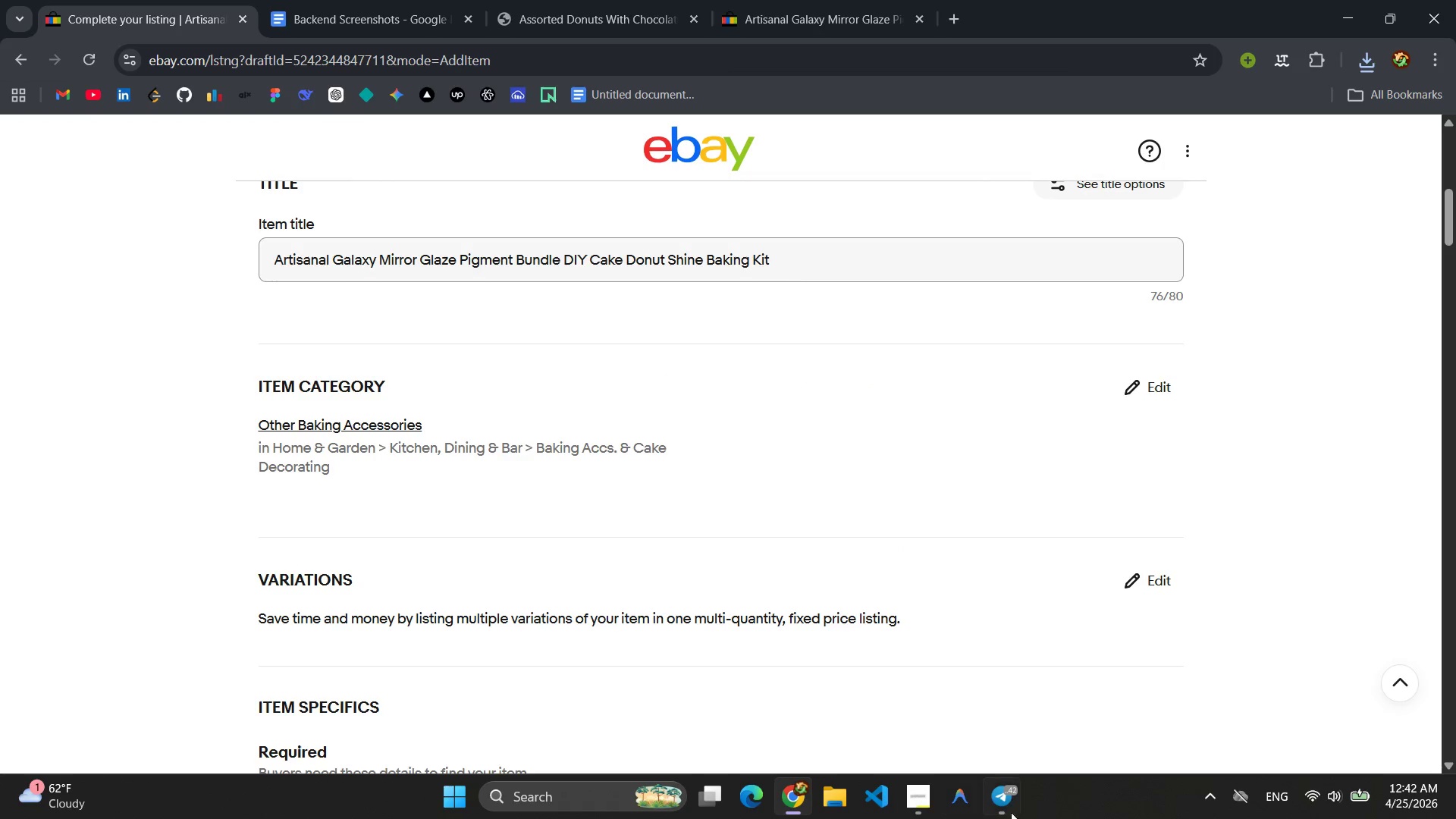 
left_click([1013, 812])
 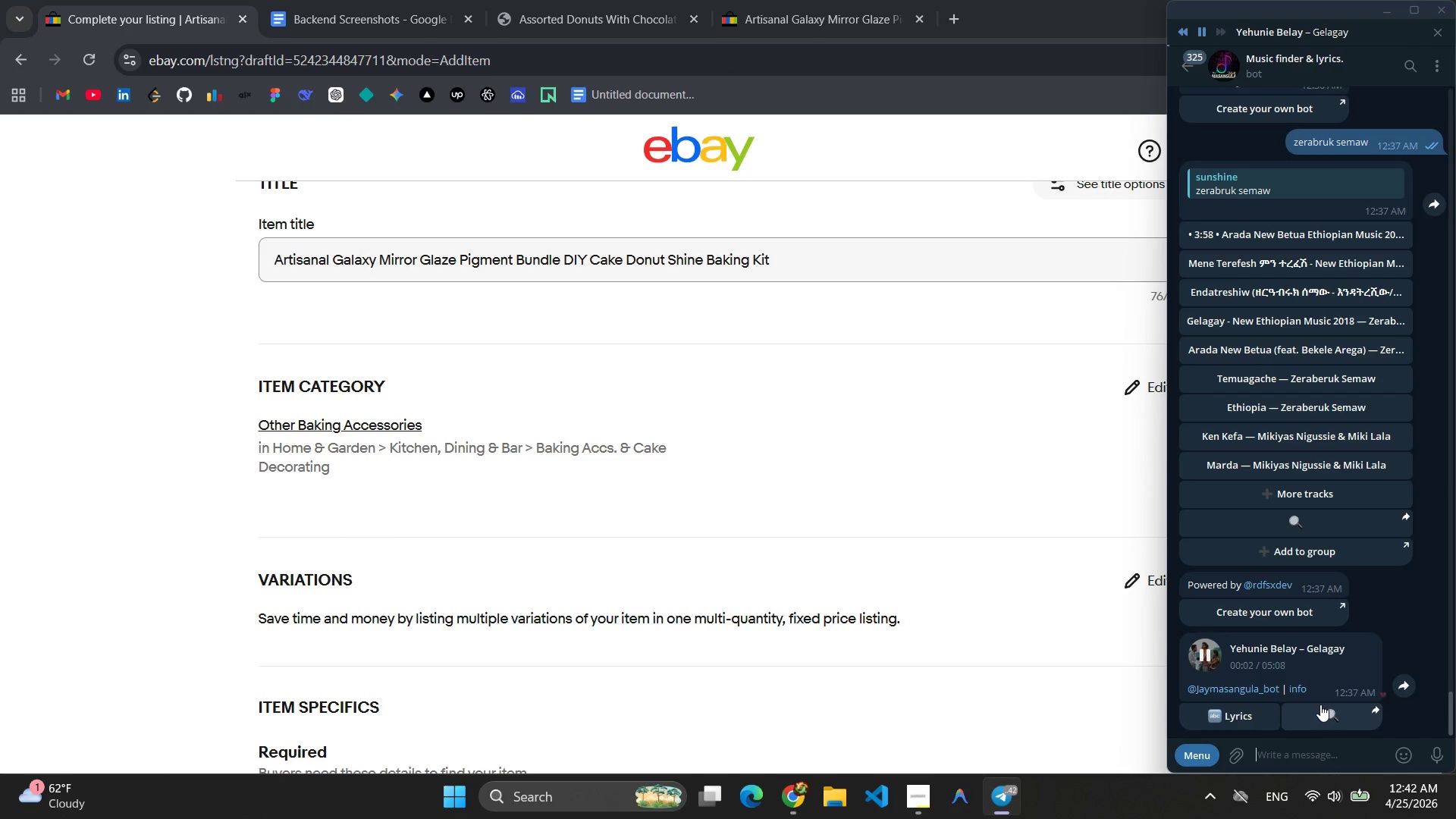 
type(kenash way)
 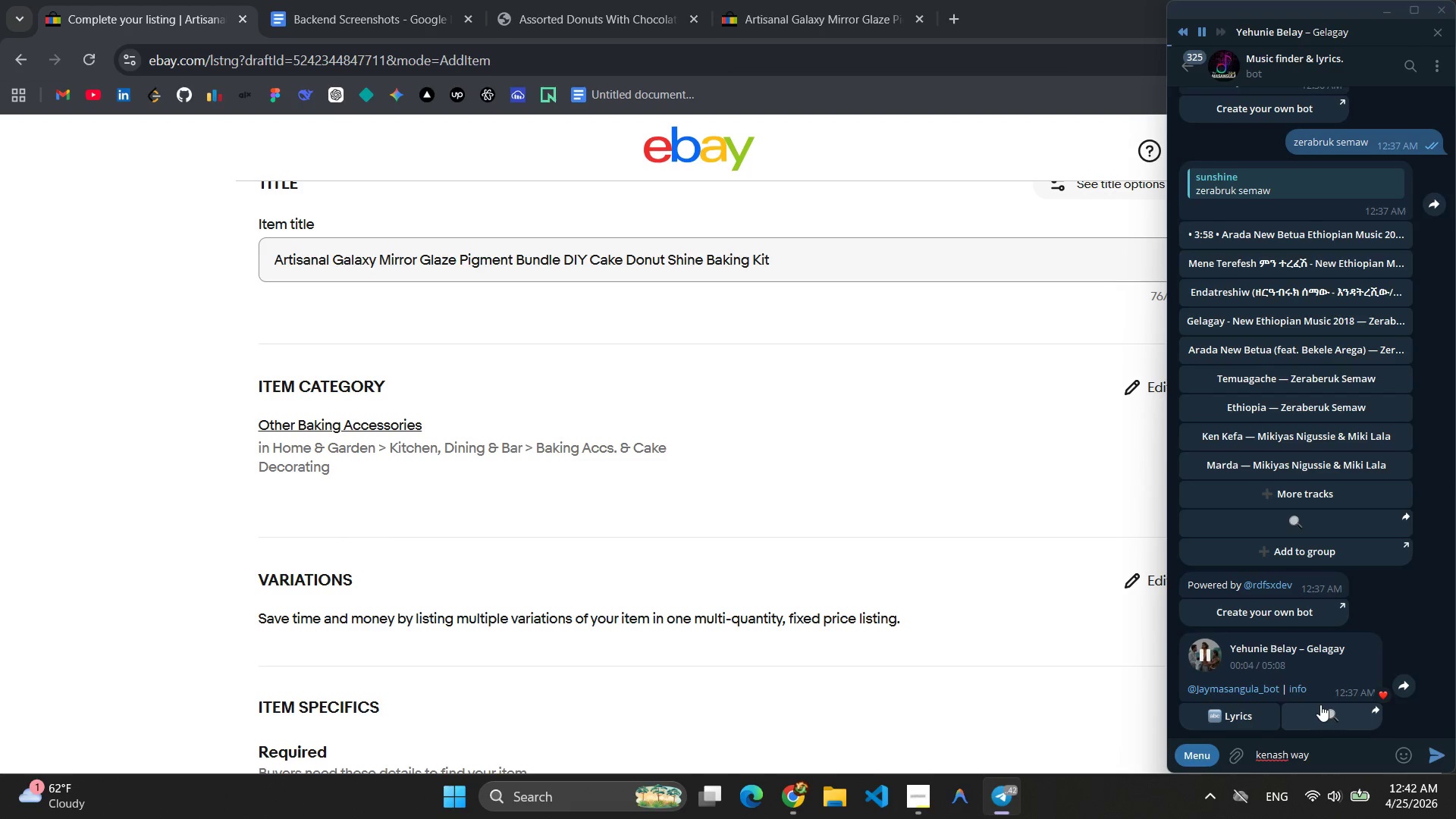 
key(Enter)
 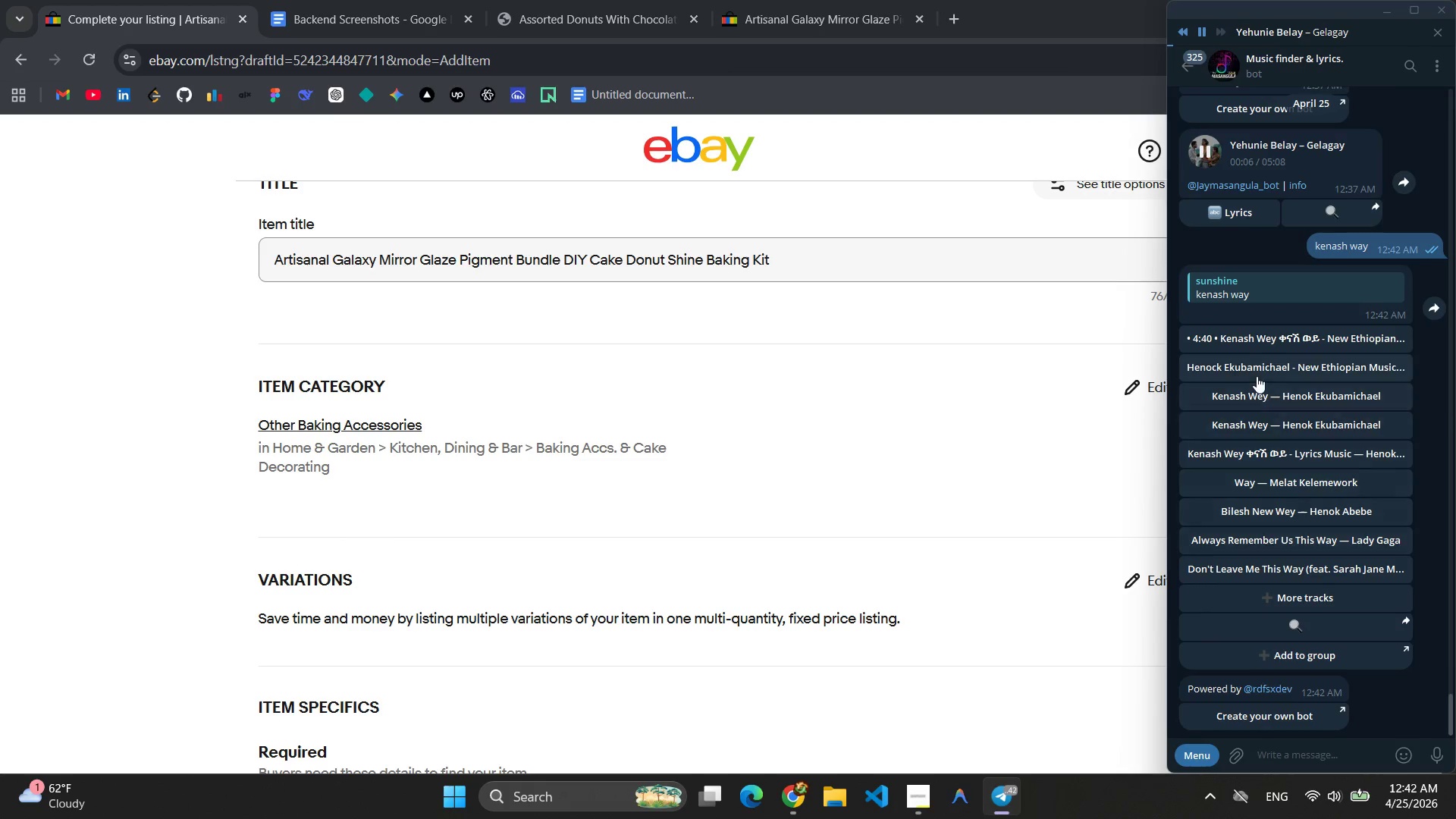 
left_click([1258, 331])
 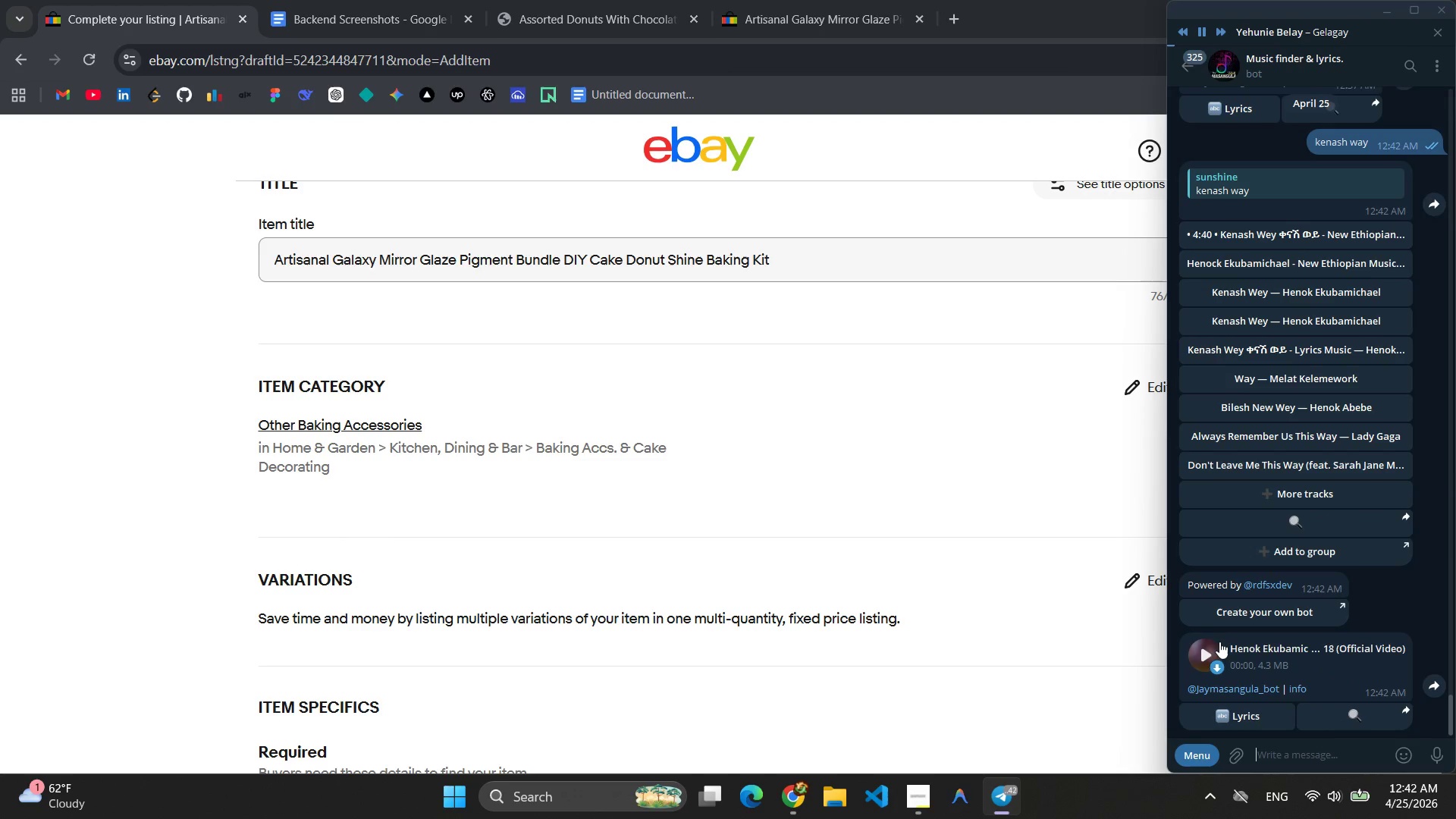 
left_click([1213, 643])
 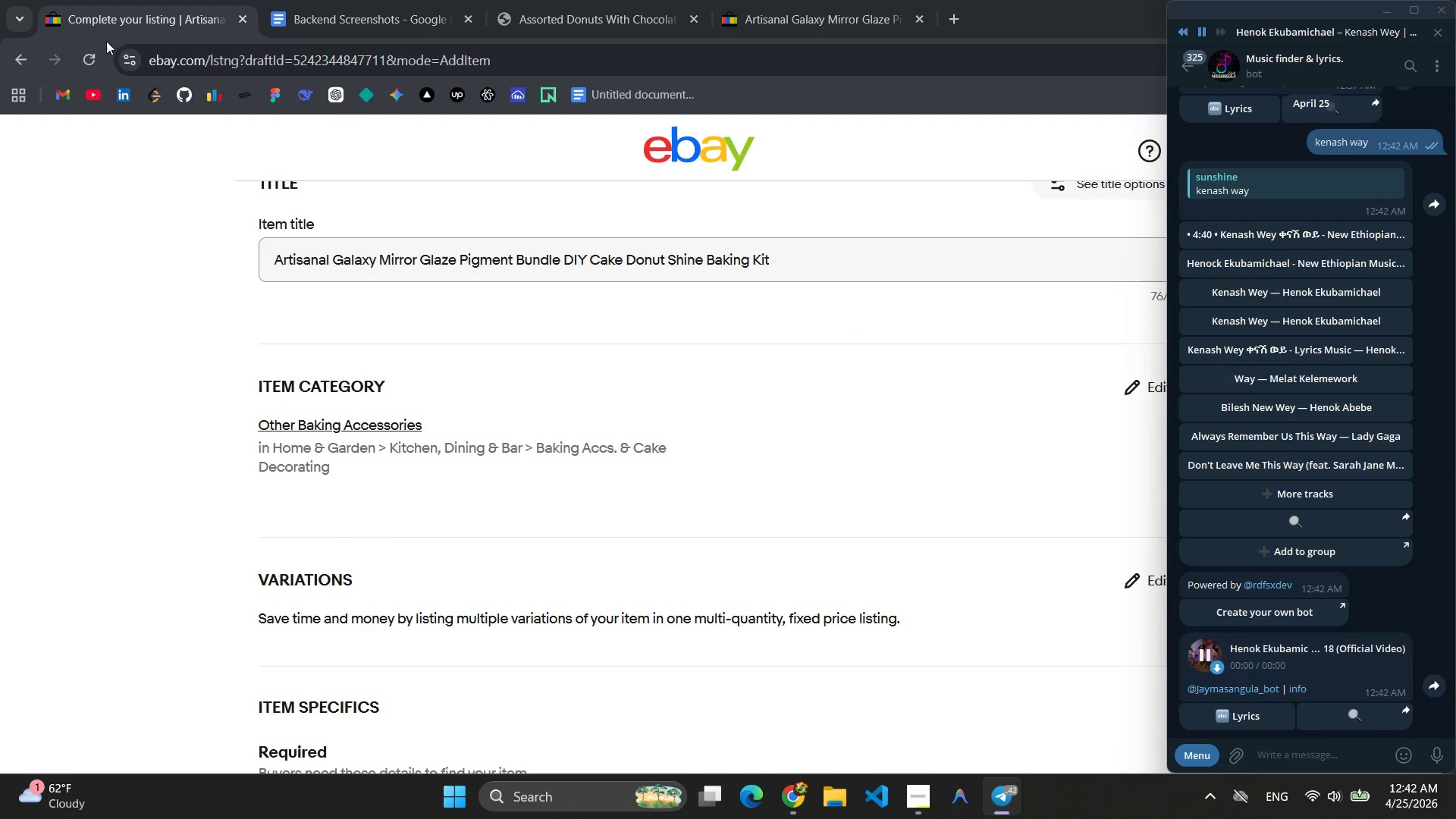 
left_click([106, 13])
 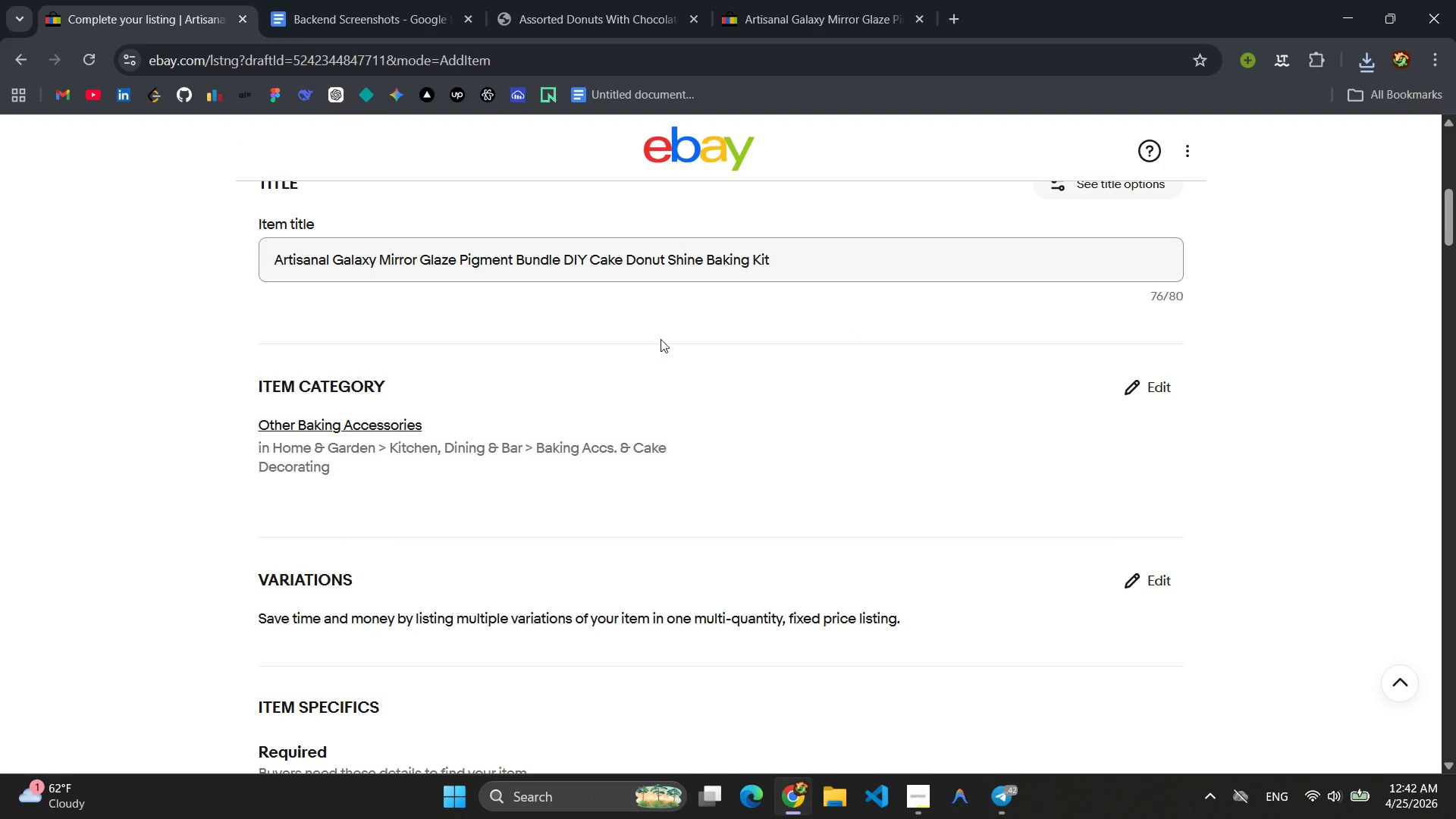 
scroll: coordinate [710, 296], scroll_direction: up, amount: 11.0
 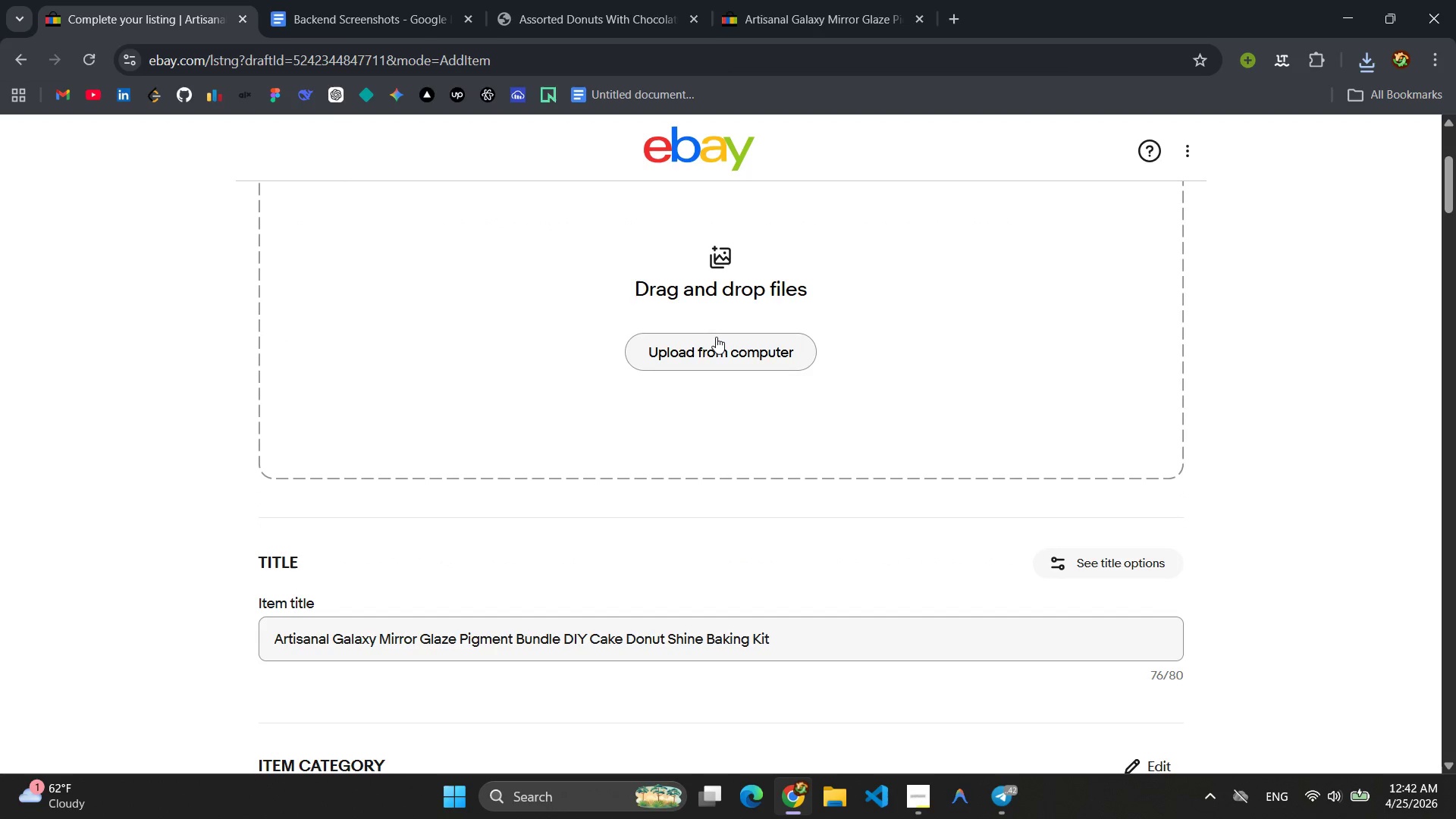 
left_click([716, 337])
 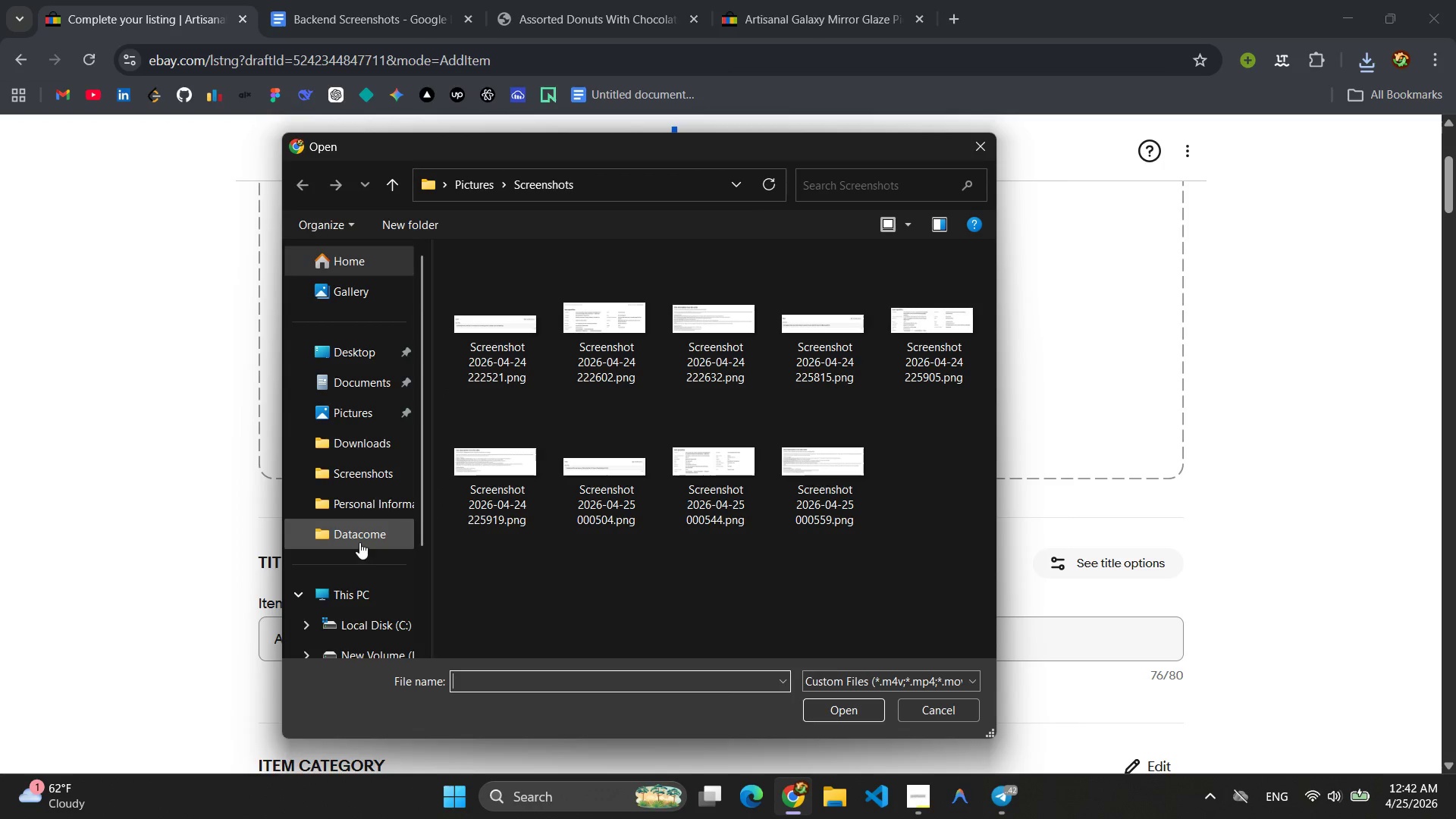 
wait(5.48)
 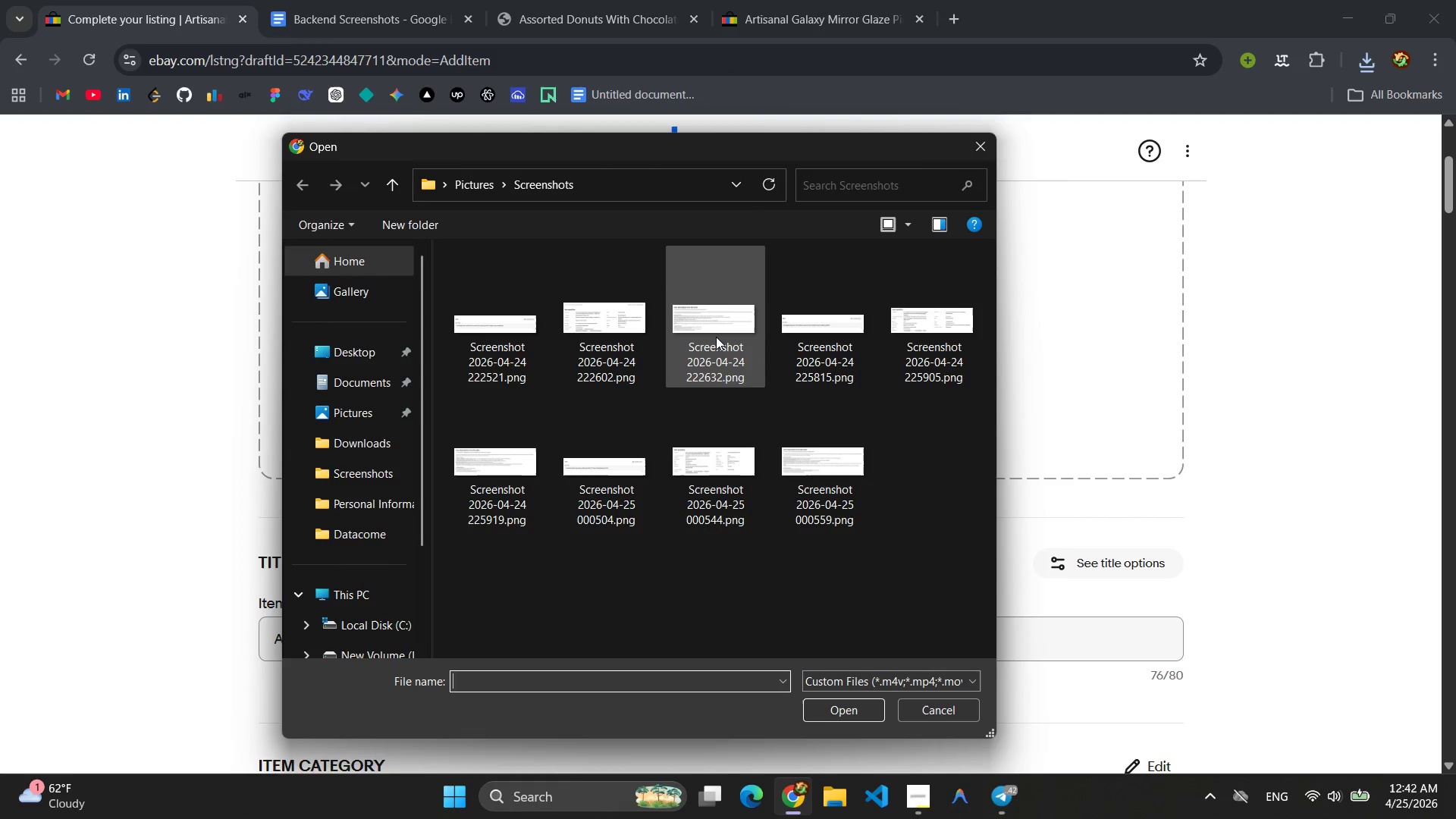 
scroll: coordinate [359, 482], scroll_direction: down, amount: 3.0
 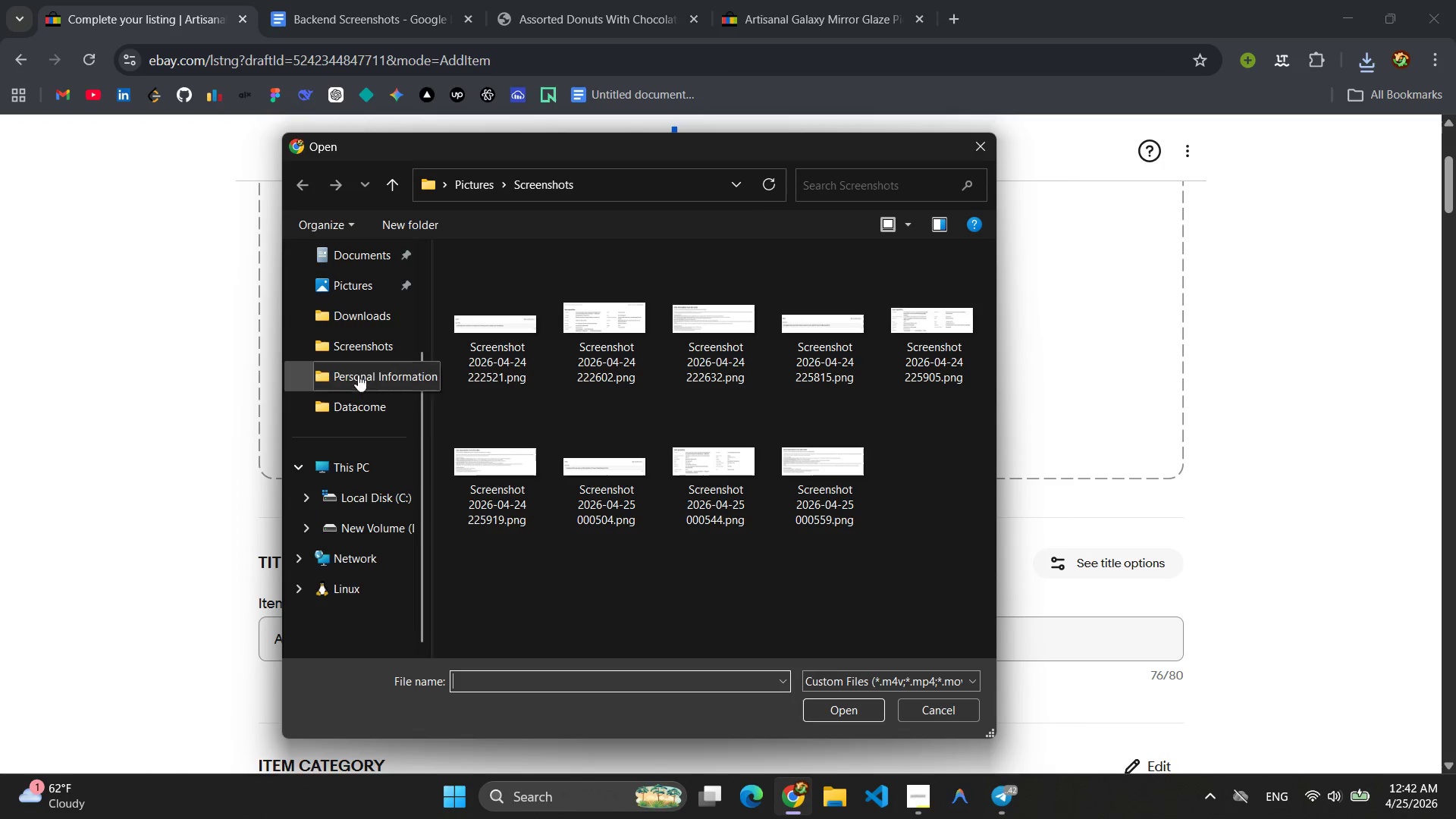 
left_click([355, 317])
 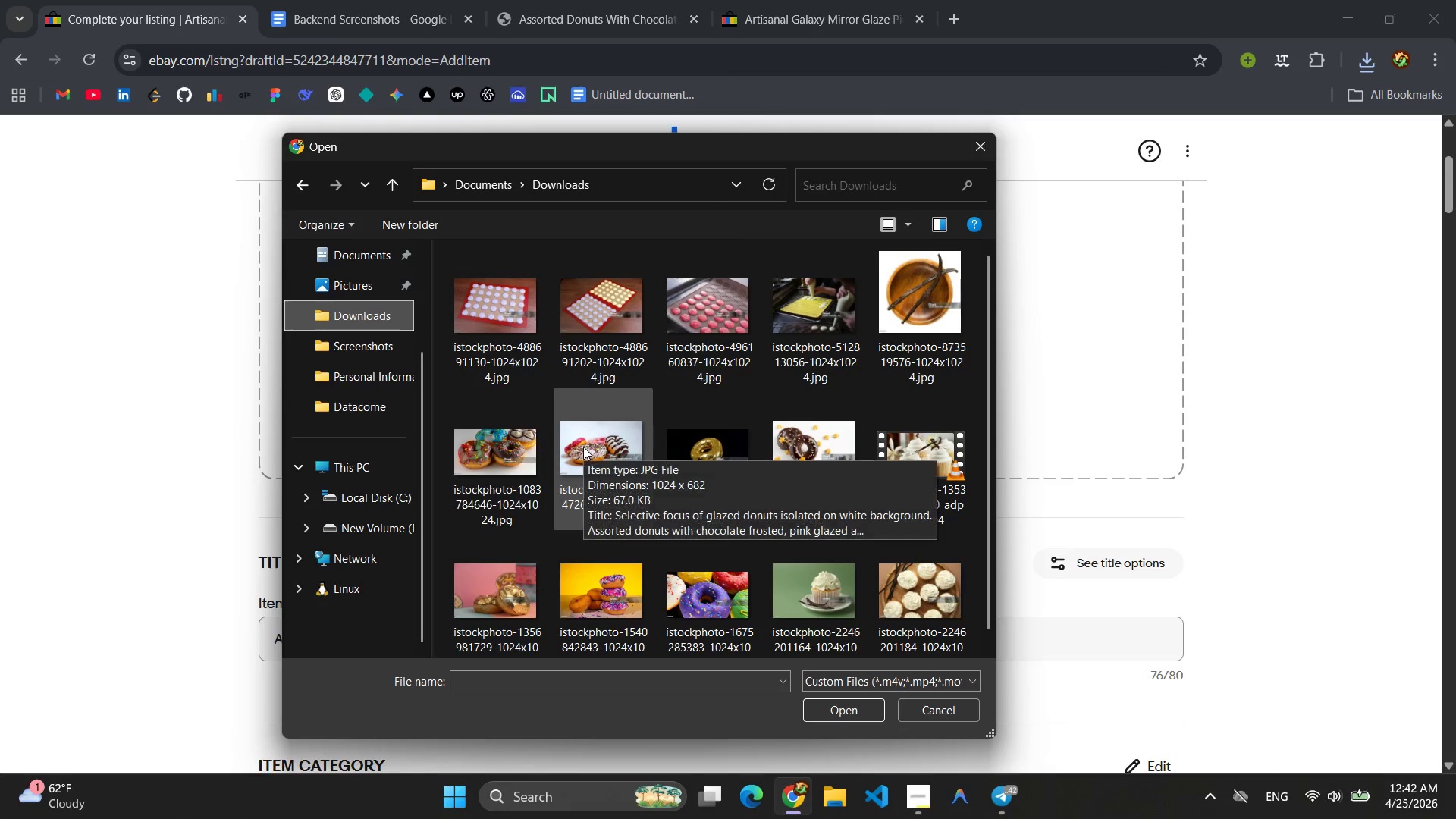 
left_click([583, 447])
 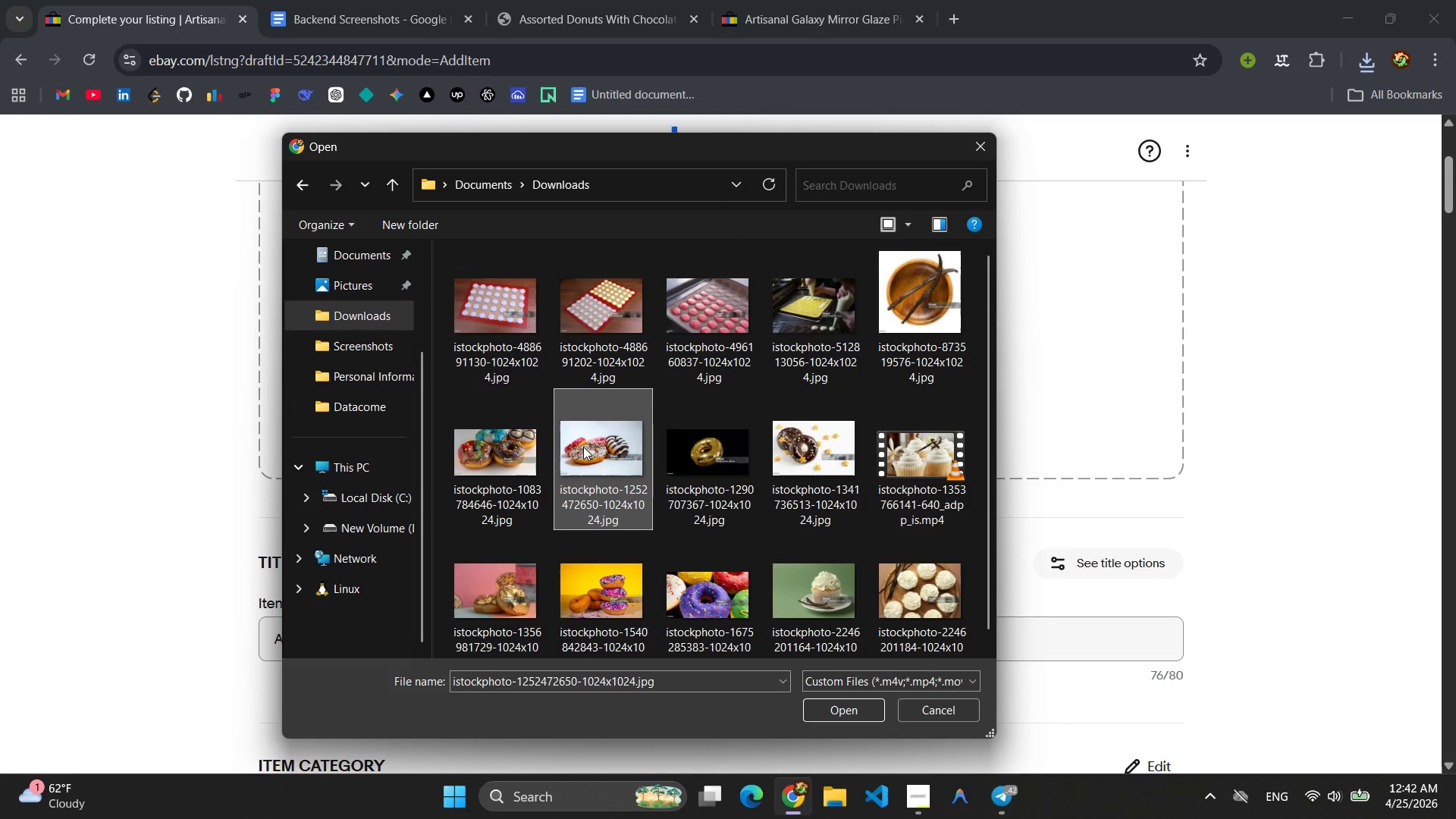 
left_click([523, 469])
 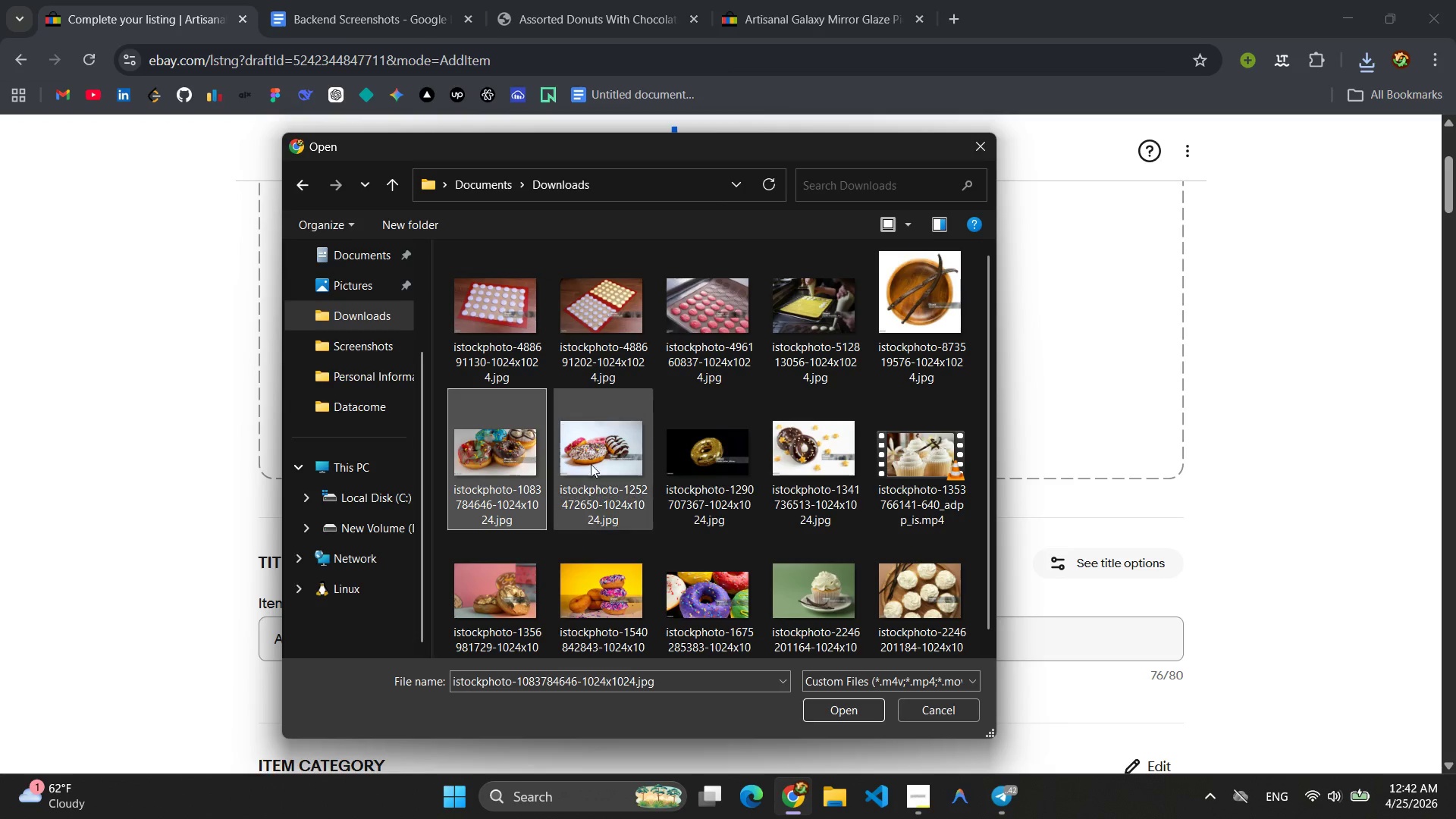 
hold_key(key=ControlLeft, duration=0.67)
left_click([595, 464])
 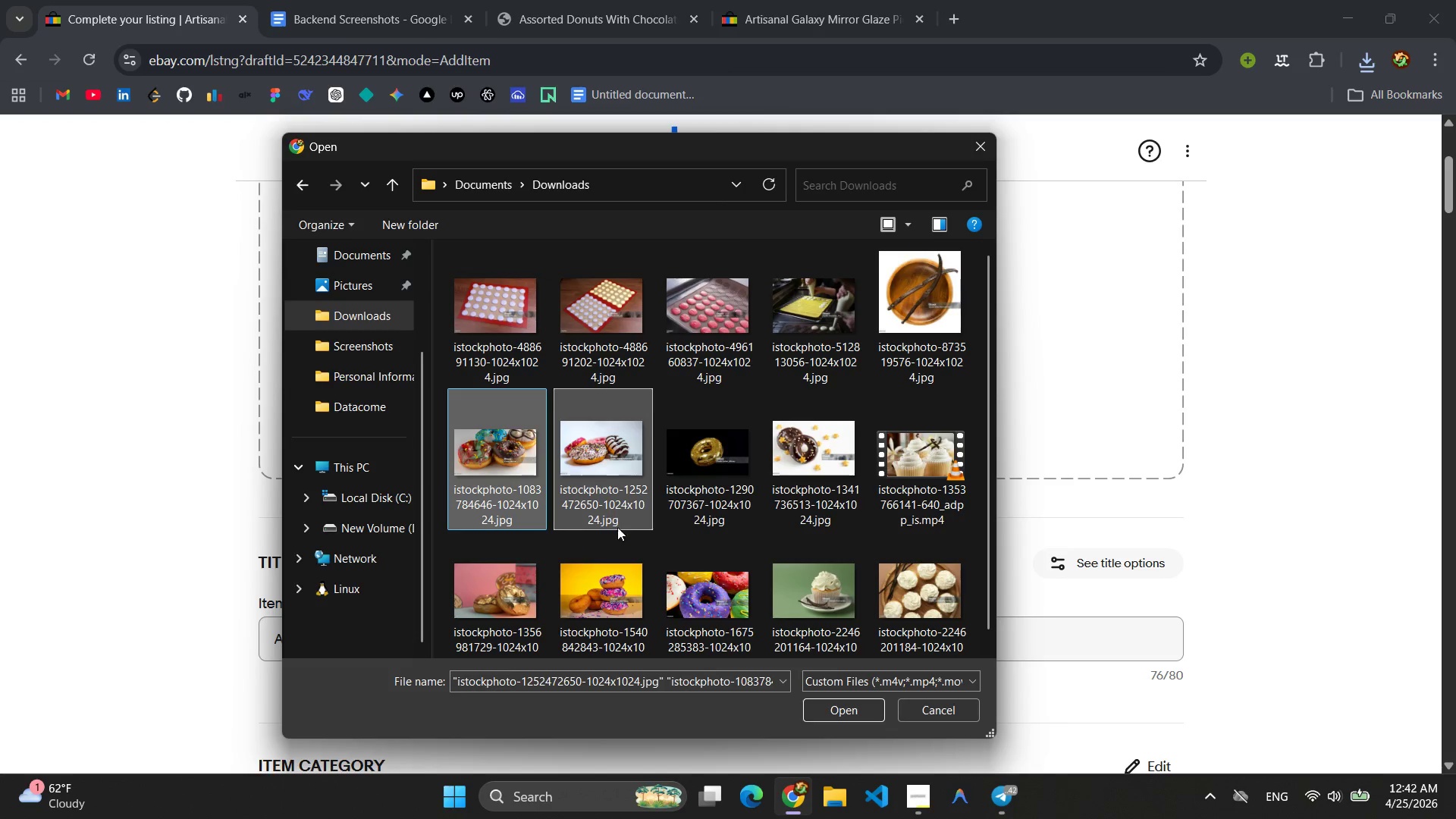 
scroll: coordinate [604, 488], scroll_direction: down, amount: 1.0
 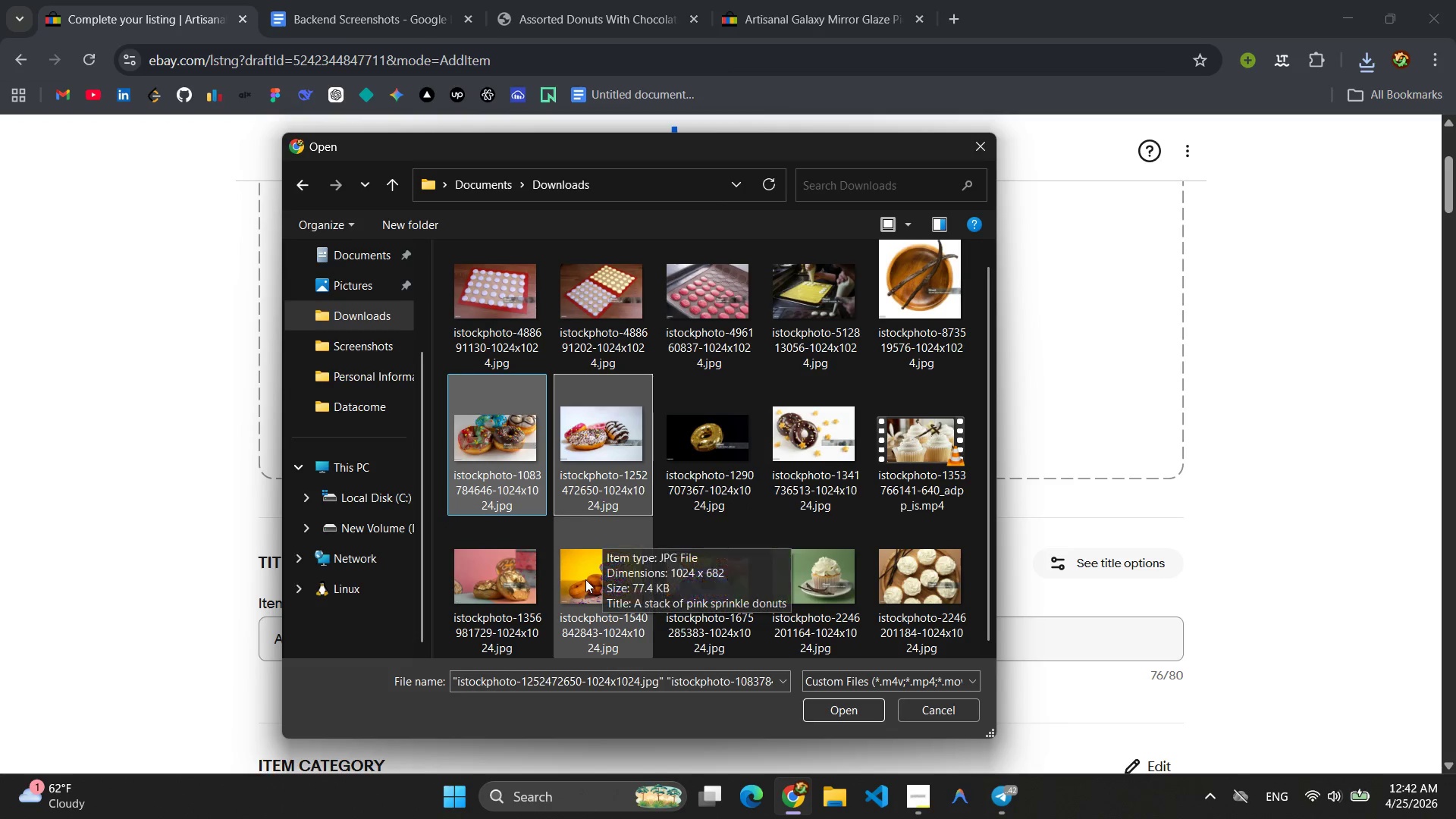 
hold_key(key=ControlLeft, duration=0.7)
left_click([585, 579])
 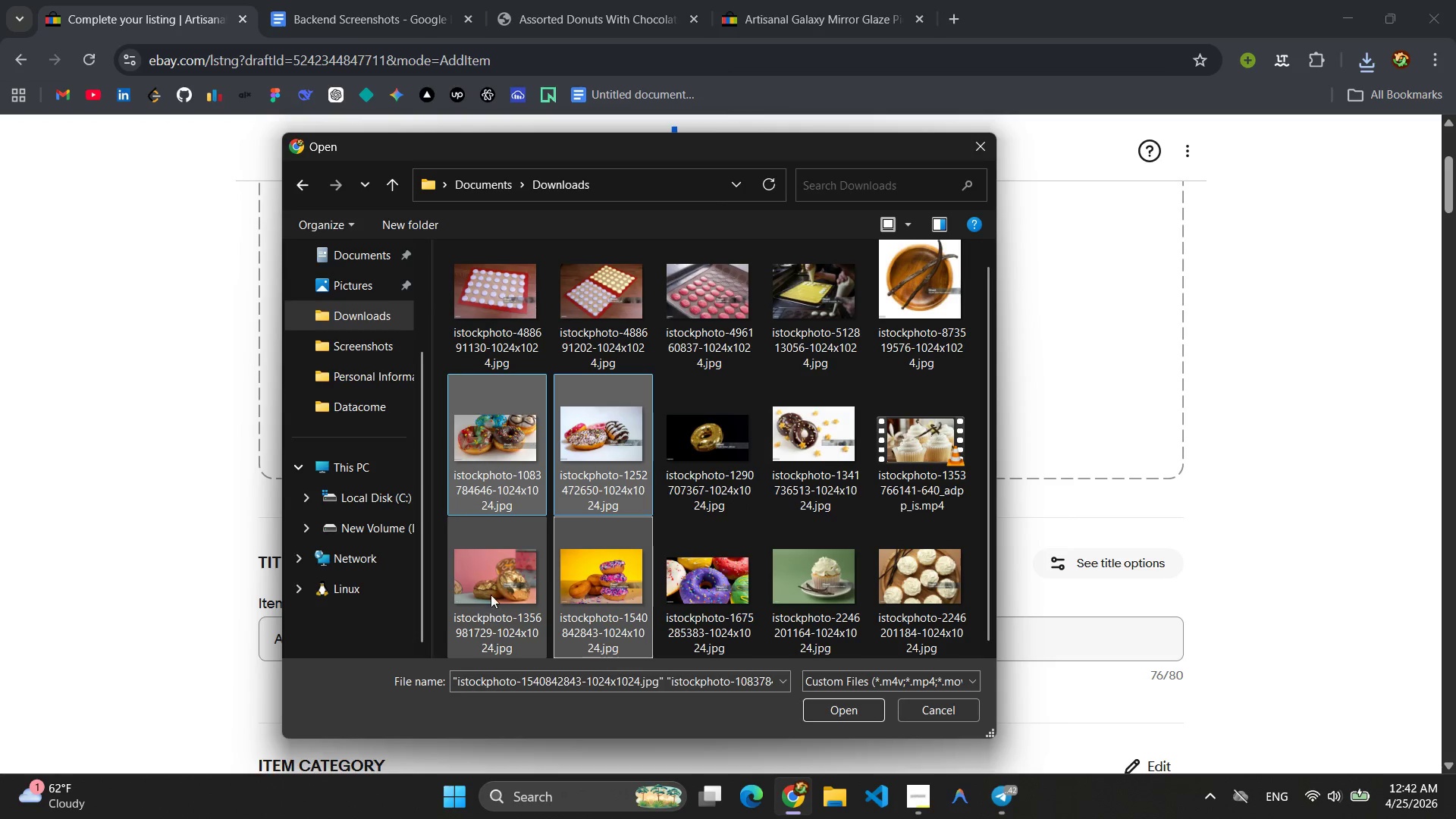 
hold_key(key=ControlLeft, duration=2.31)
left_click([687, 587])
 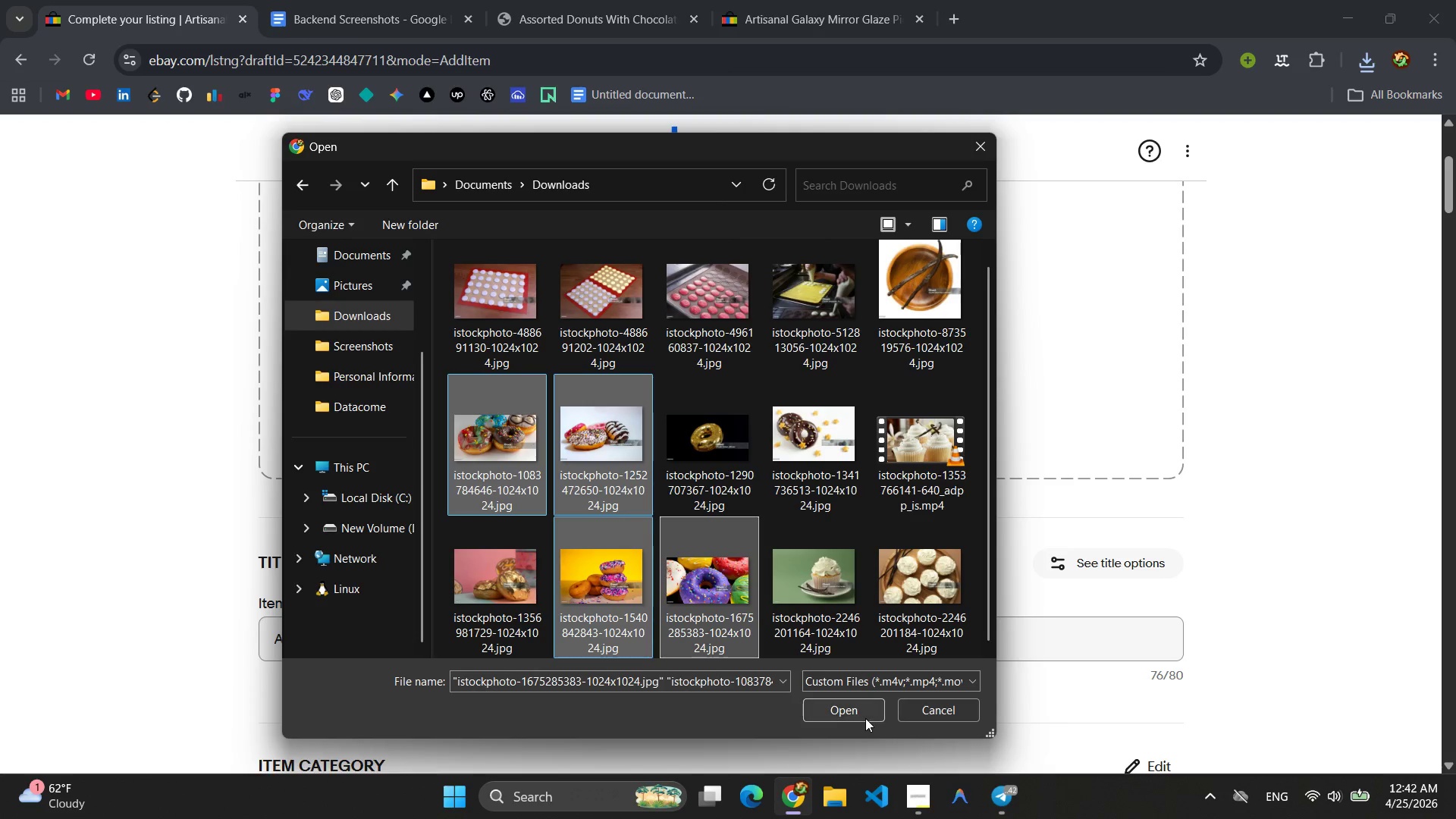 
left_click([864, 714])
 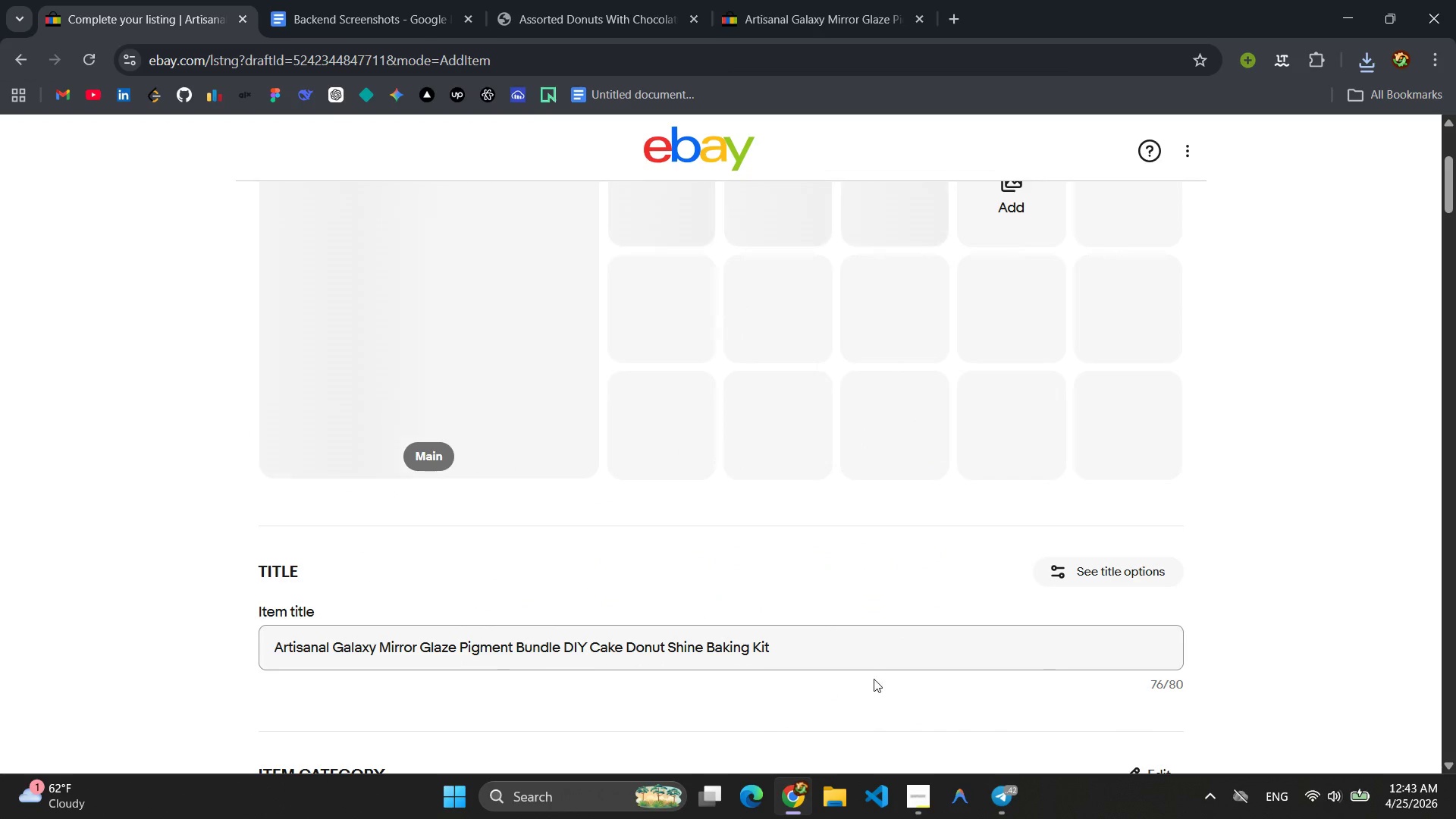 
scroll: coordinate [882, 403], scroll_direction: none, amount: 0.0
 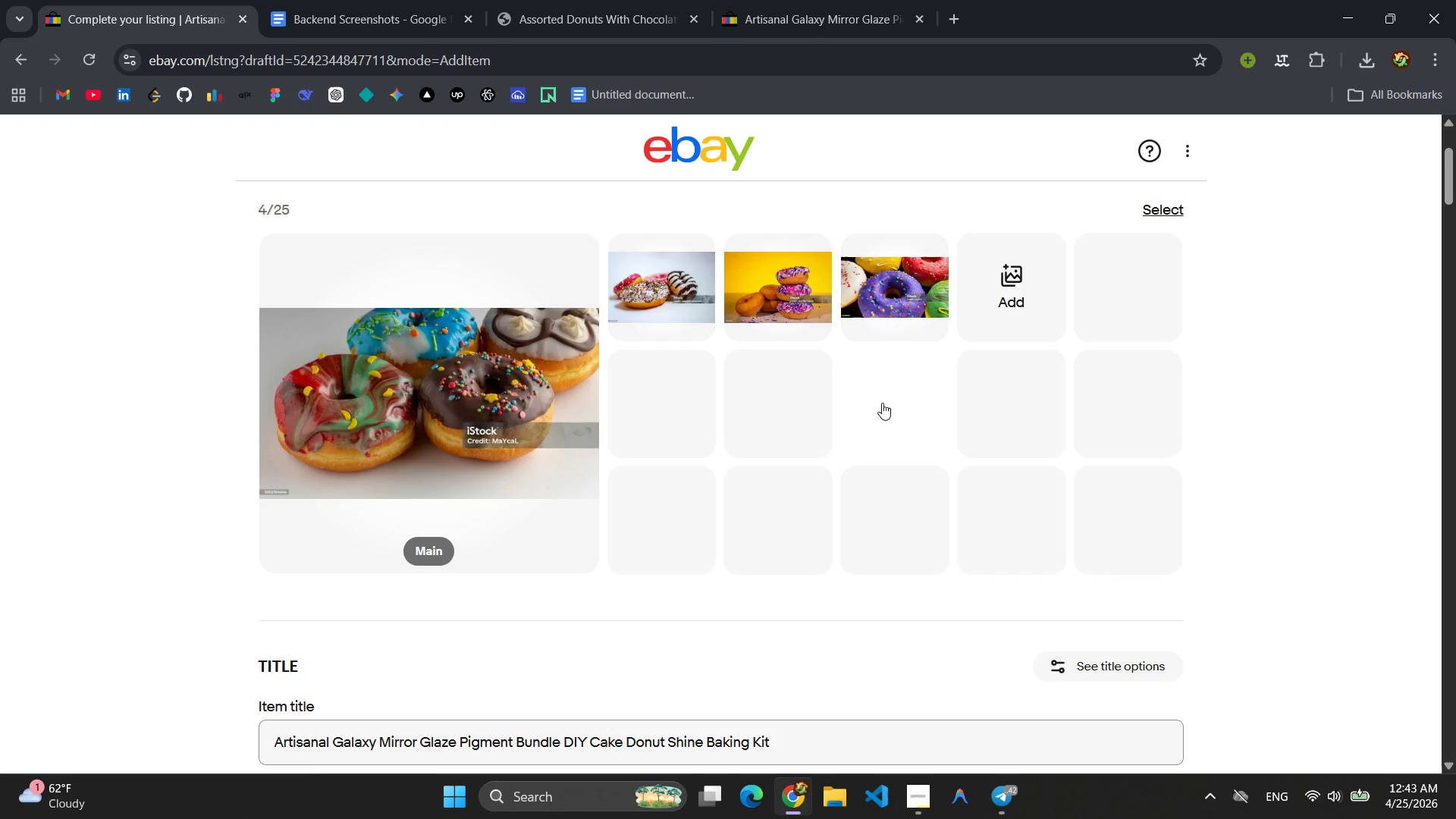 
wait(30.3)
 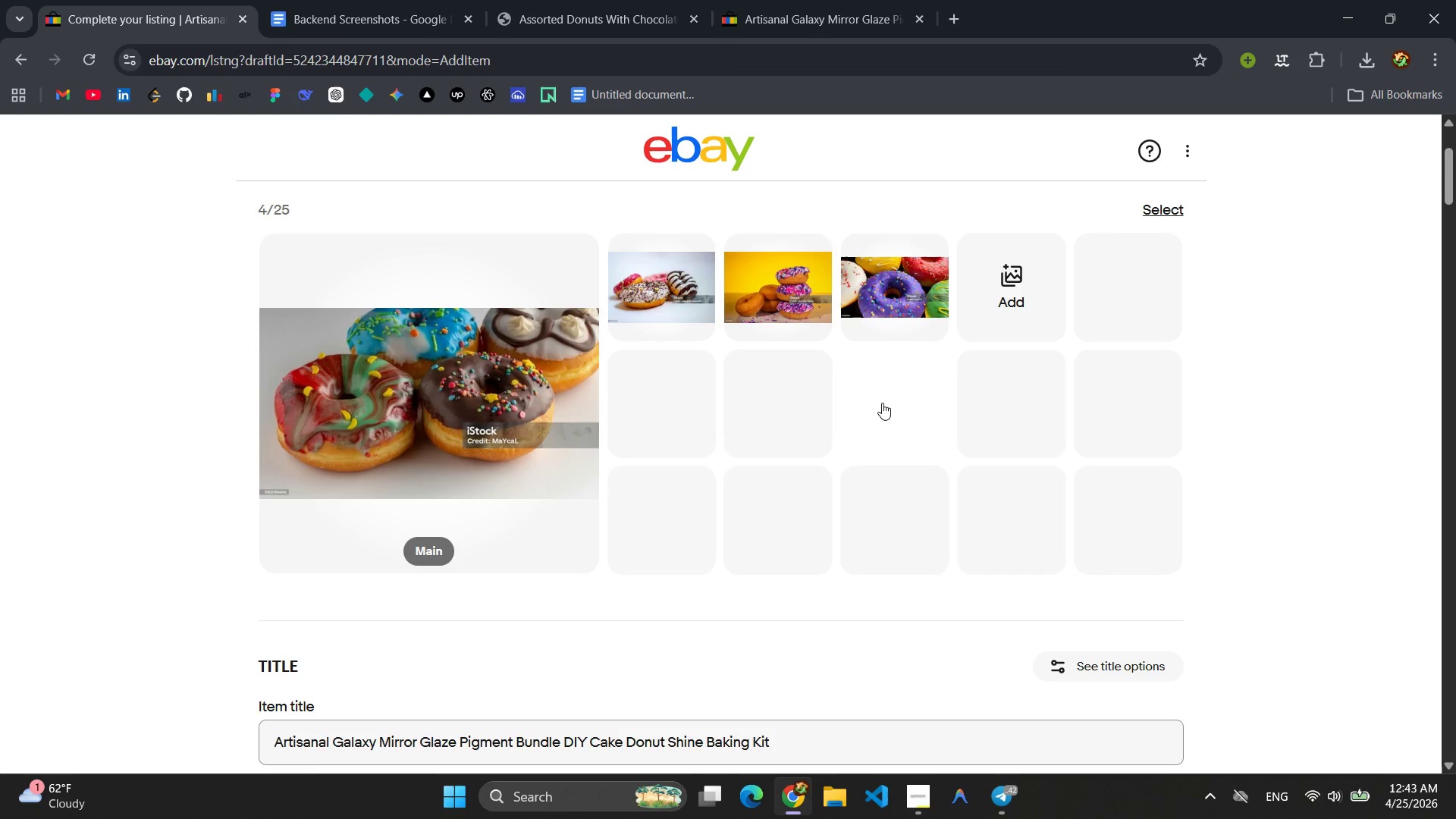 
scroll: coordinate [877, 409], scroll_direction: down, amount: 2.0
 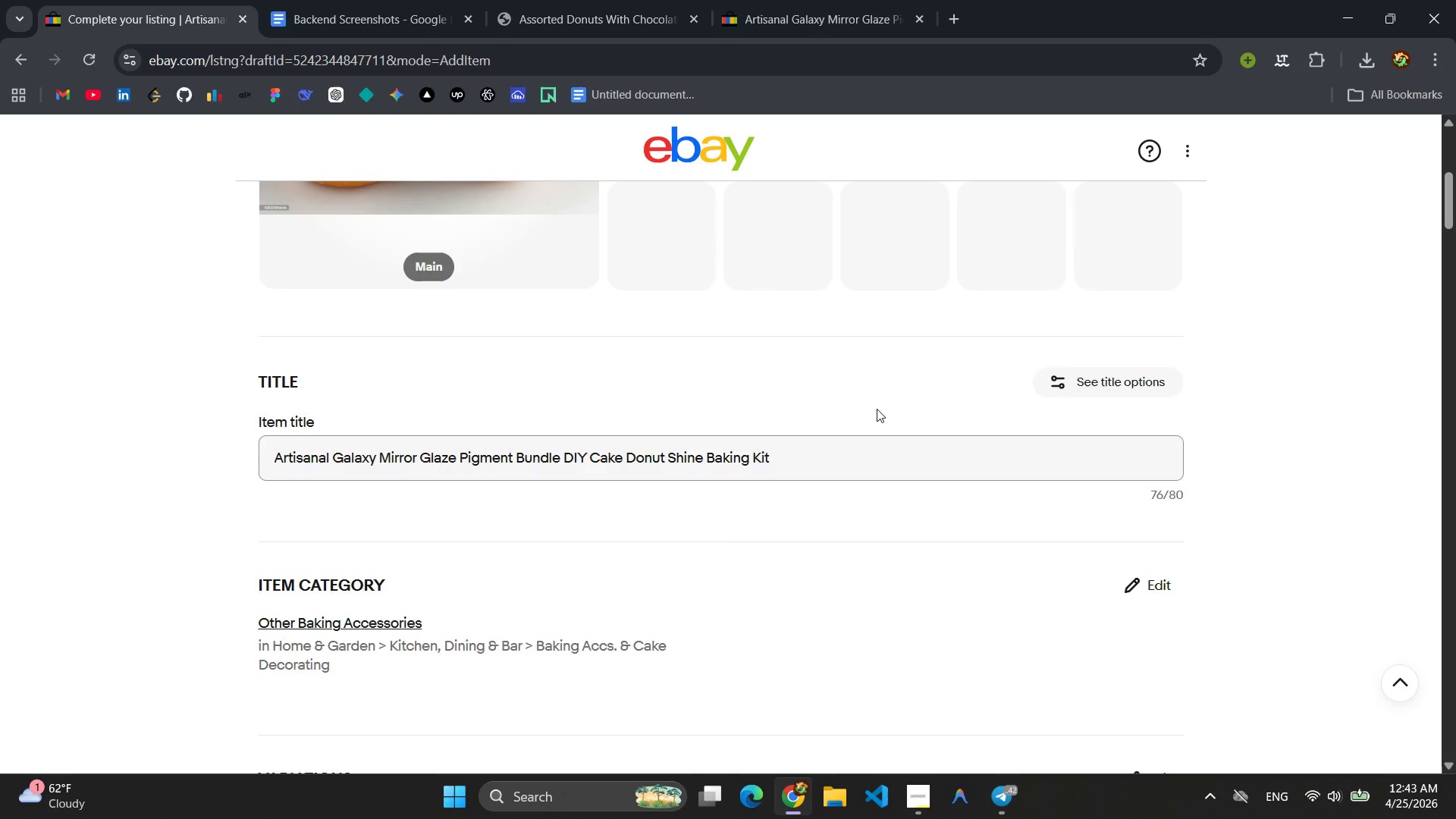 
scroll: coordinate [877, 409], scroll_direction: up, amount: 3.0
 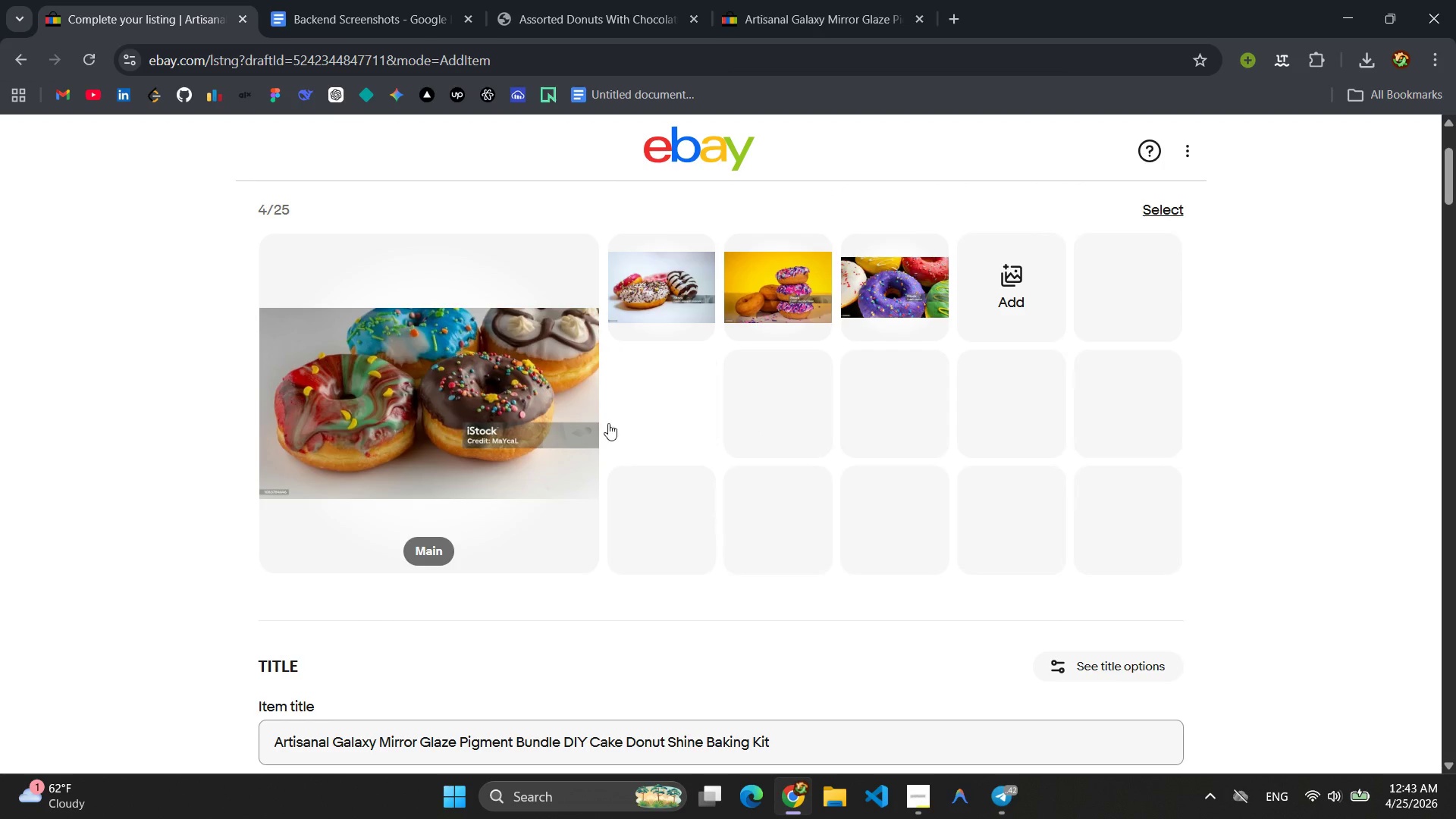 
scroll: coordinate [618, 422], scroll_direction: down, amount: 6.0
 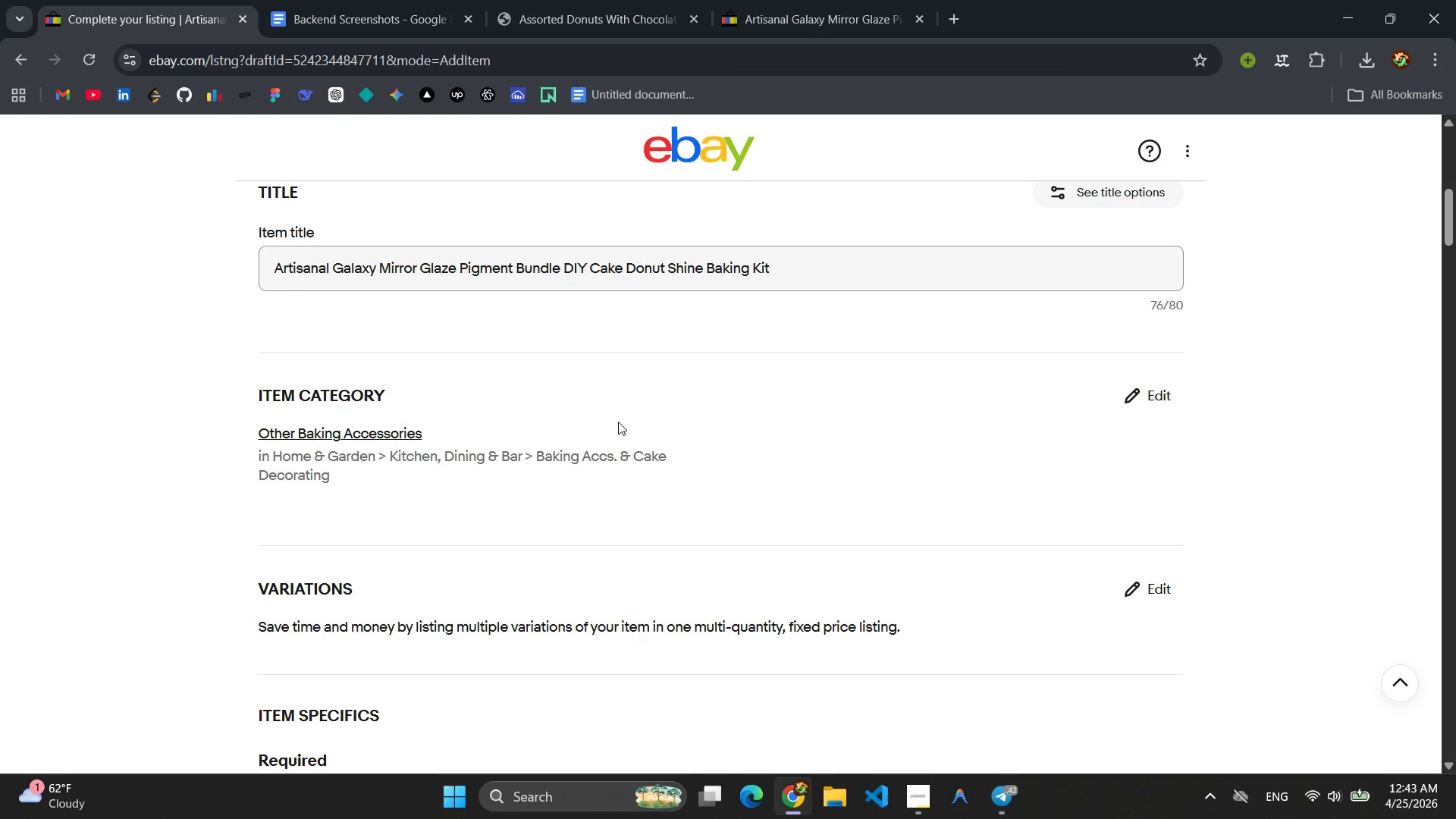 
scroll: coordinate [618, 422], scroll_direction: up, amount: 2.0
 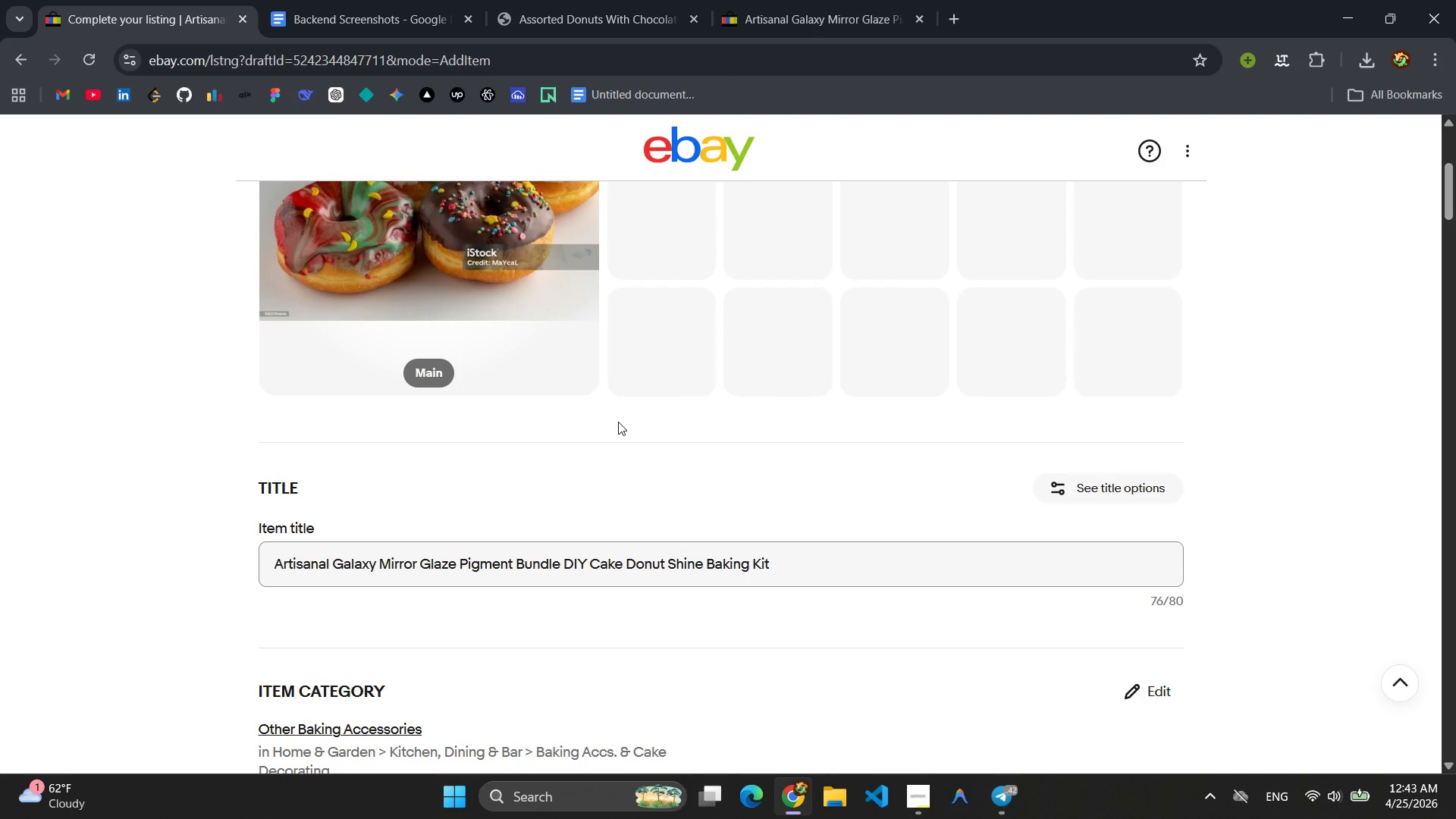 
wait(5.31)
 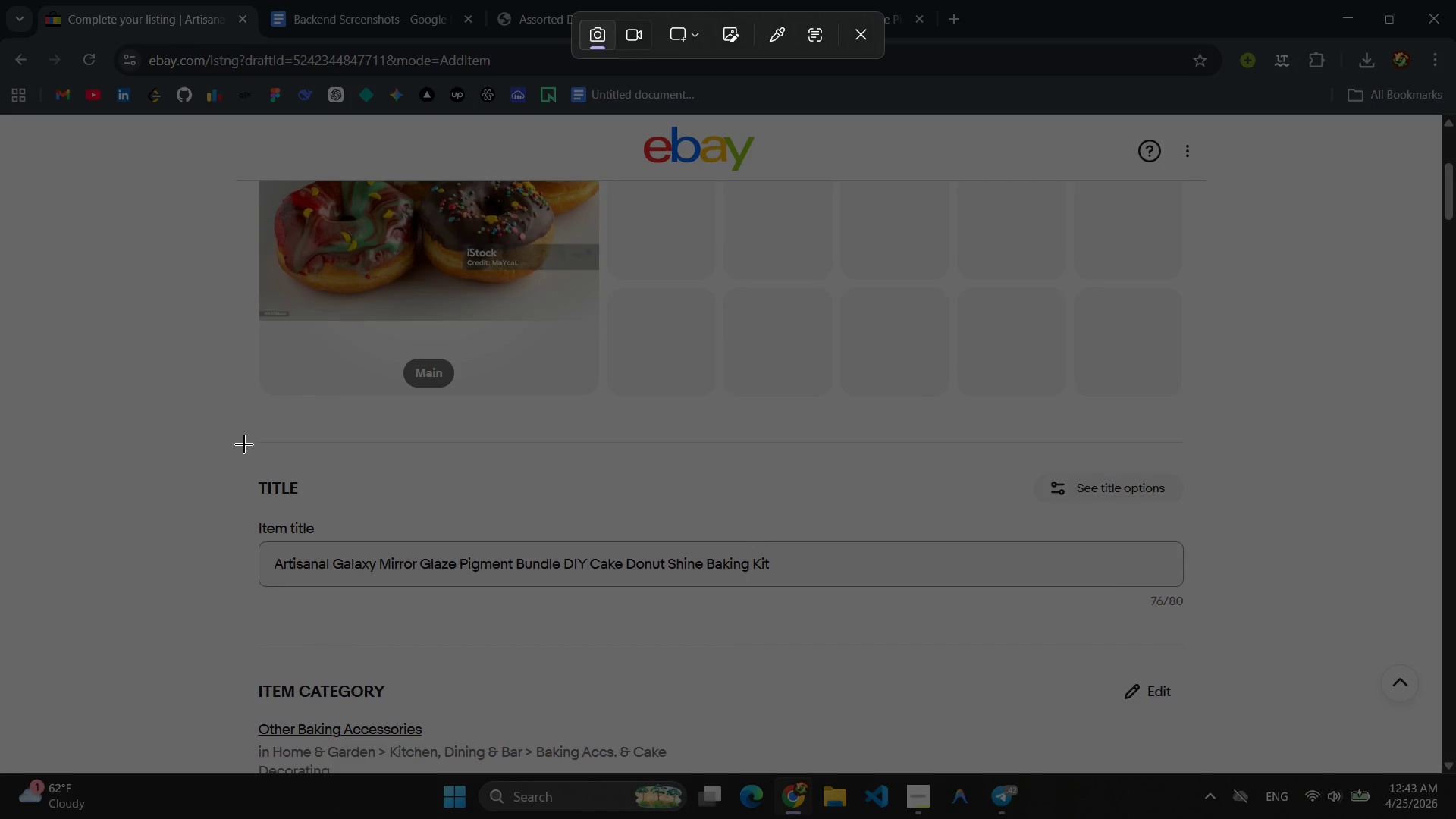 
left_click_drag(start_coordinate=[245, 444], to_coordinate=[1209, 667])
 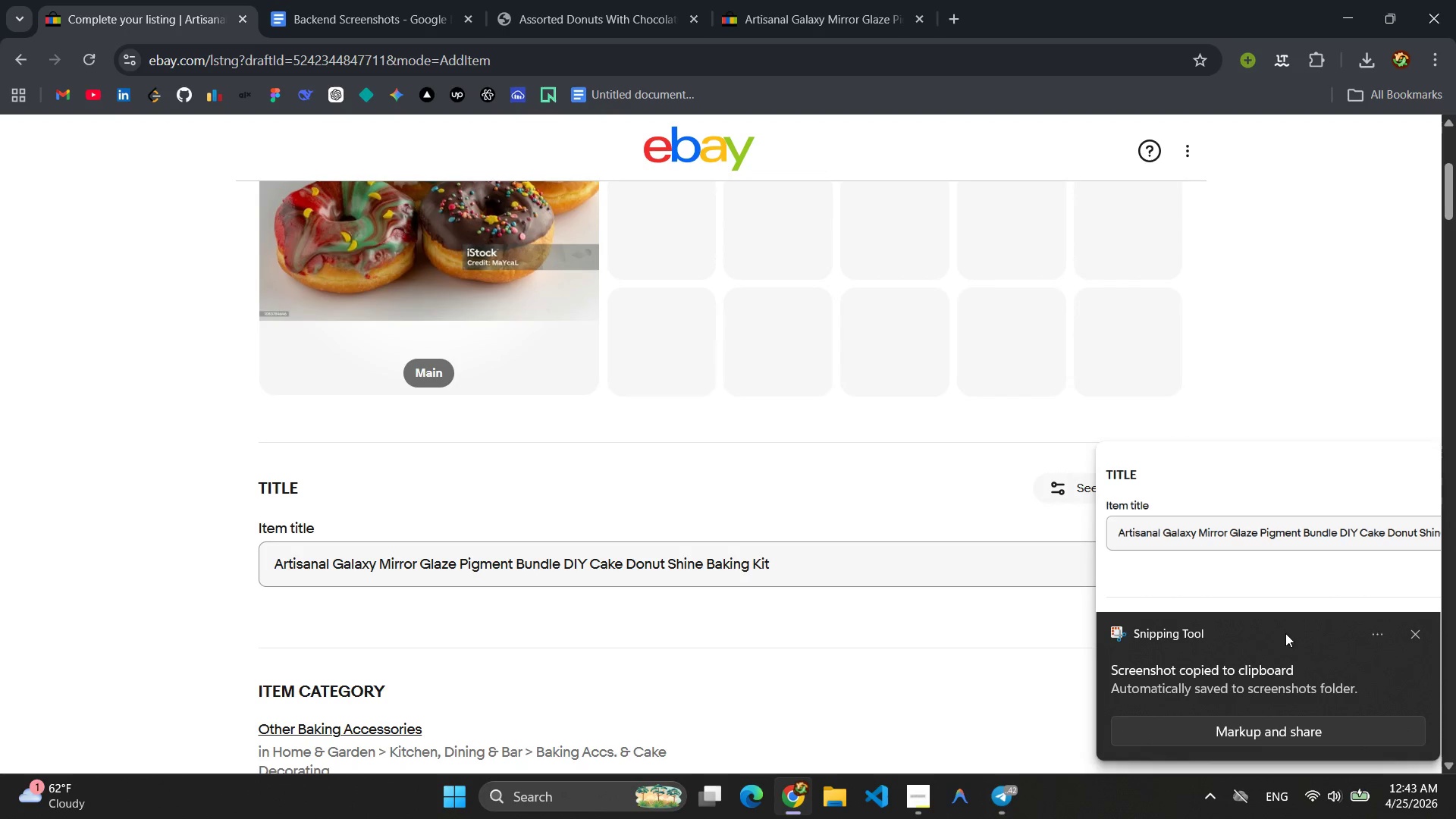 
left_click([1411, 631])
 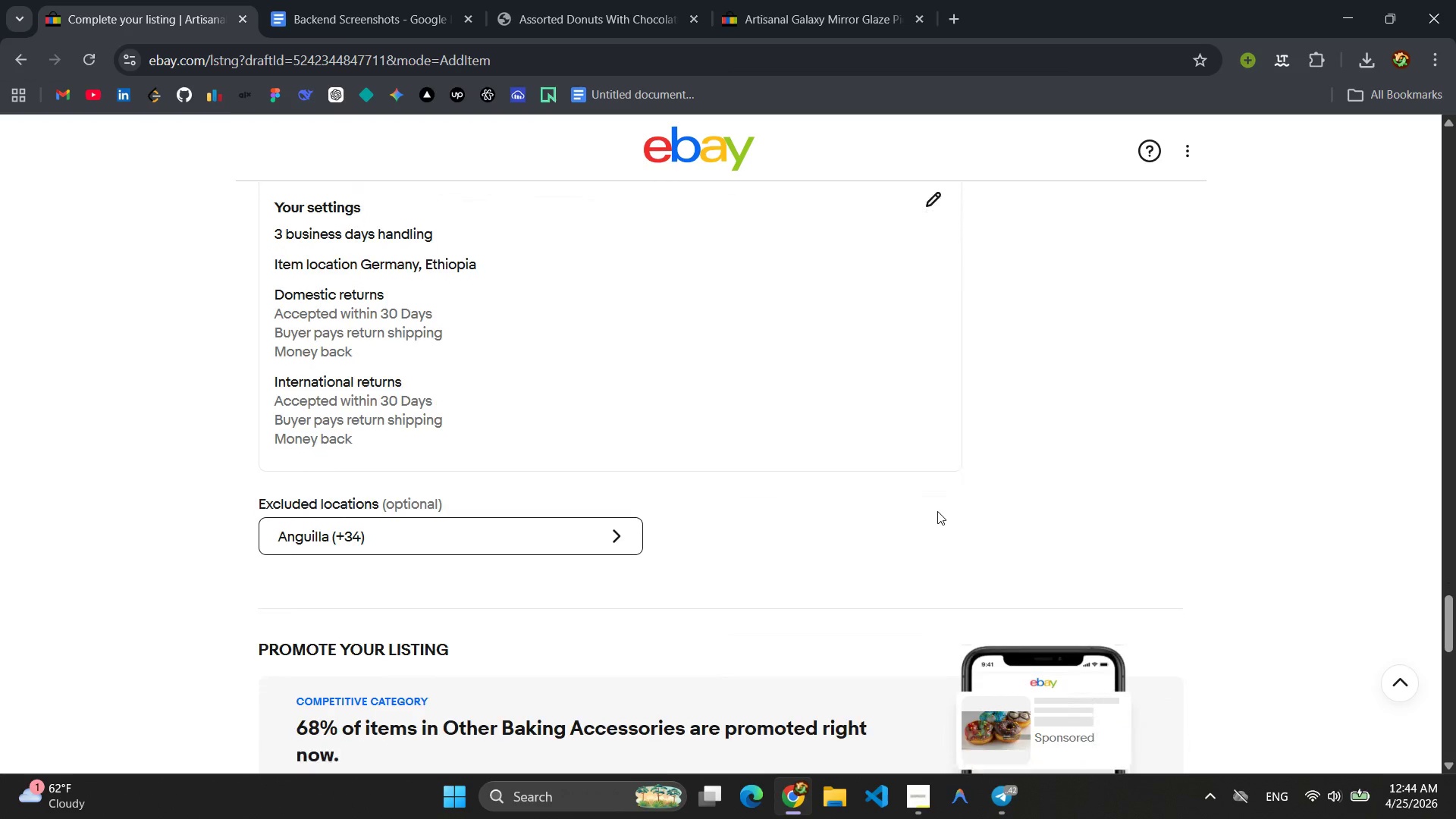 
wait(23.12)
 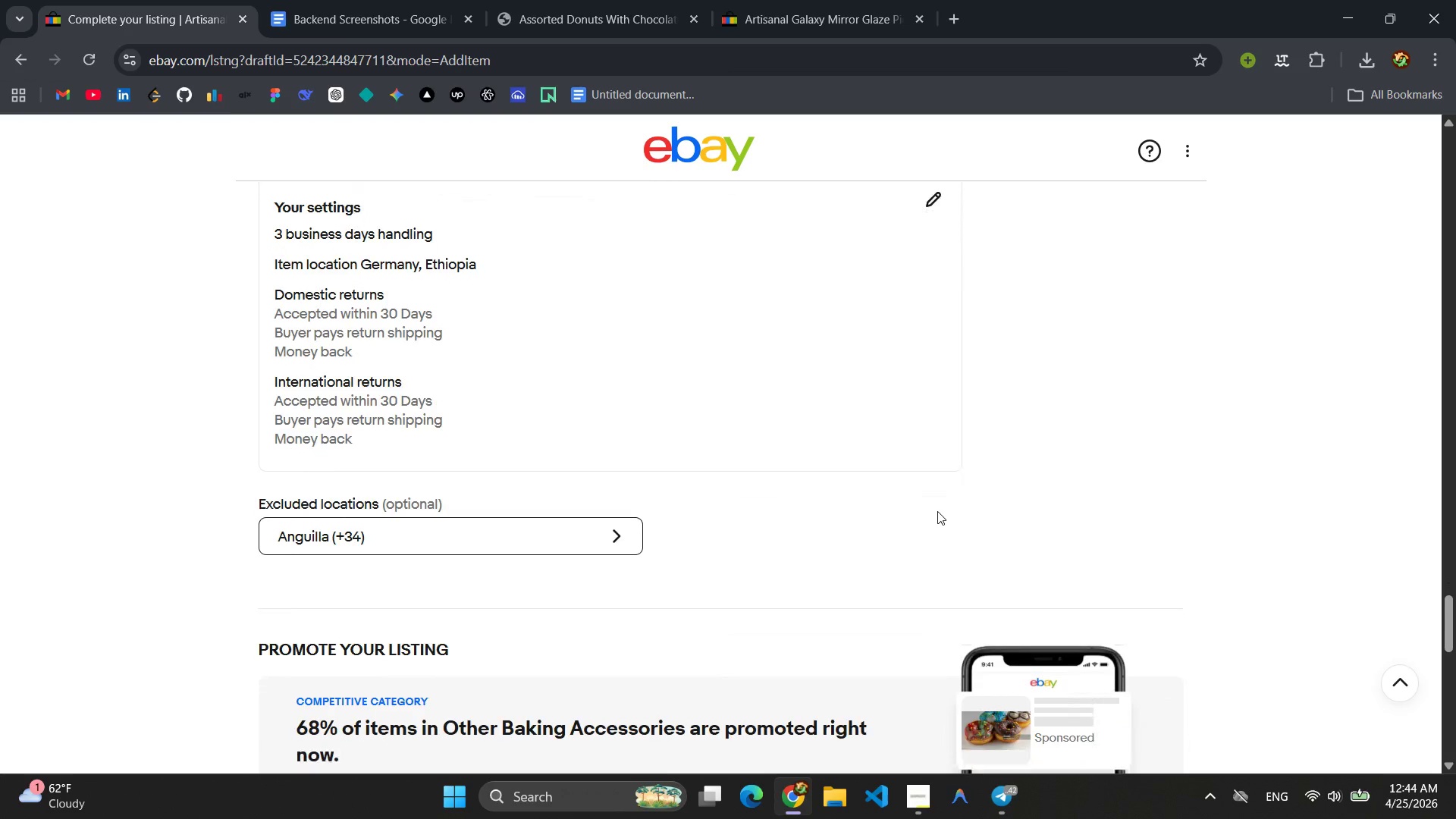 
left_click([719, 495])
 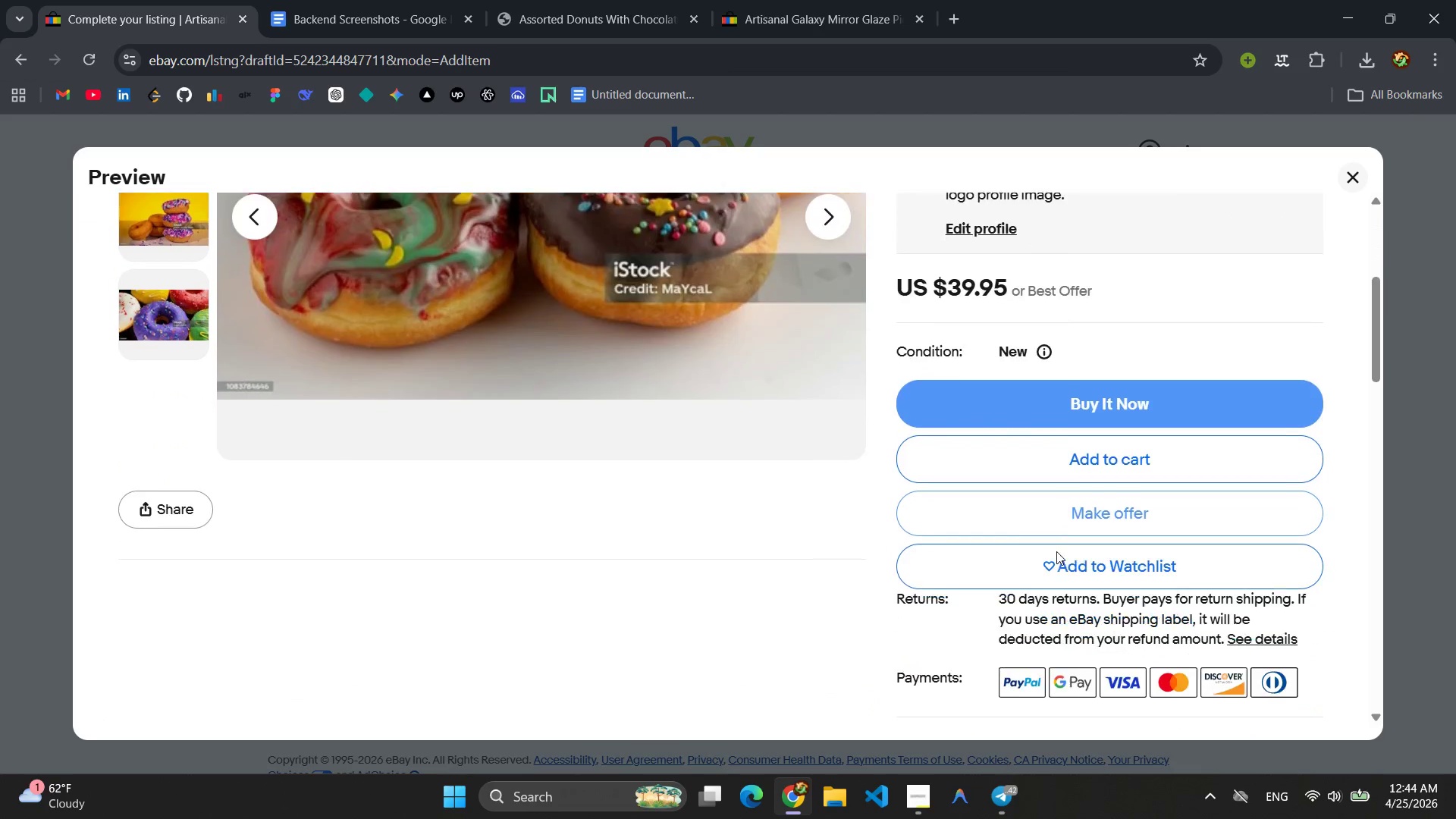 
wait(19.2)
 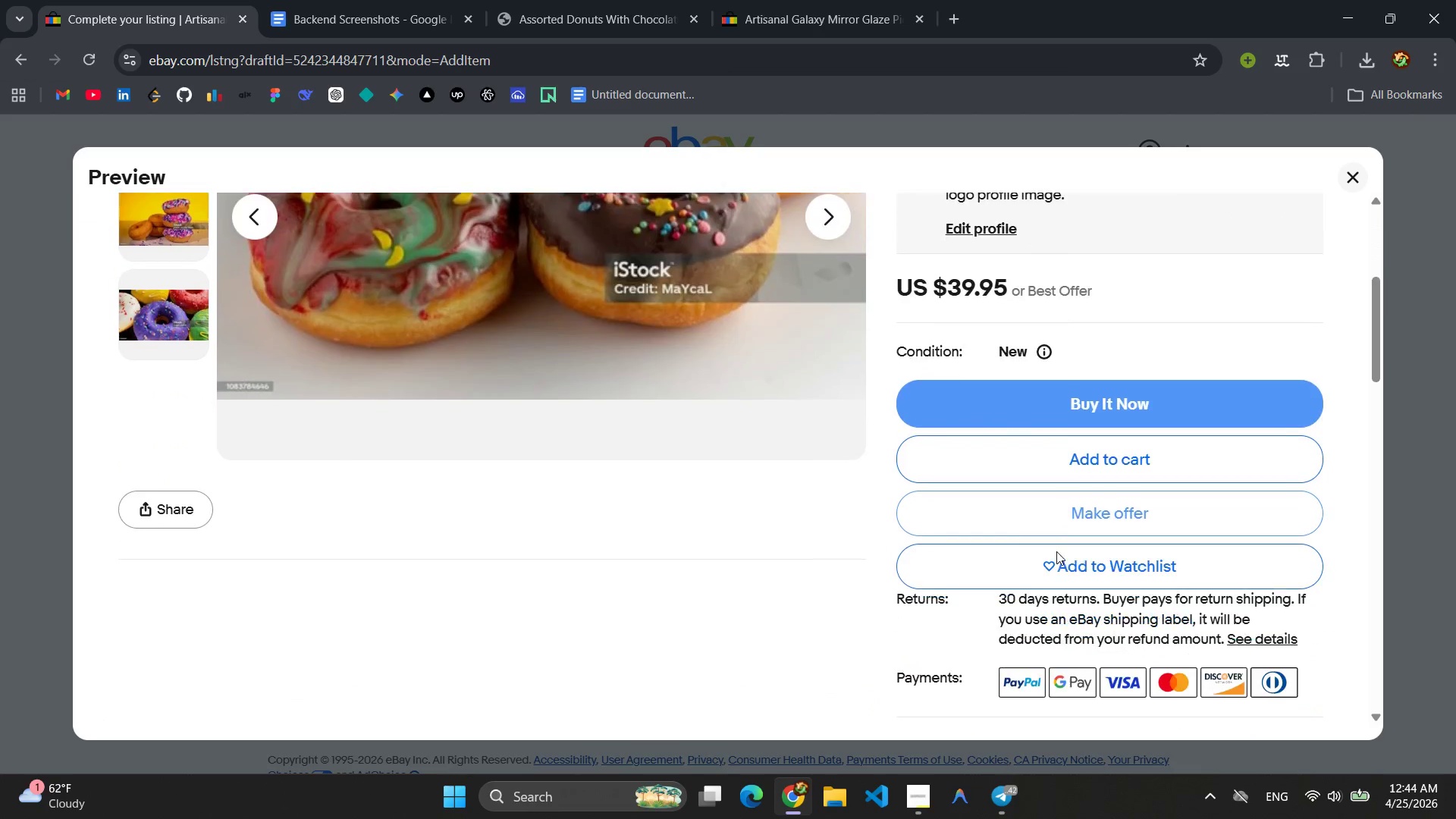 
key(Meta+Shift+ShiftLeft)
 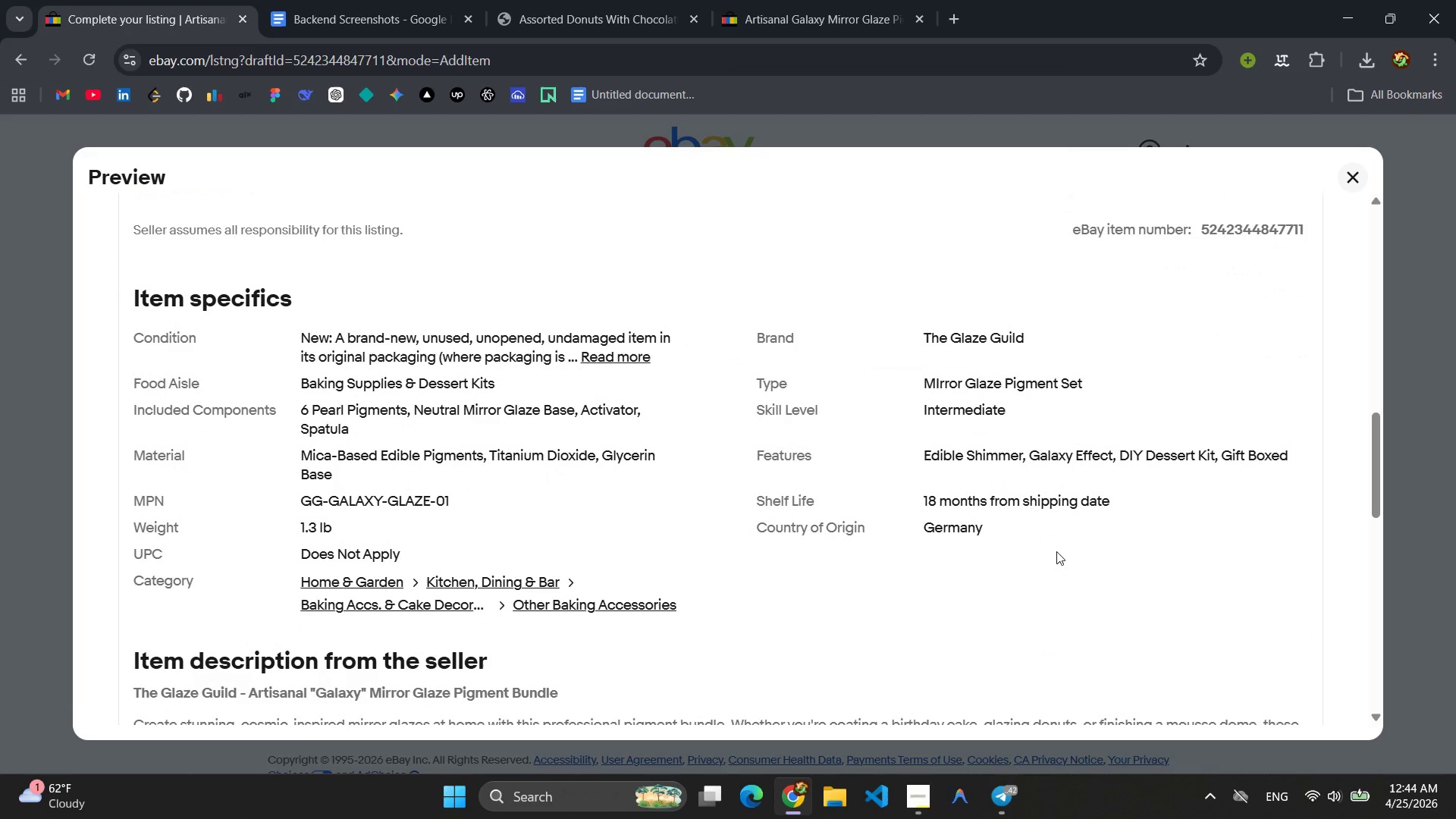 
key(Meta+MetaLeft)
 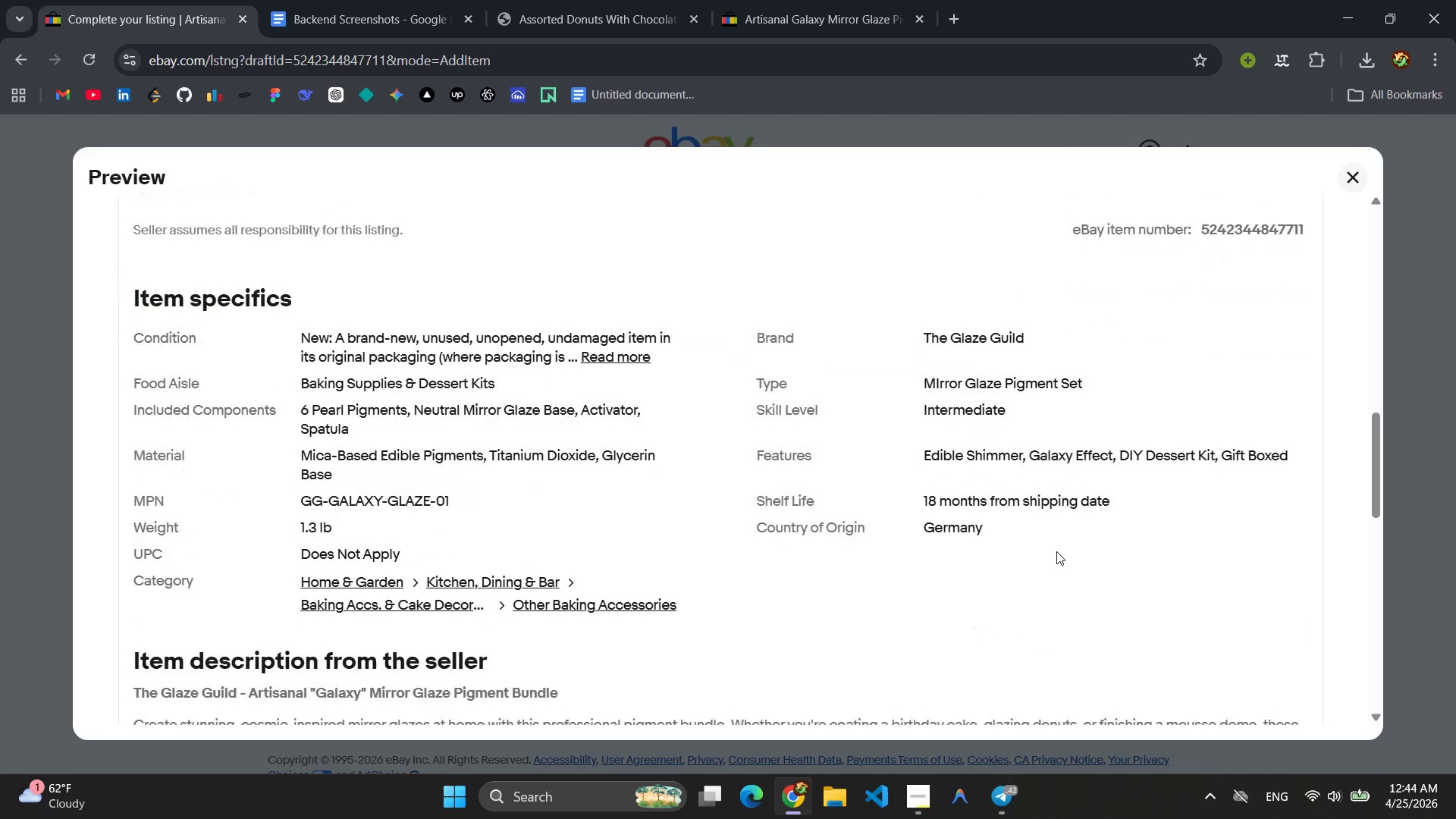 
hold_key(key=S, duration=20.61)
 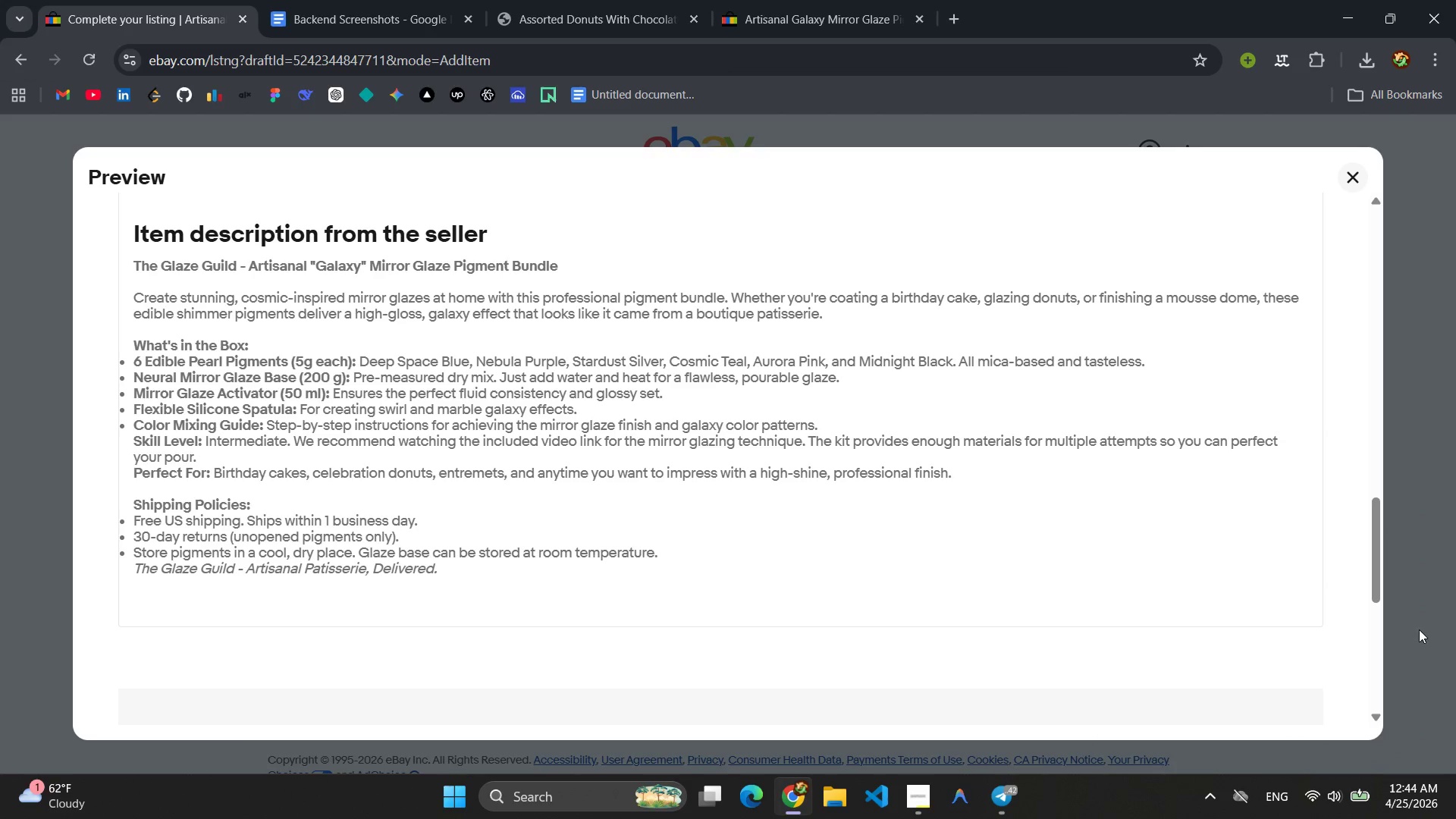 
left_click_drag(start_coordinate=[104, 202], to_coordinate=[1329, 640])
 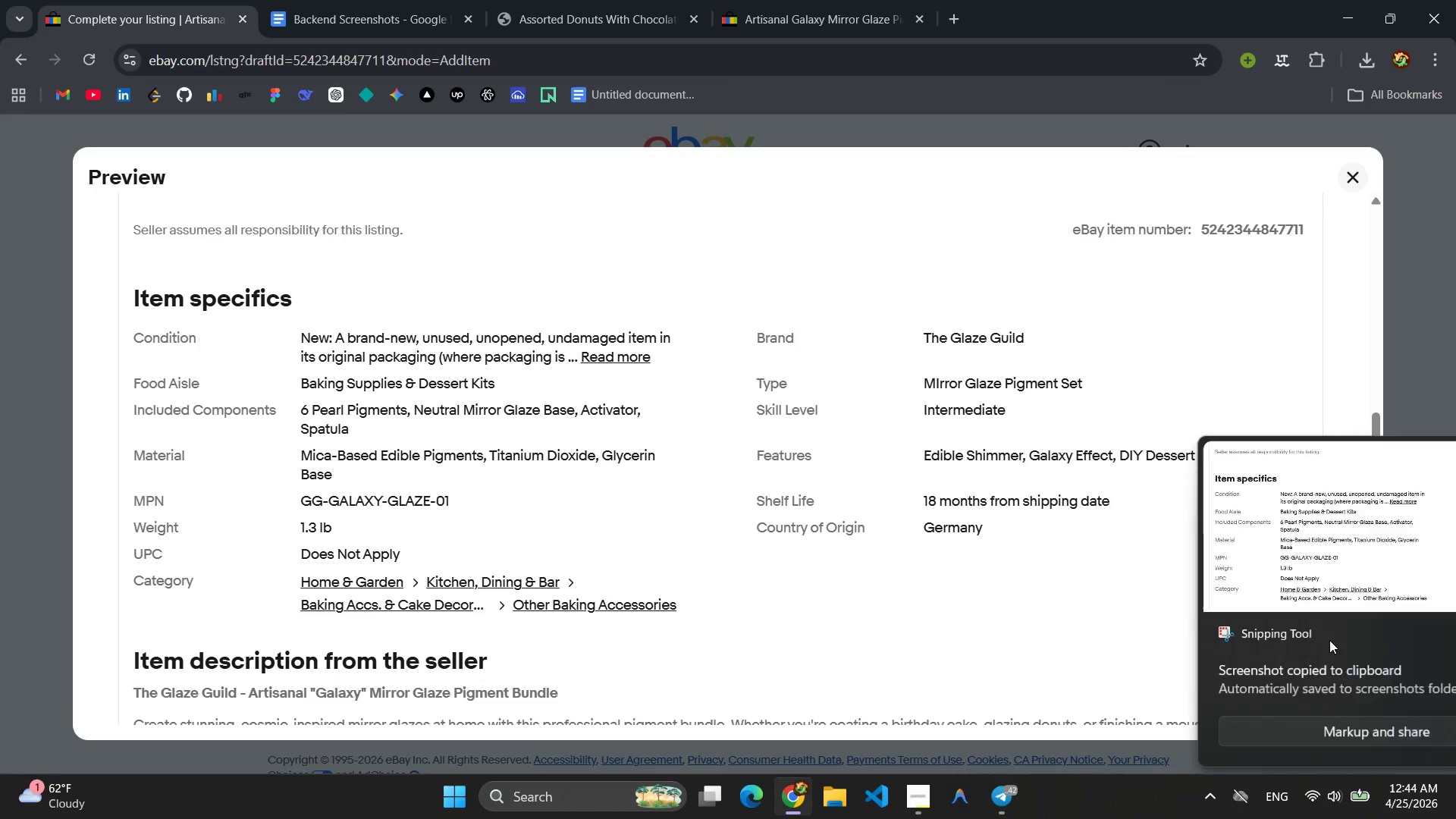 
scroll: coordinate [1329, 640], scroll_direction: down, amount: 3.0
 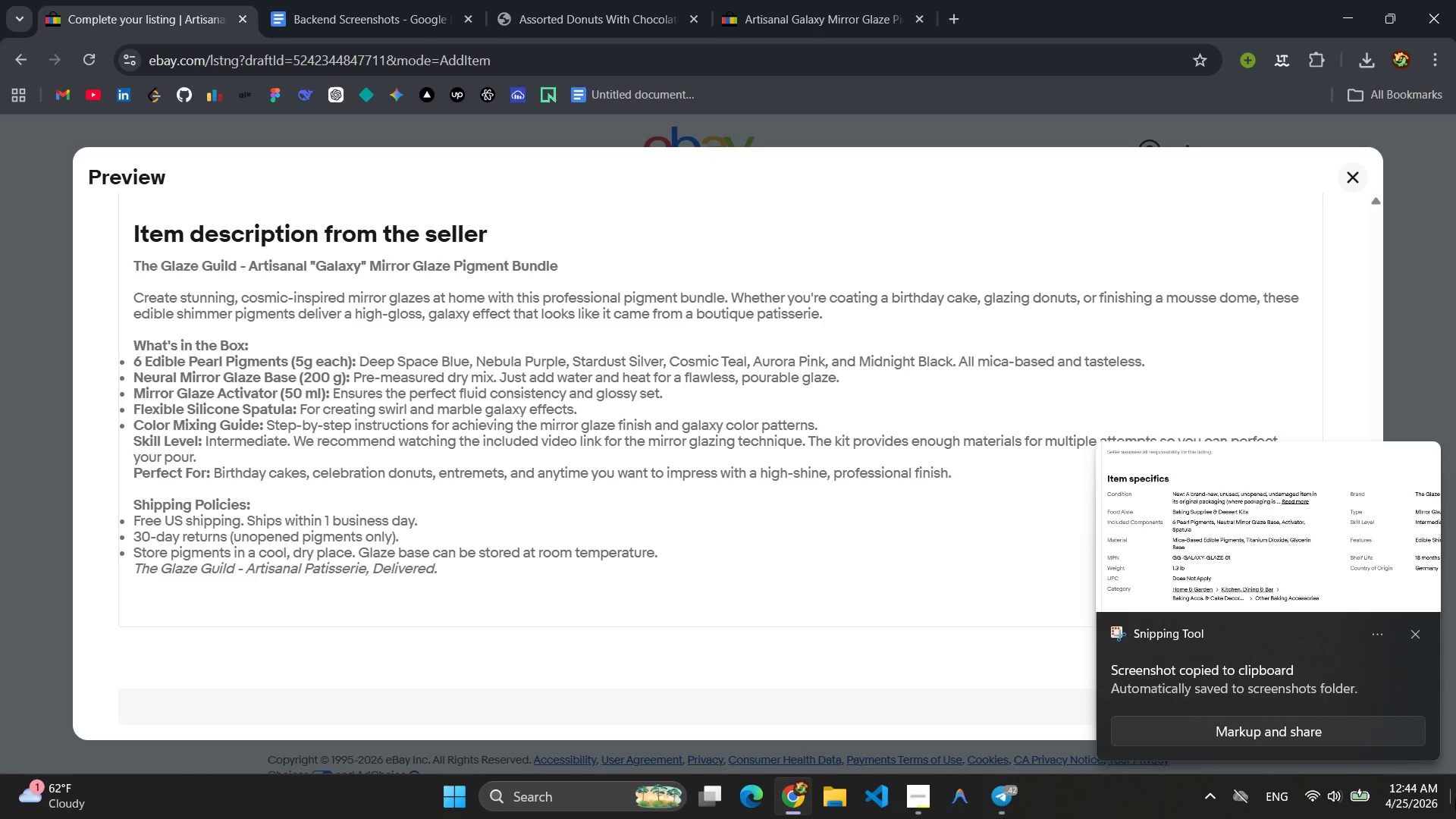 
left_click([1419, 629])
 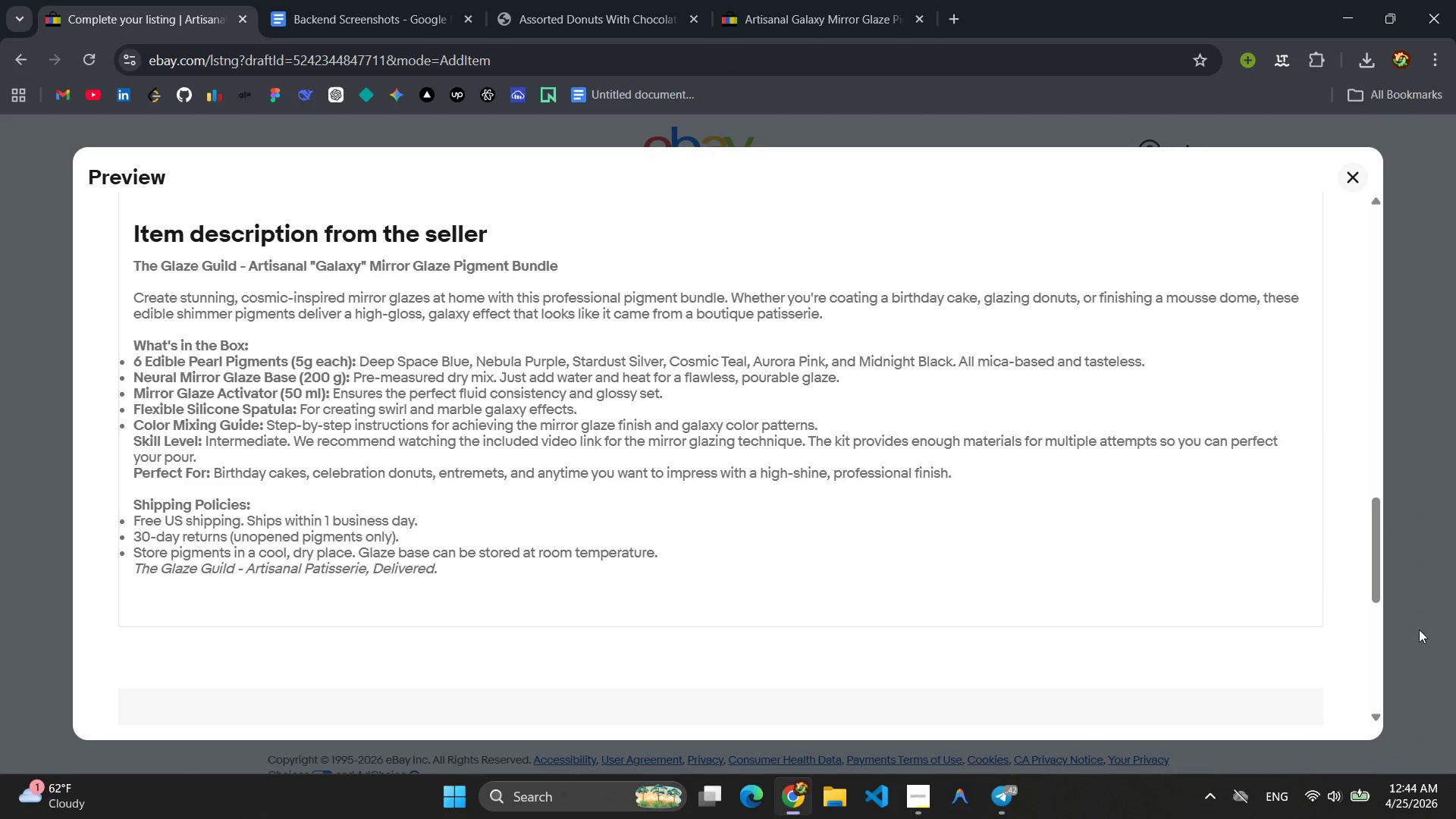 
key(Meta+Shift+ShiftLeft)
 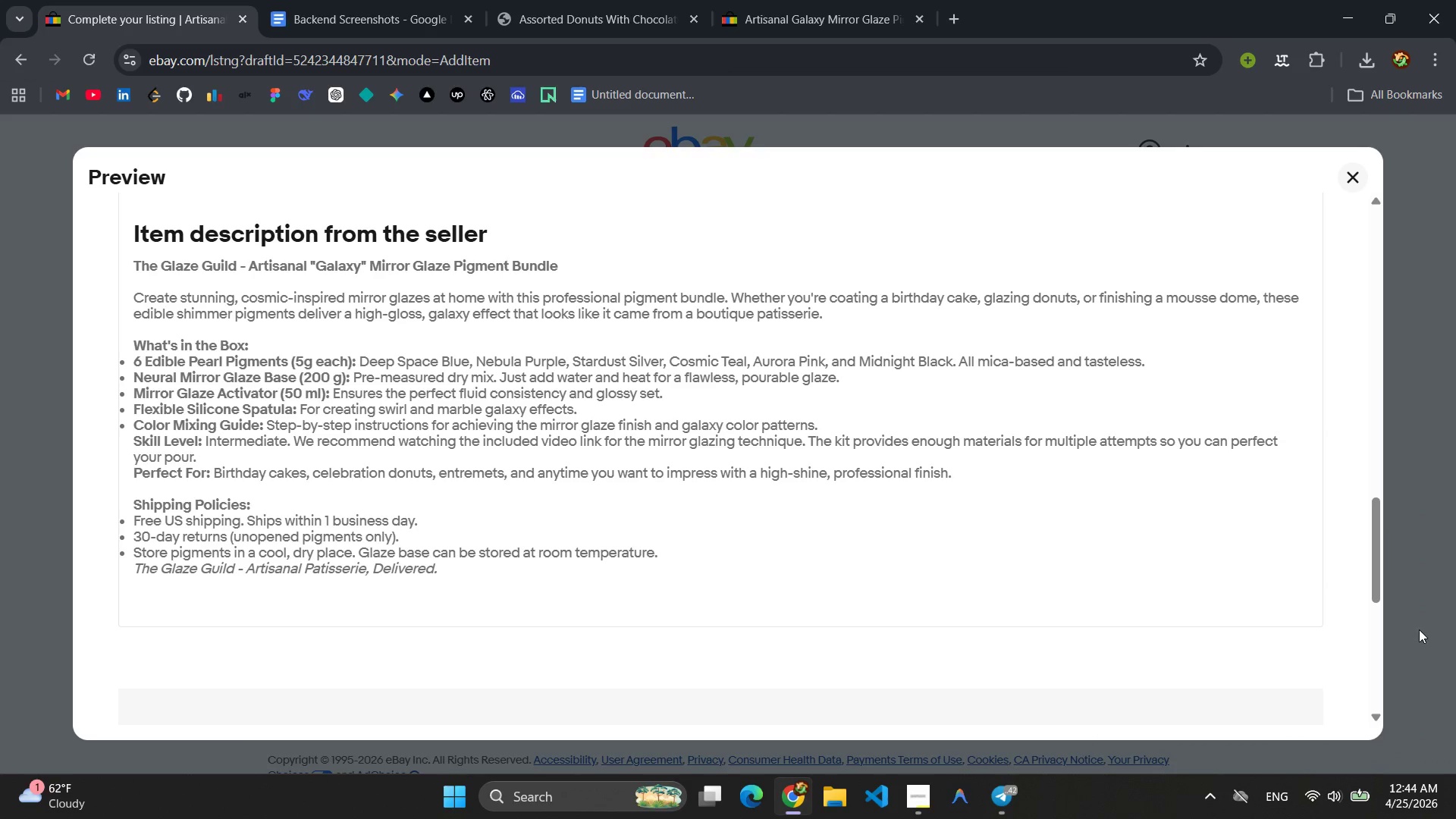 
key(Meta+MetaLeft)
 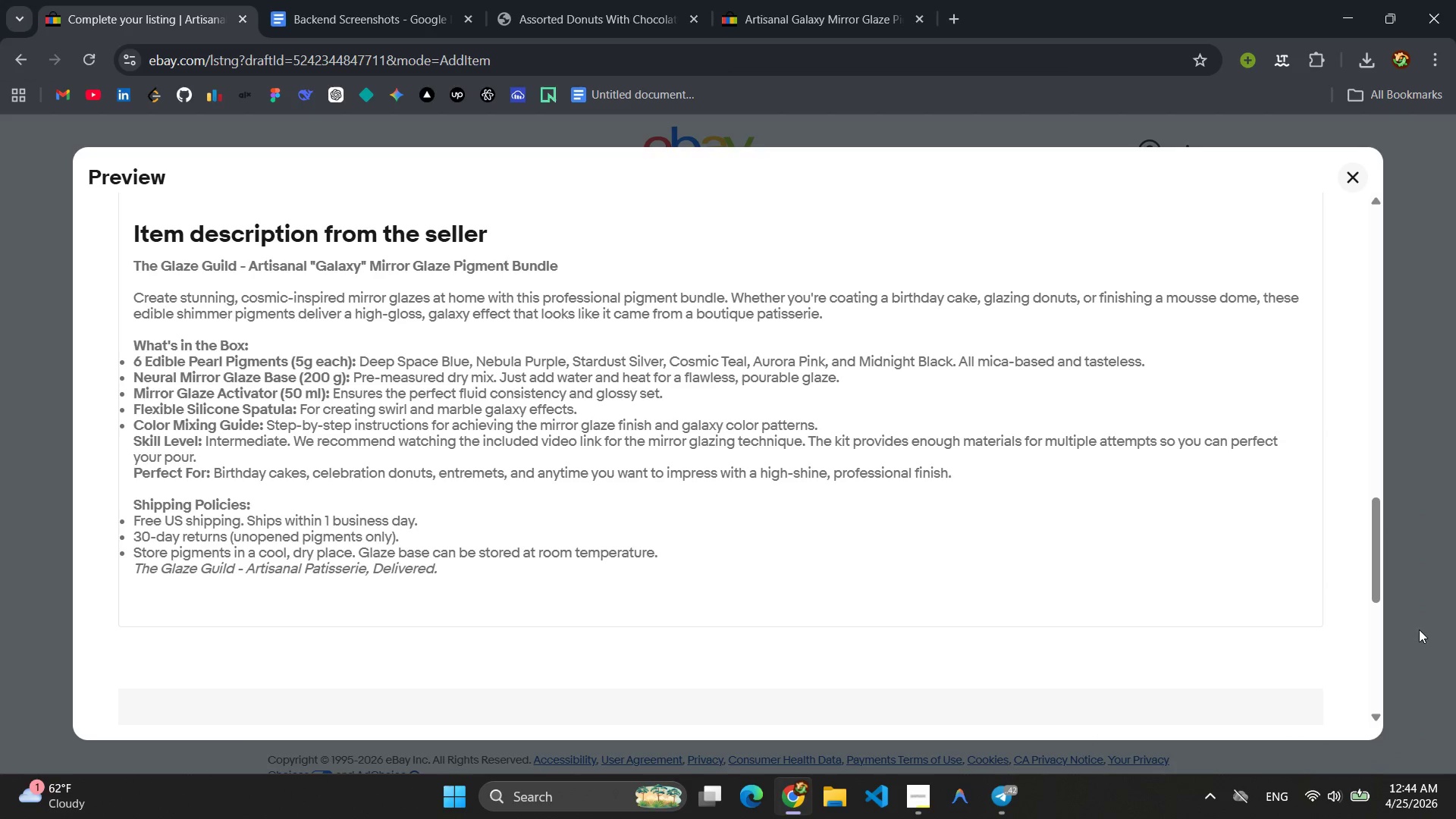 
left_click_drag(start_coordinate=[89, 196], to_coordinate=[1359, 629])
 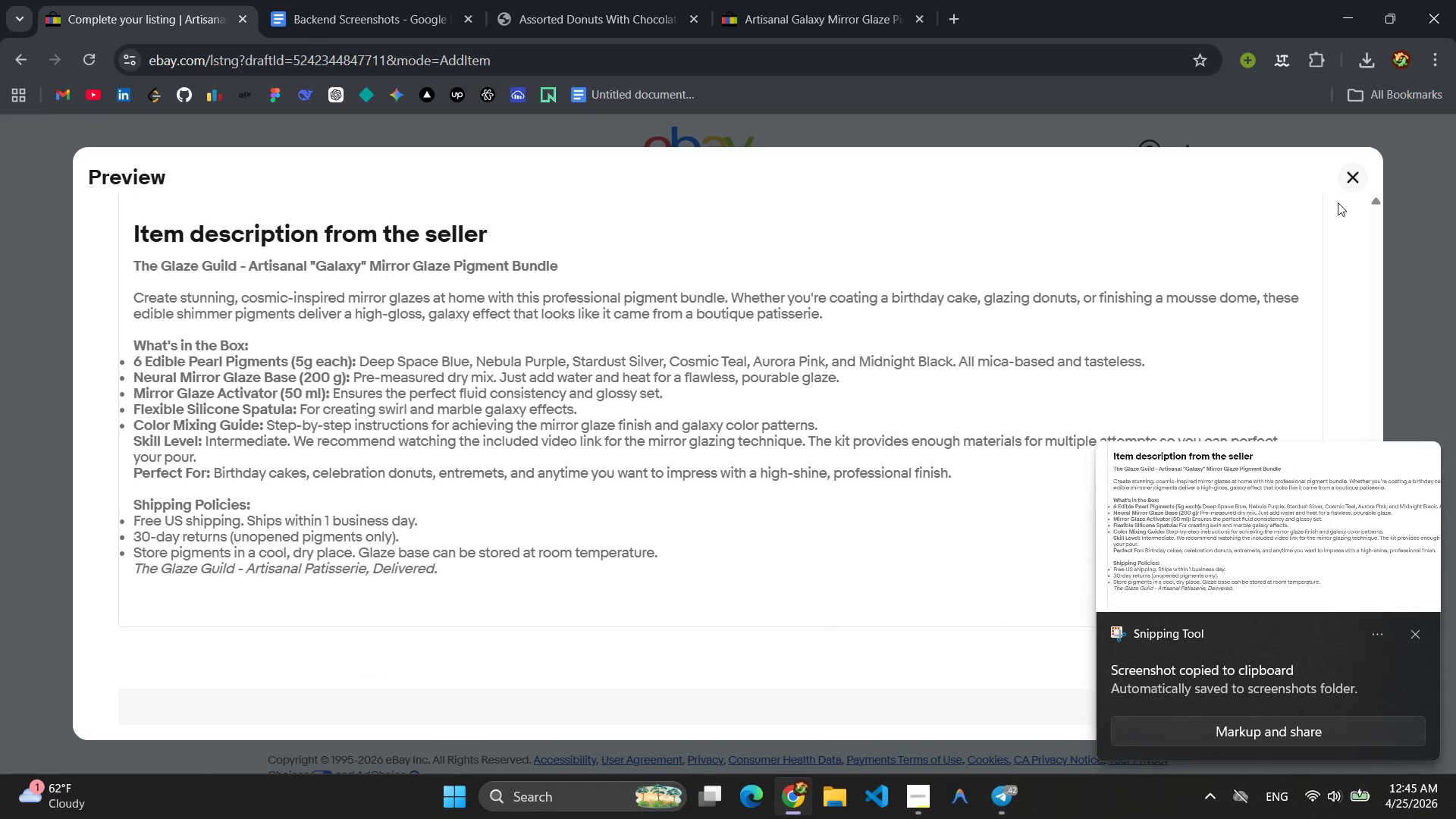 
left_click([1363, 172])
 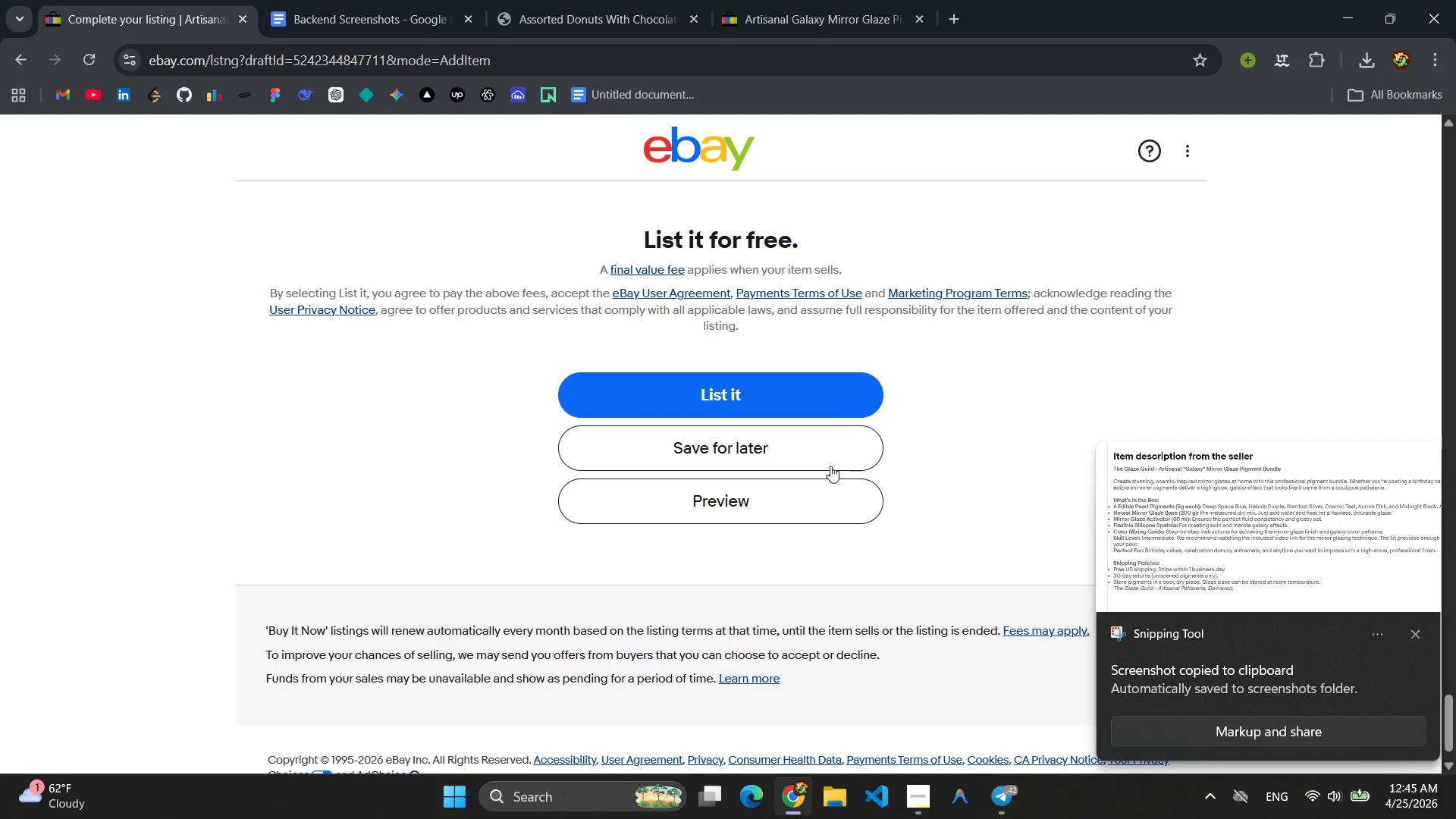 
scroll: coordinate [839, 457], scroll_direction: up, amount: 1.0
 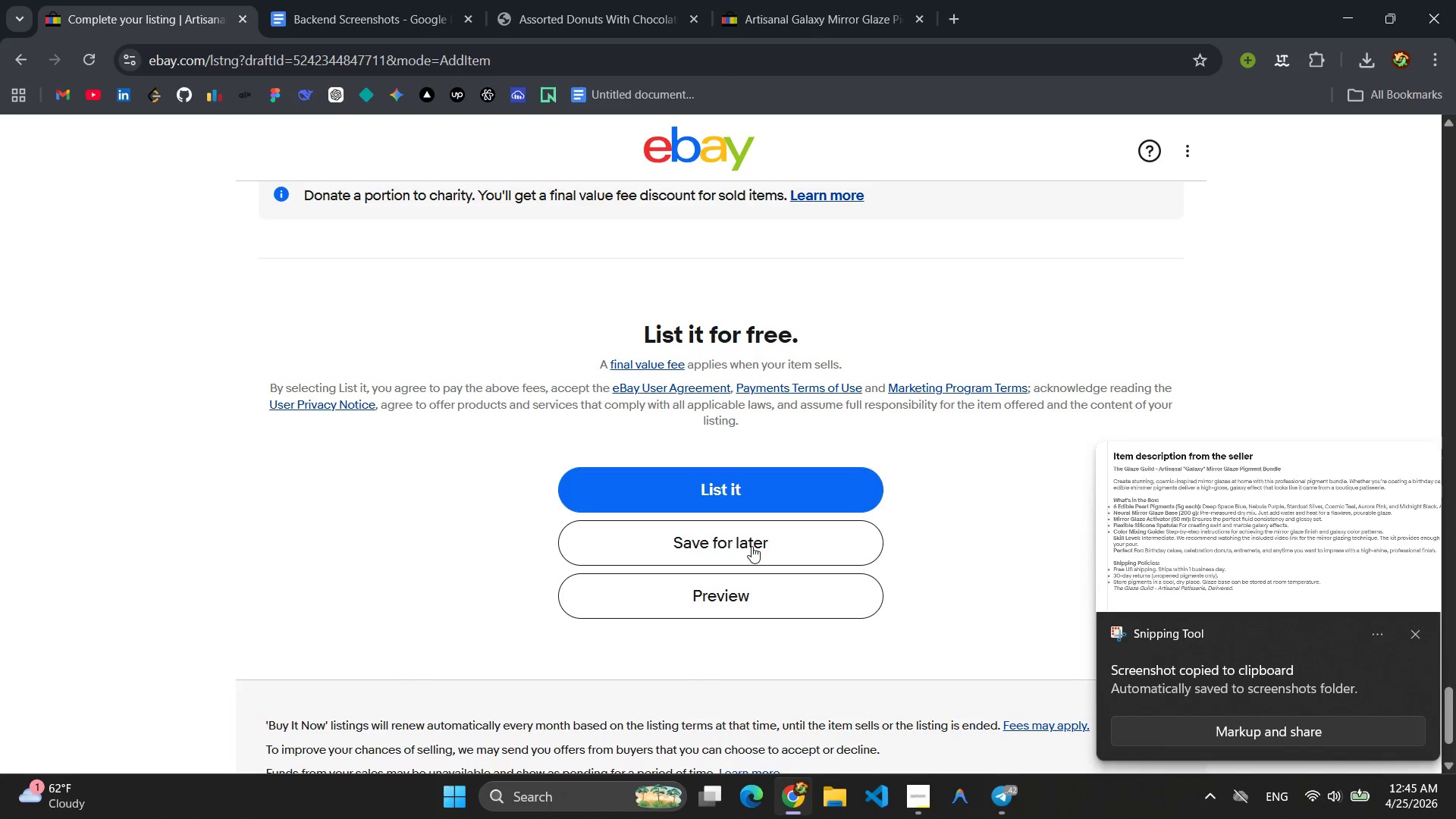 
left_click([752, 546])
 